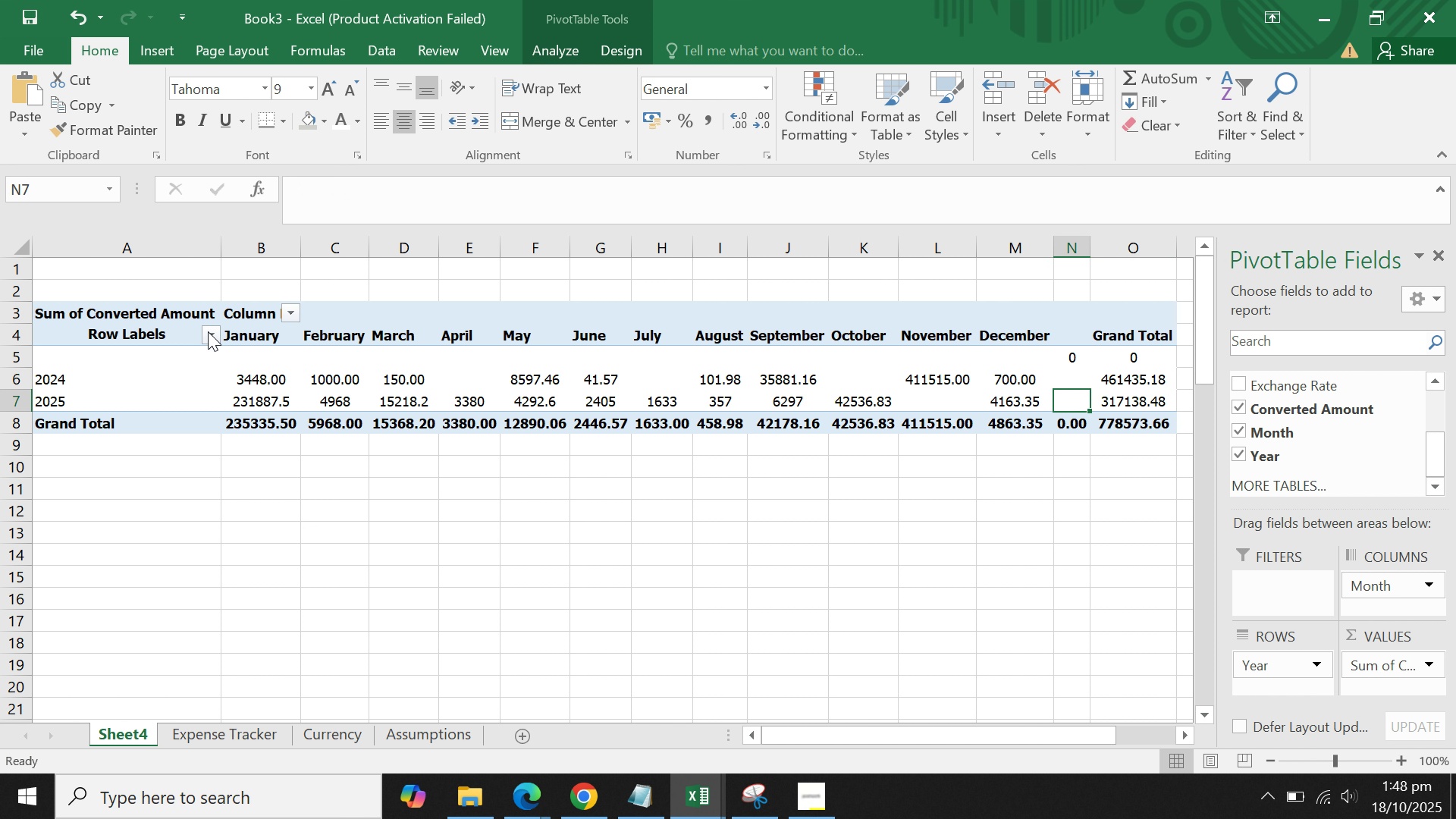 
left_click([209, 332])
 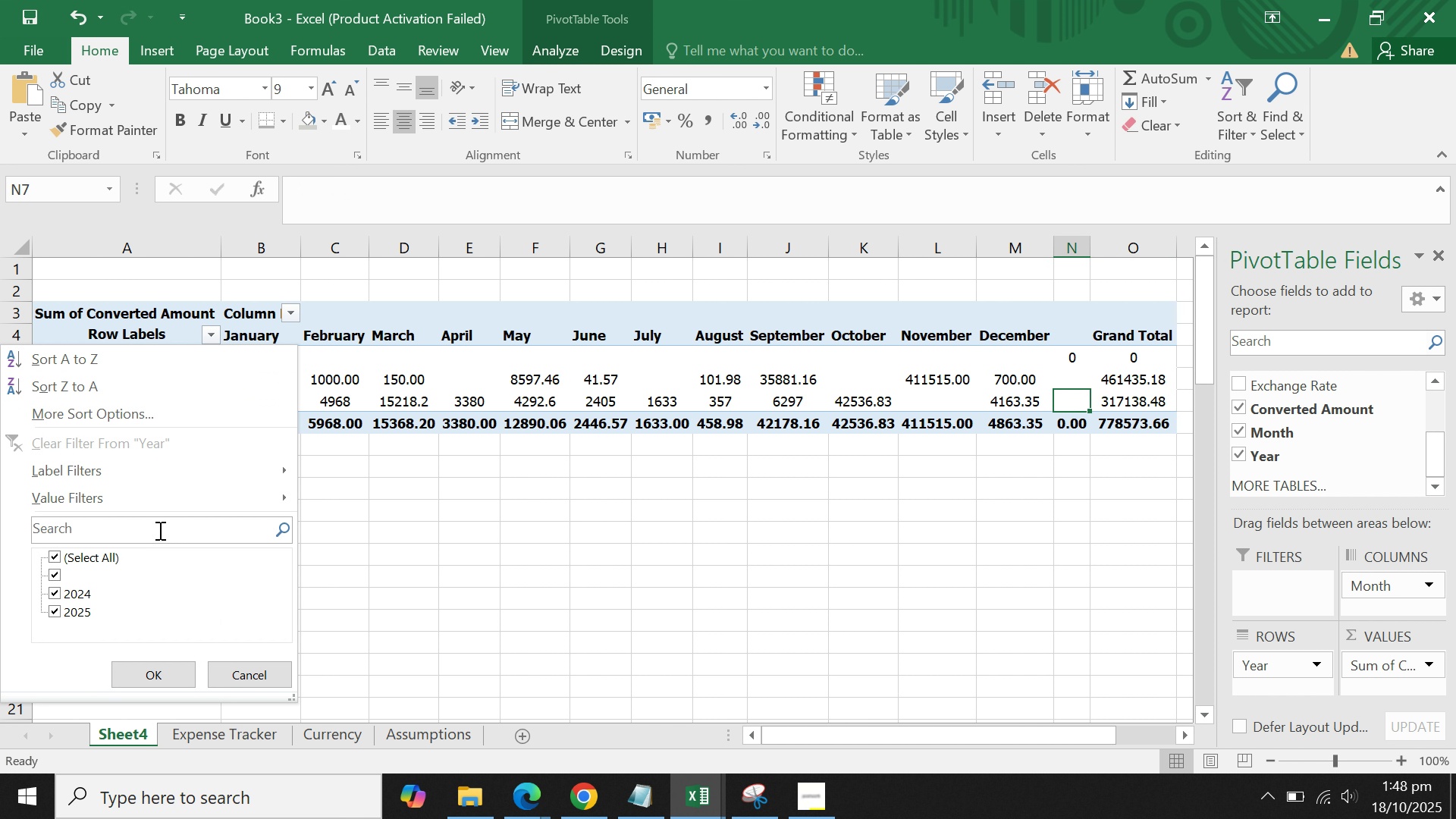 
left_click([56, 579])
 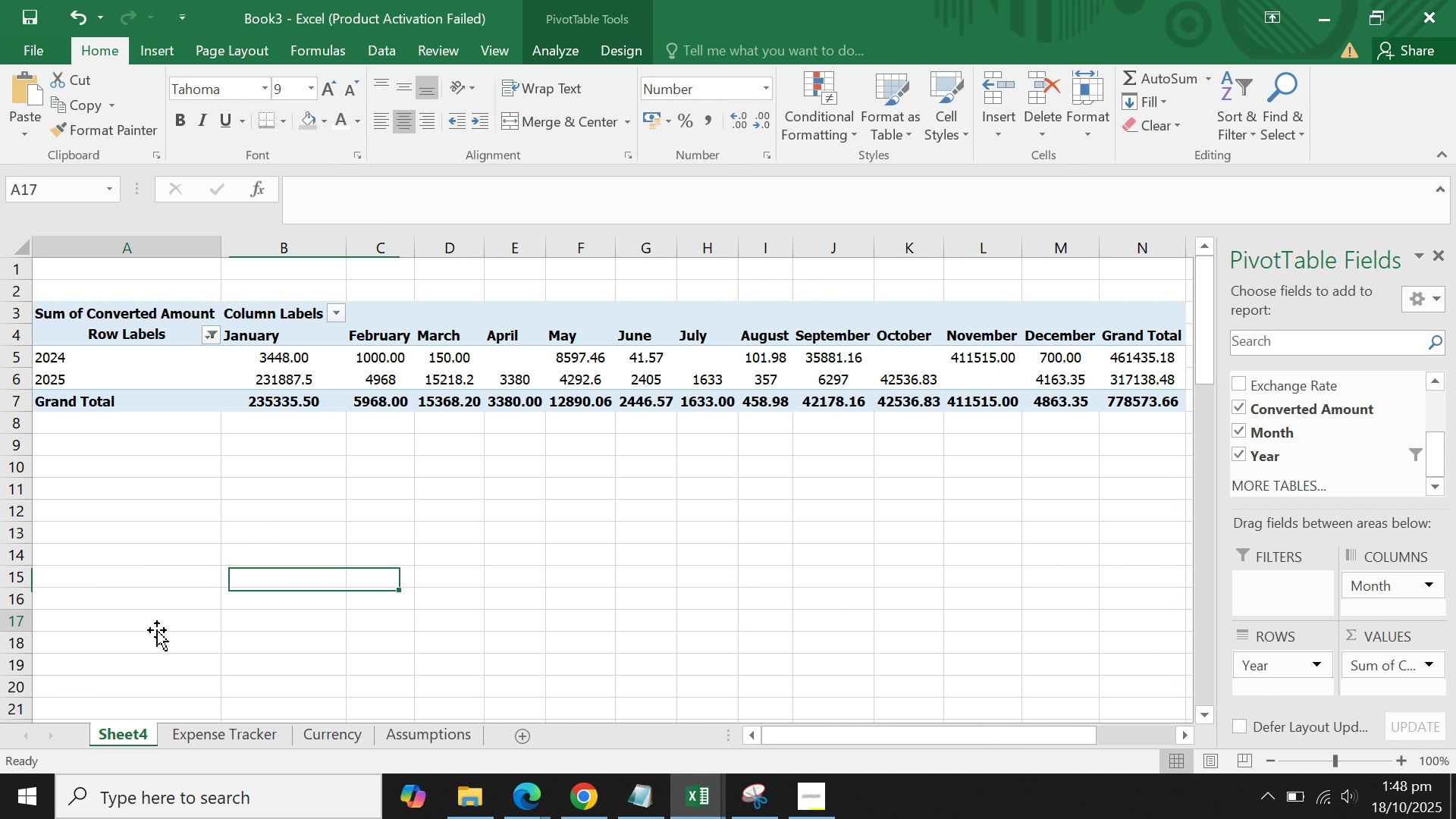 
double_click([274, 531])
 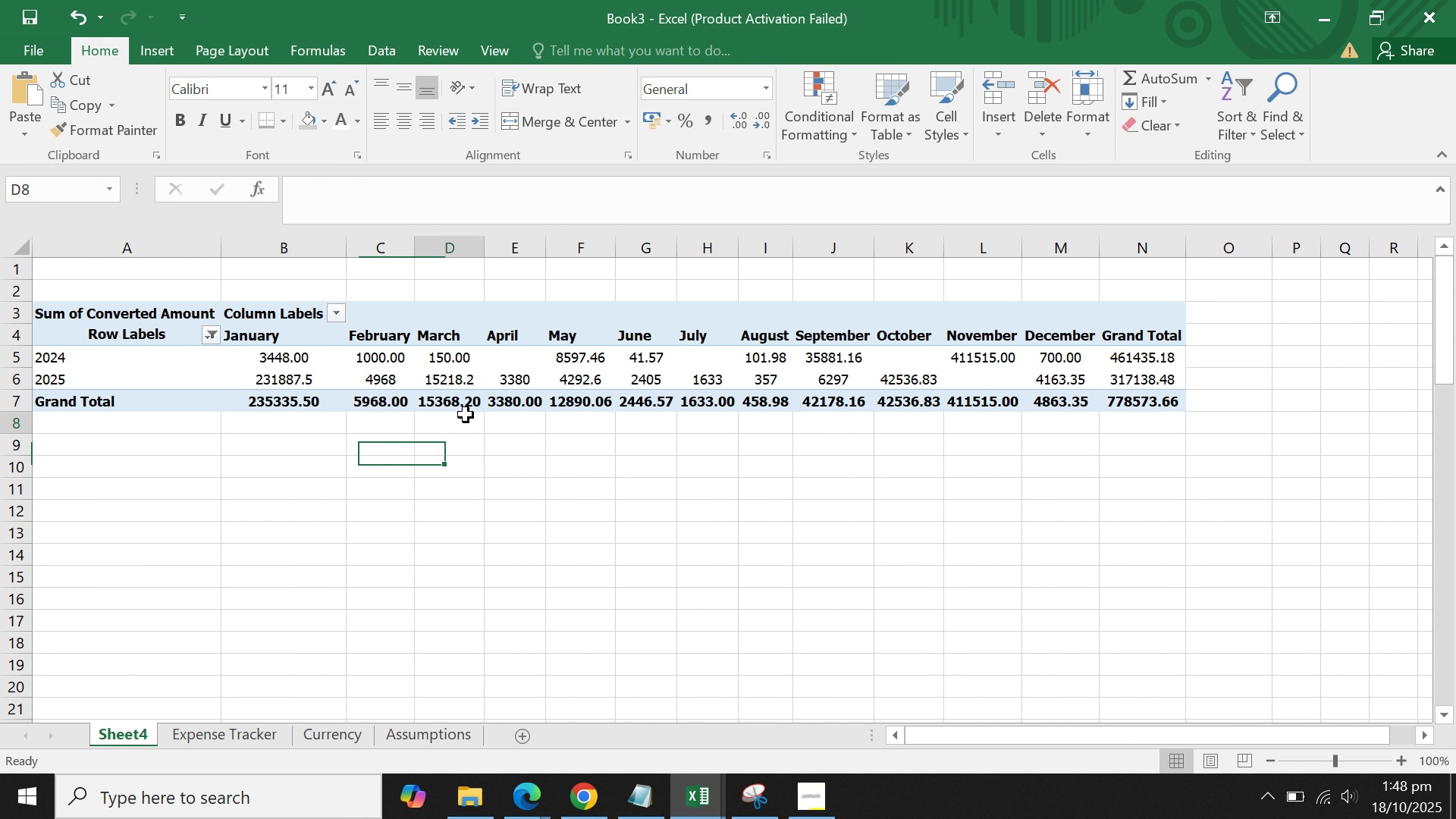 
triple_click([466, 415])
 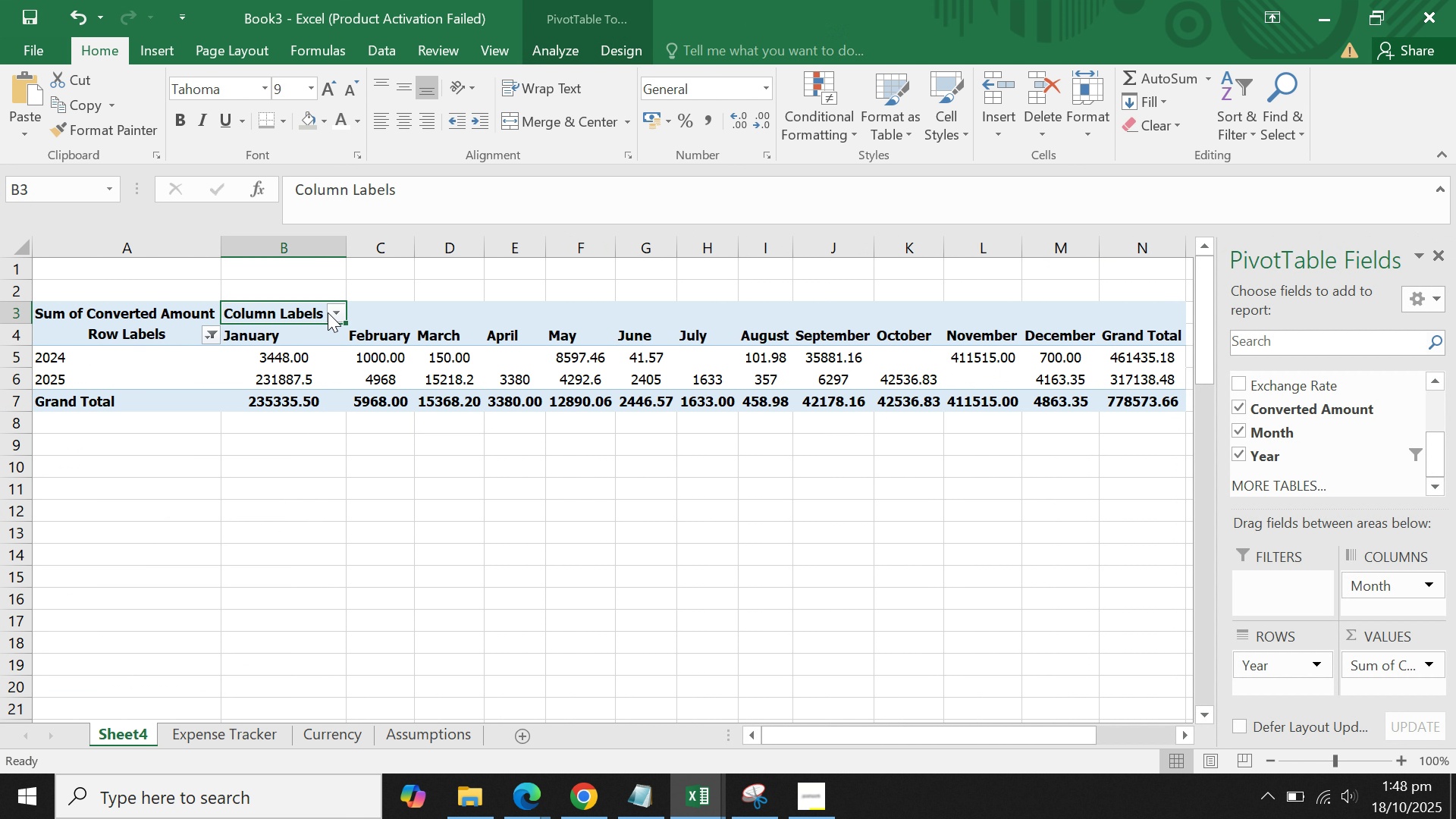 
left_click([335, 312])
 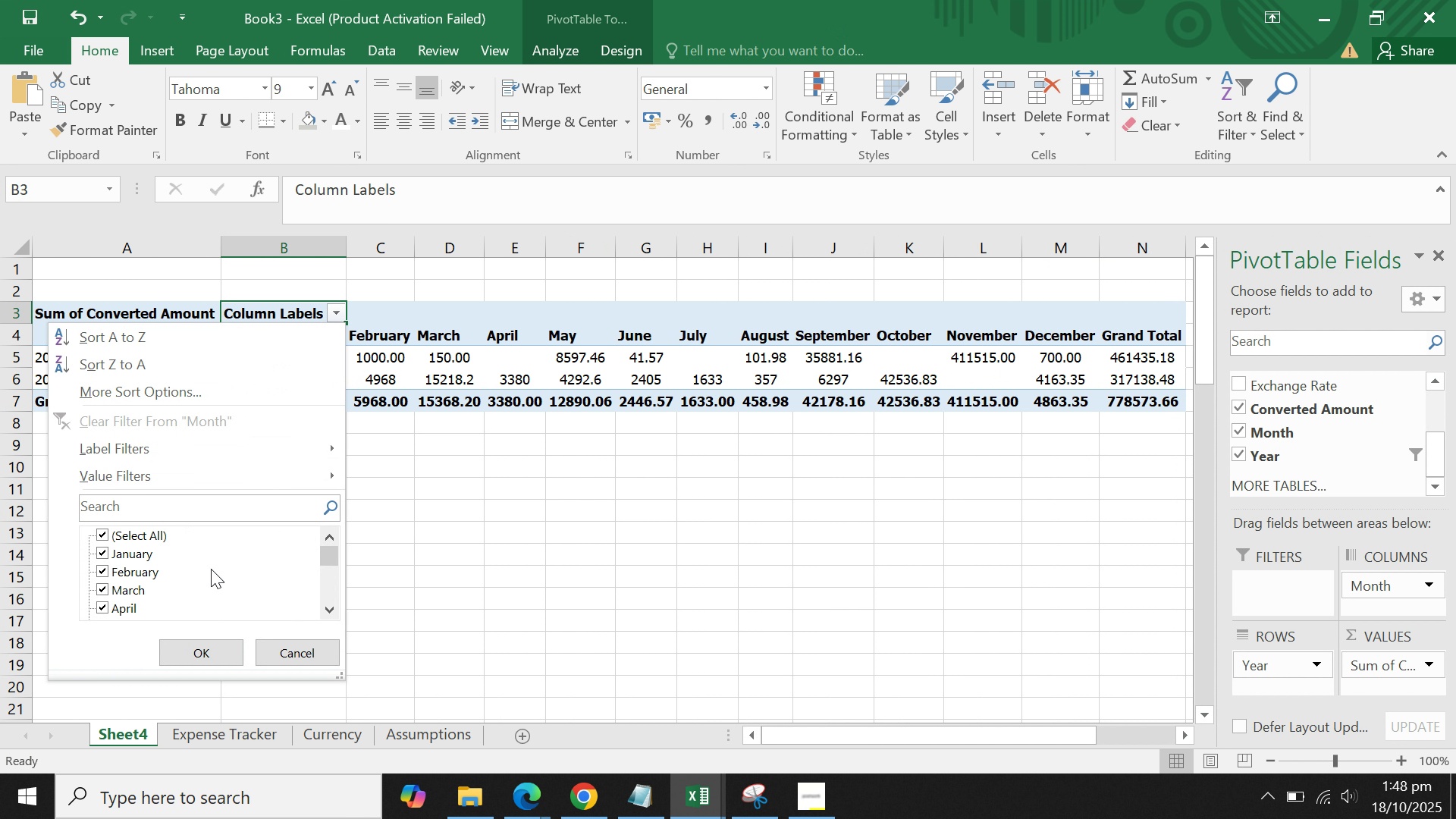 
scroll: coordinate [212, 569], scroll_direction: down, amount: 5.0
 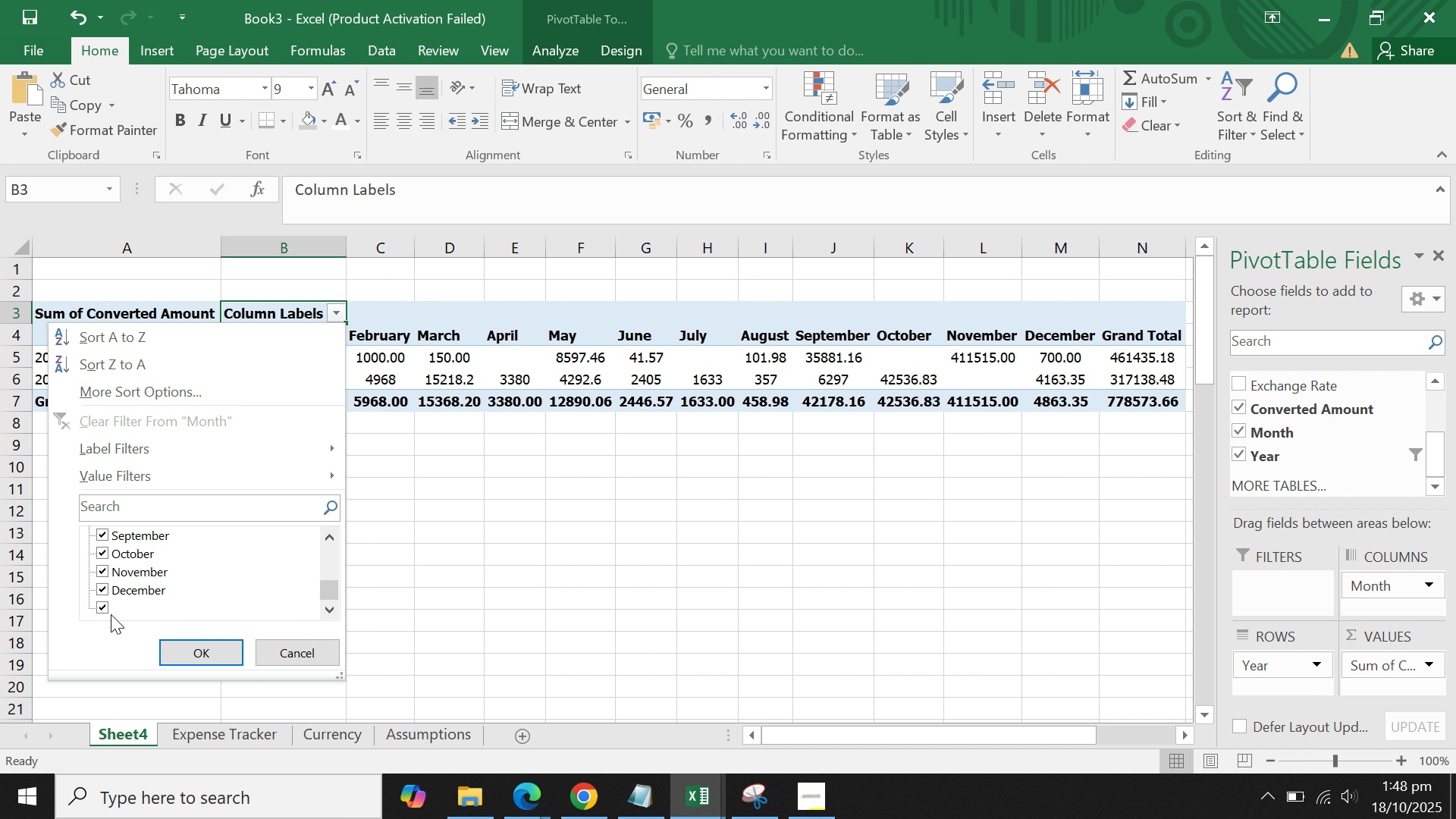 
left_click([102, 614])
 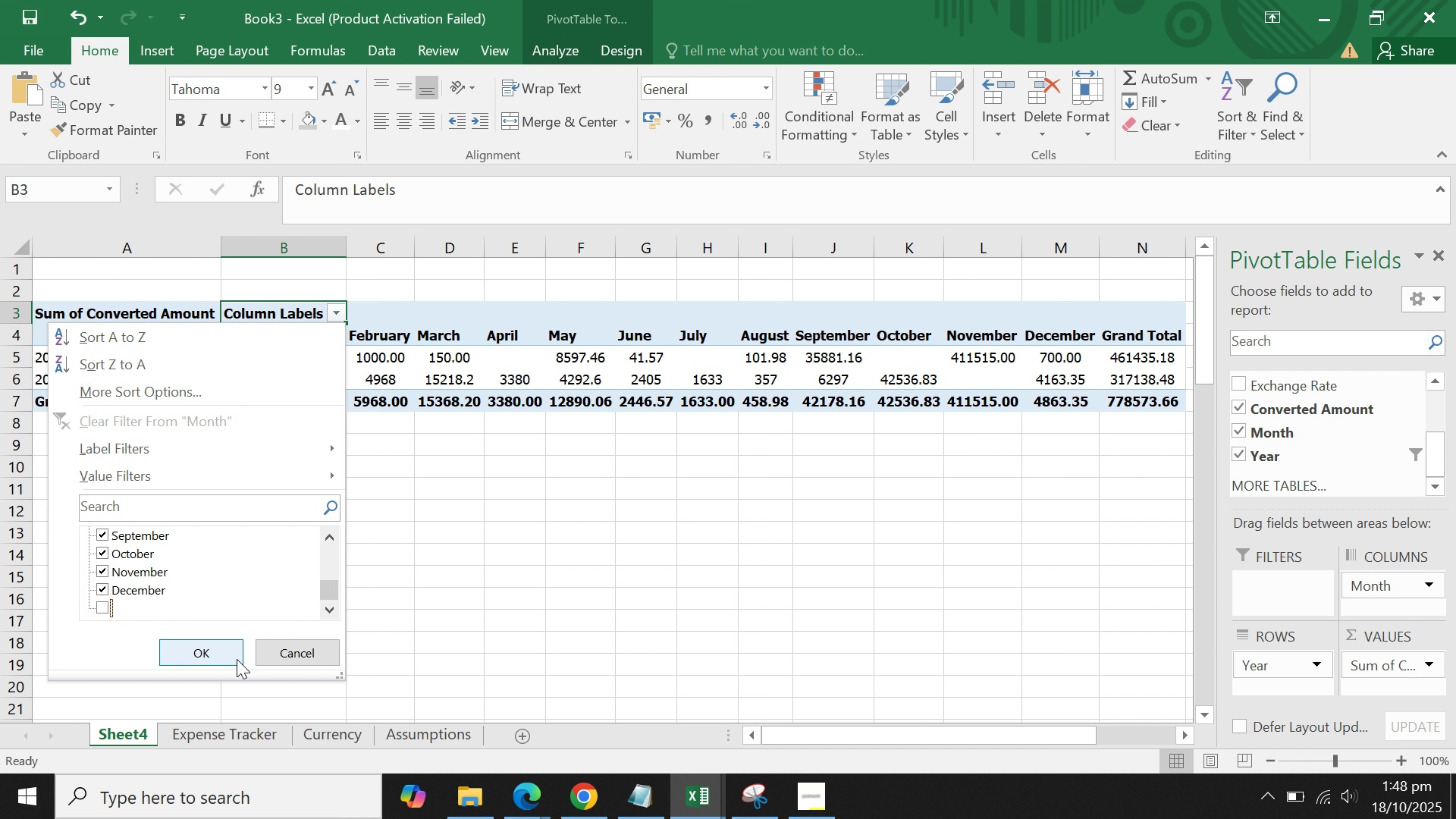 
left_click([237, 659])
 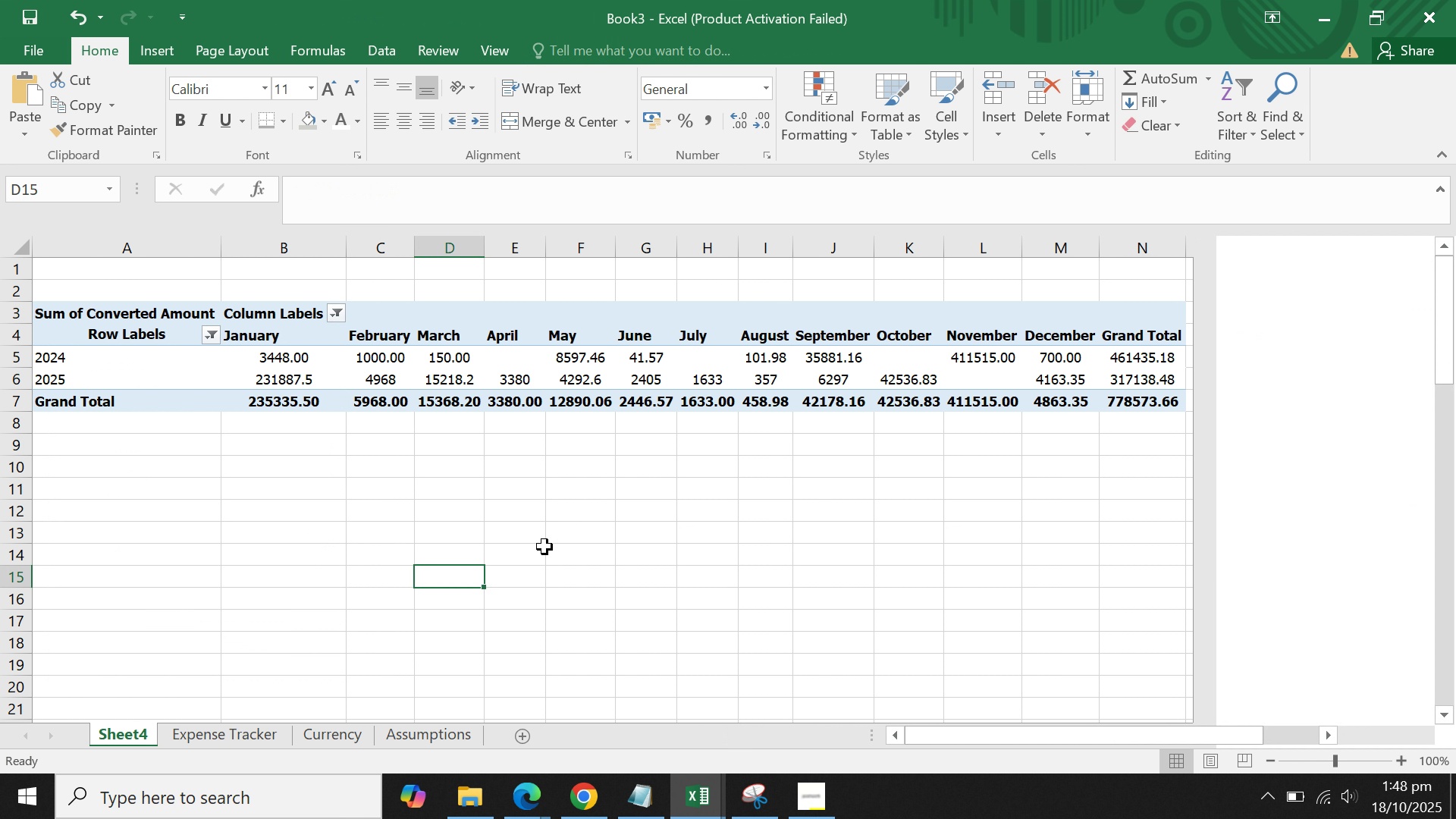 
double_click([544, 547])
 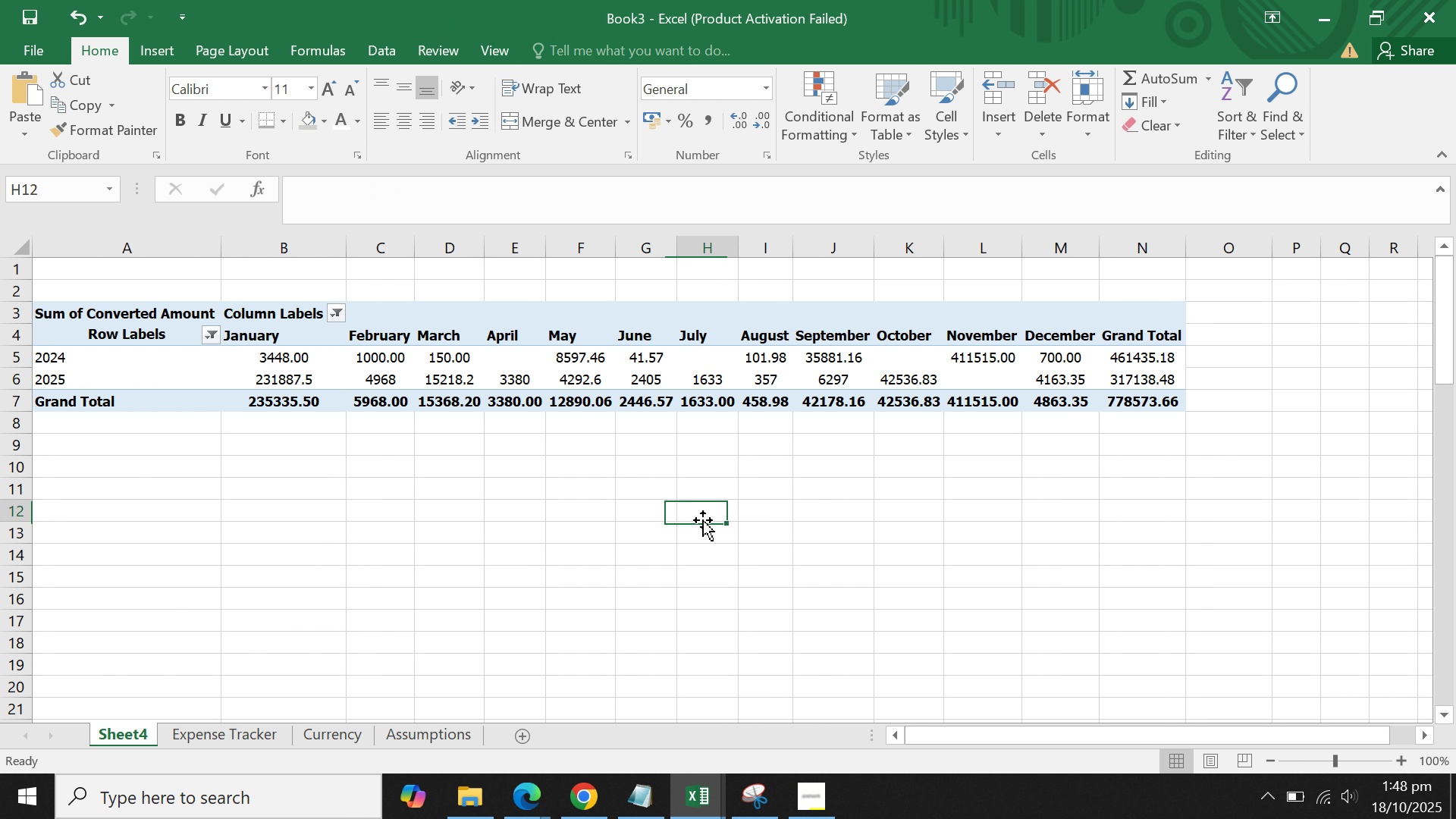 
triple_click([703, 520])
 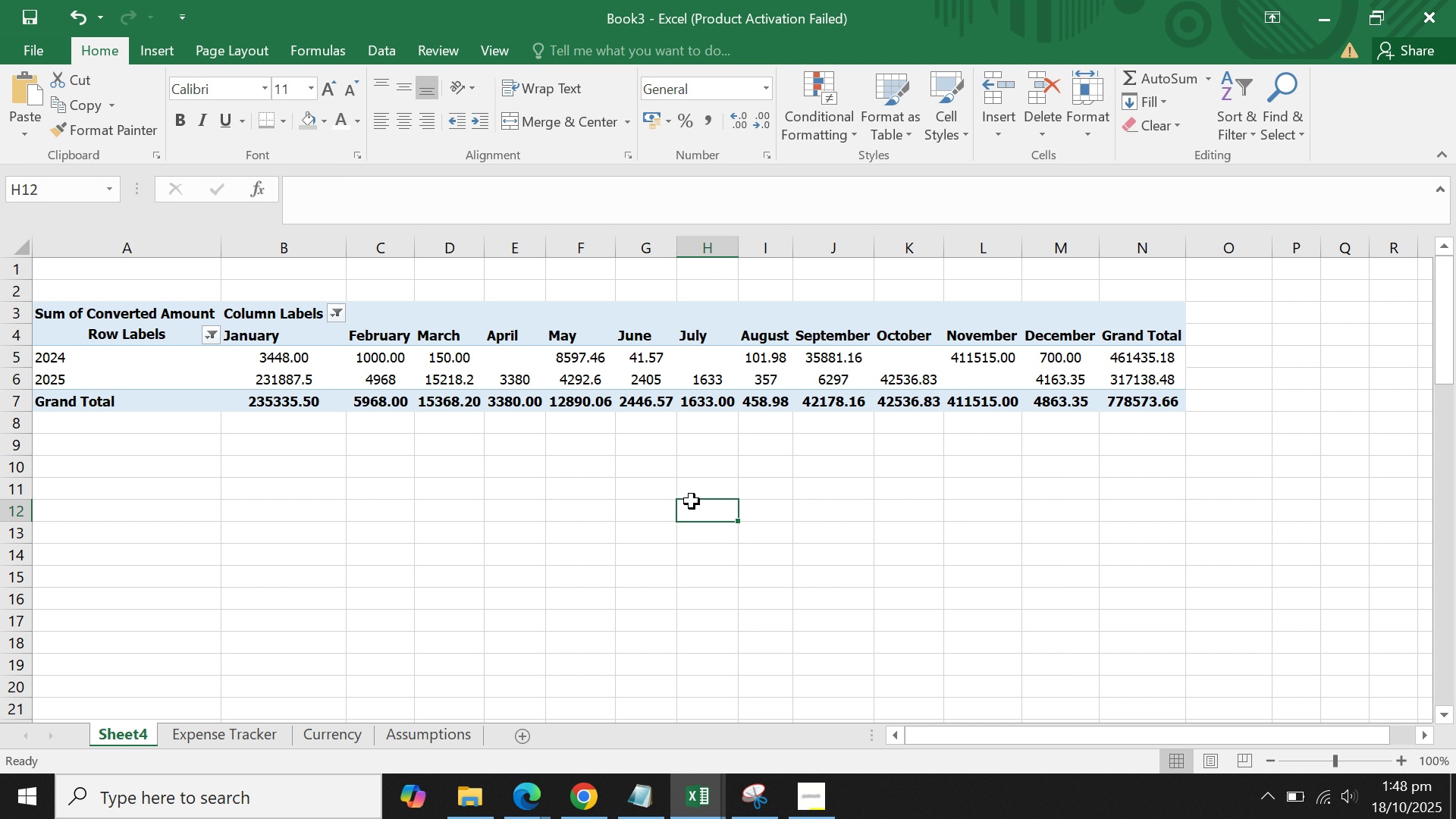 
wait(10.05)
 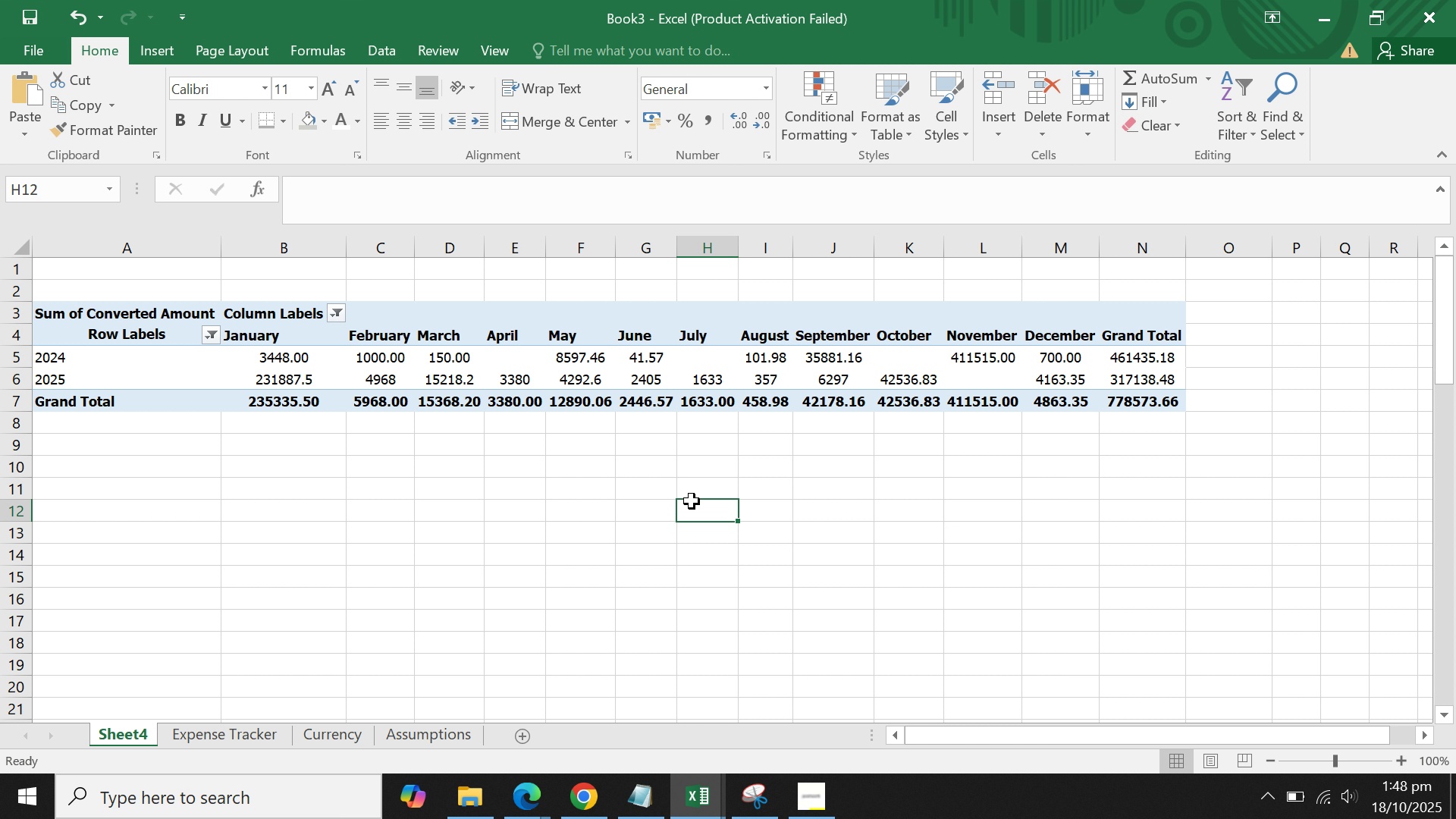 
left_click([76, 321])
 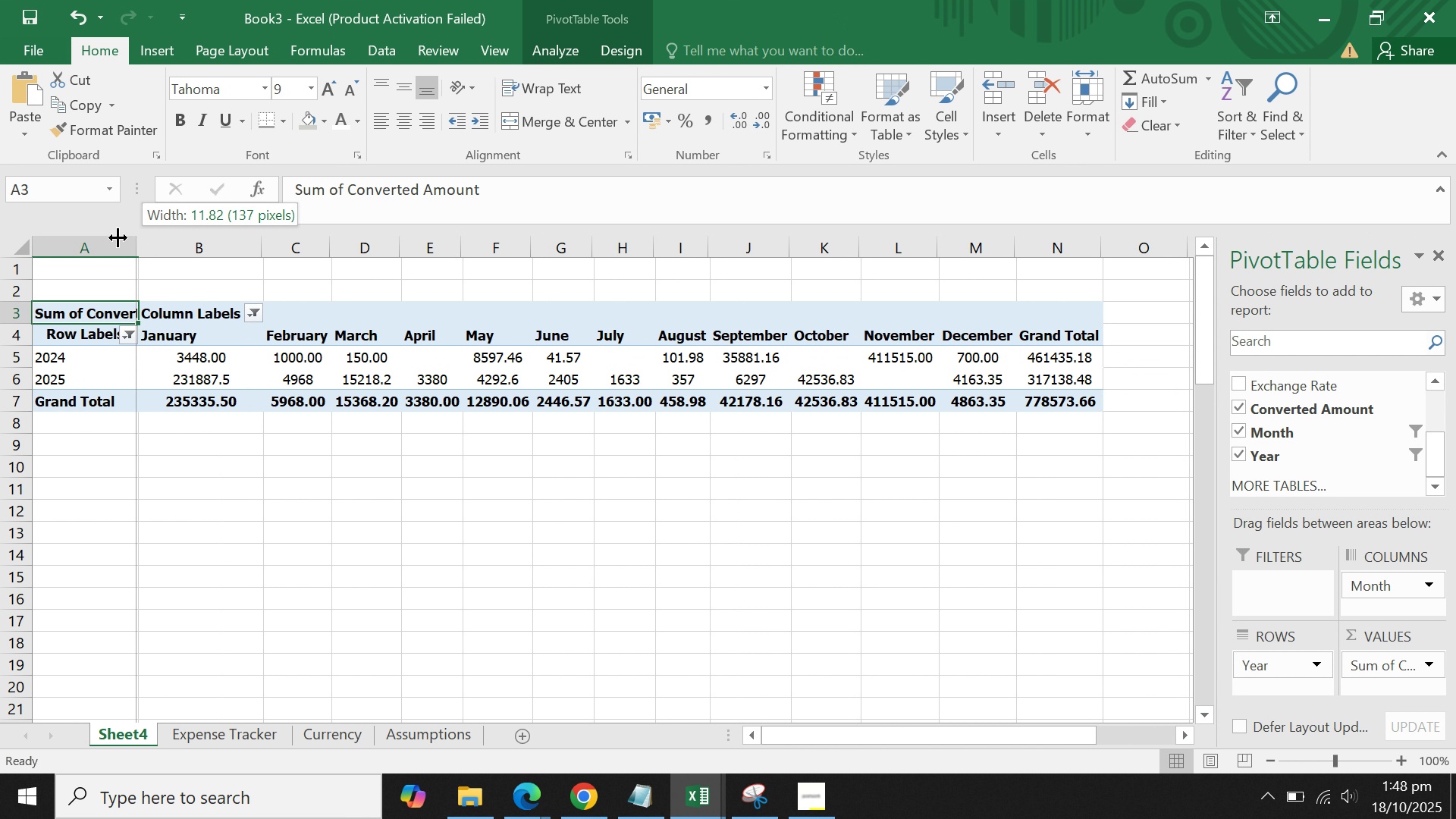 
wait(6.4)
 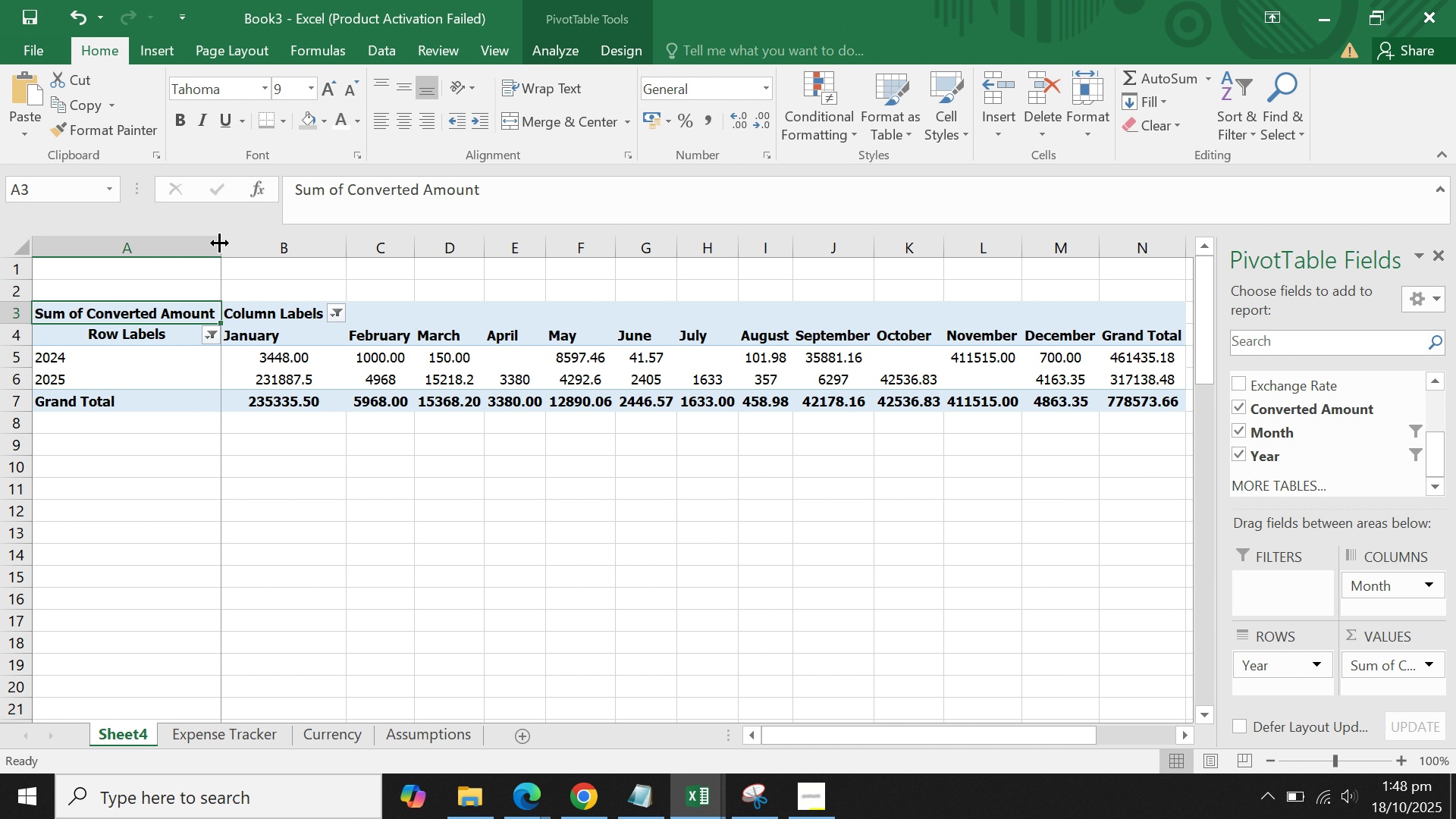 
double_click([28, 322])
 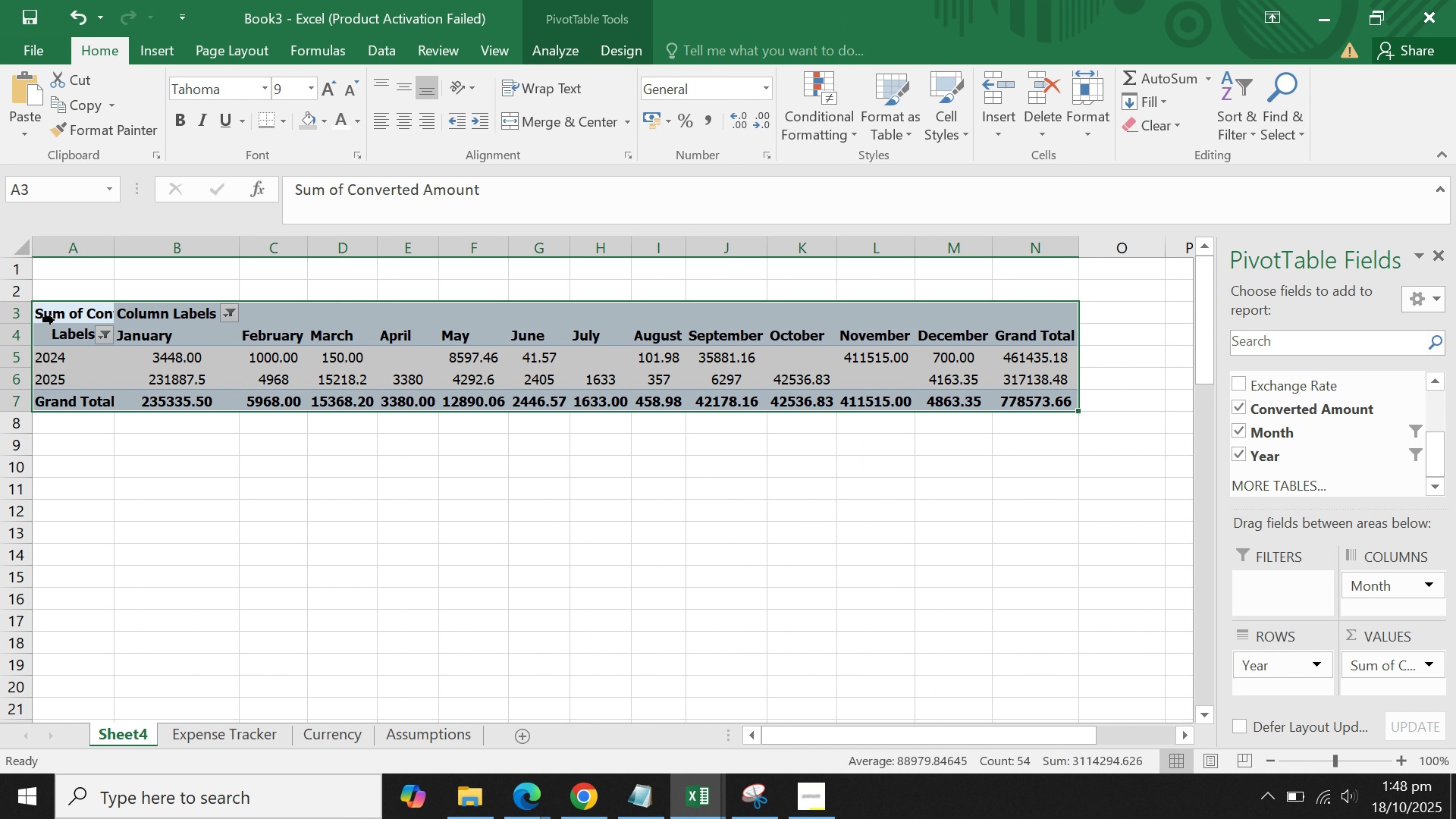 
double_click([57, 319])
 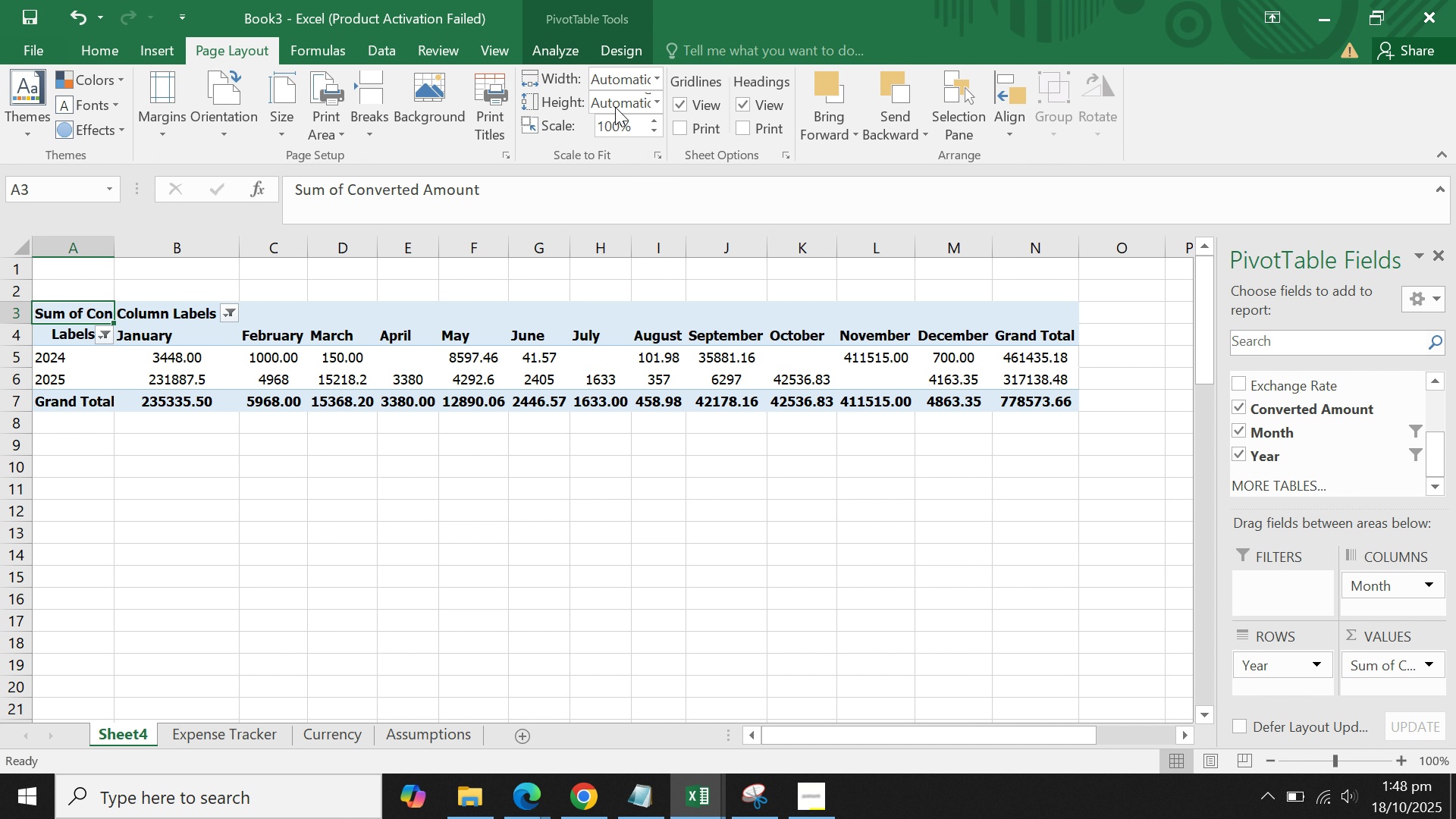 
left_click([111, 52])
 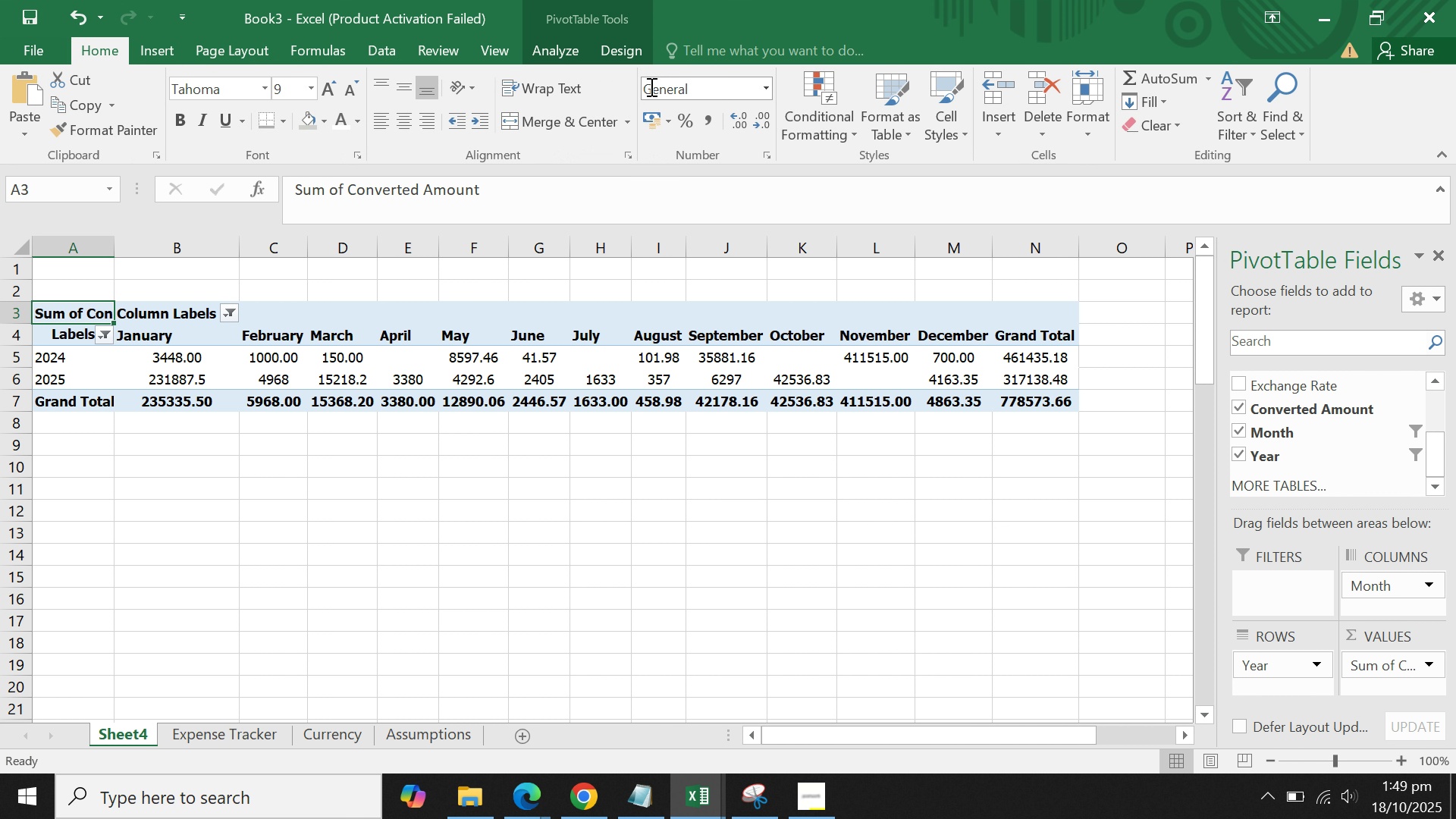 
left_click([582, 94])
 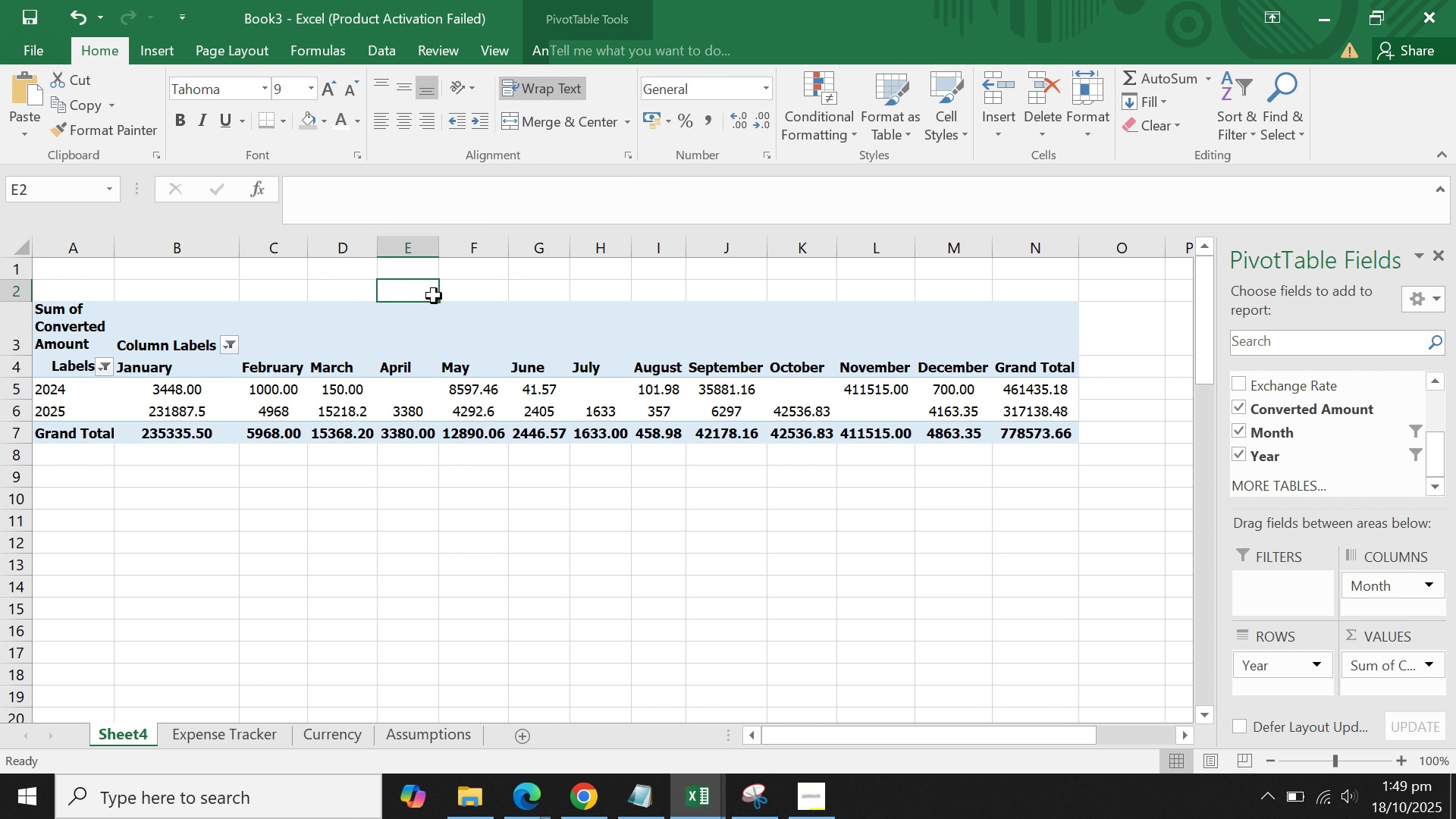 
double_click([512, 296])
 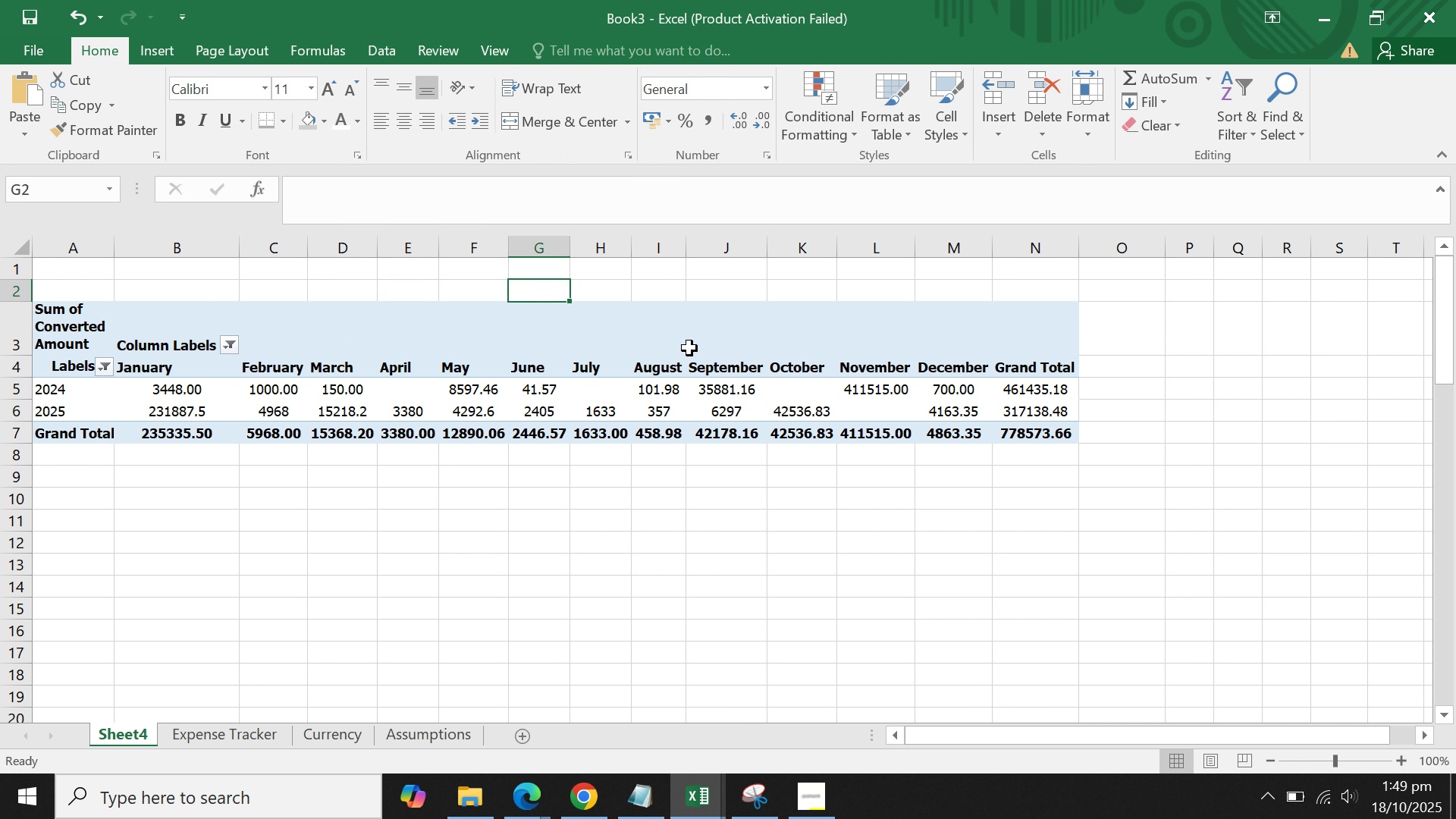 
triple_click([689, 348])
 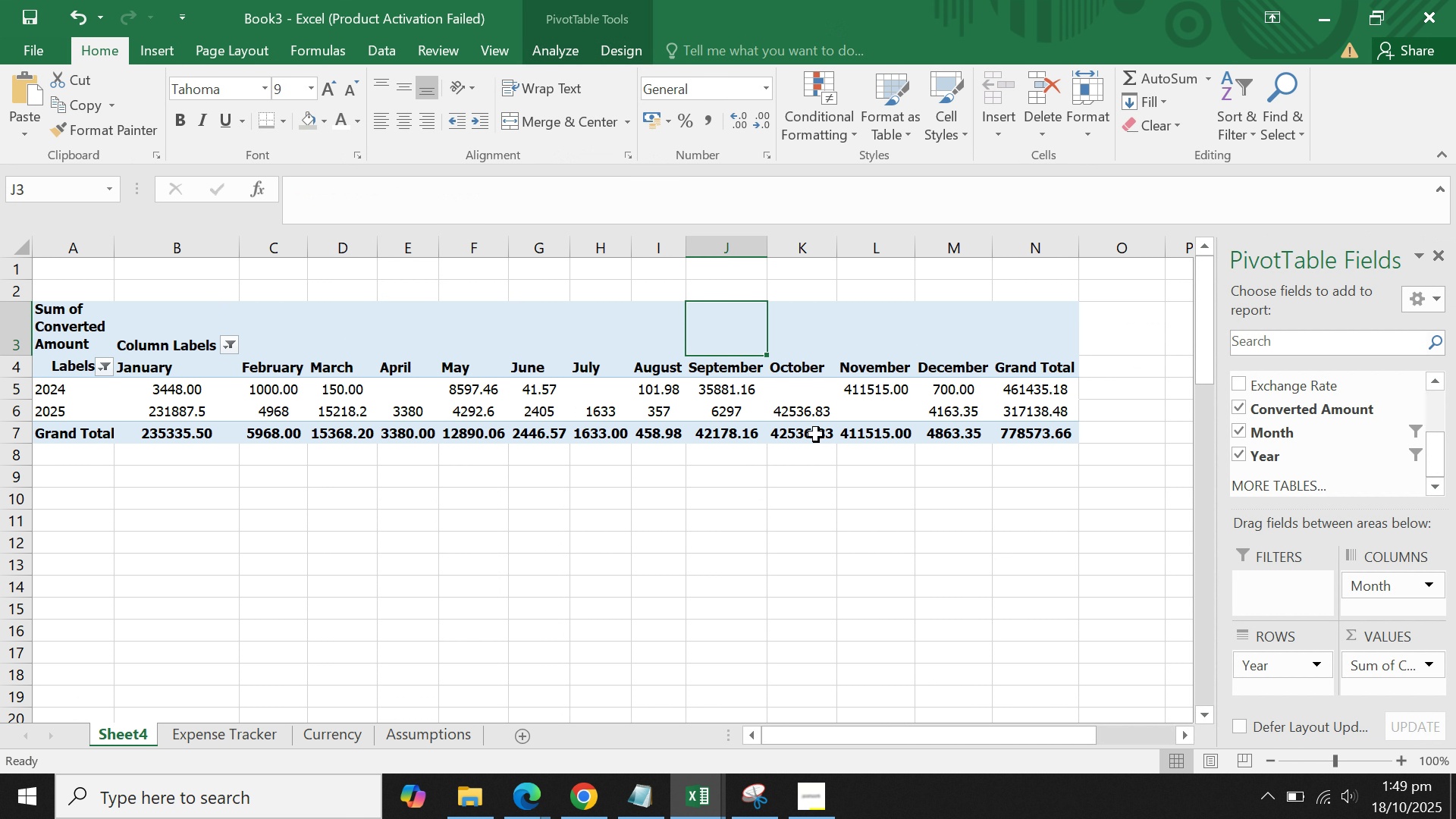 
triple_click([816, 435])
 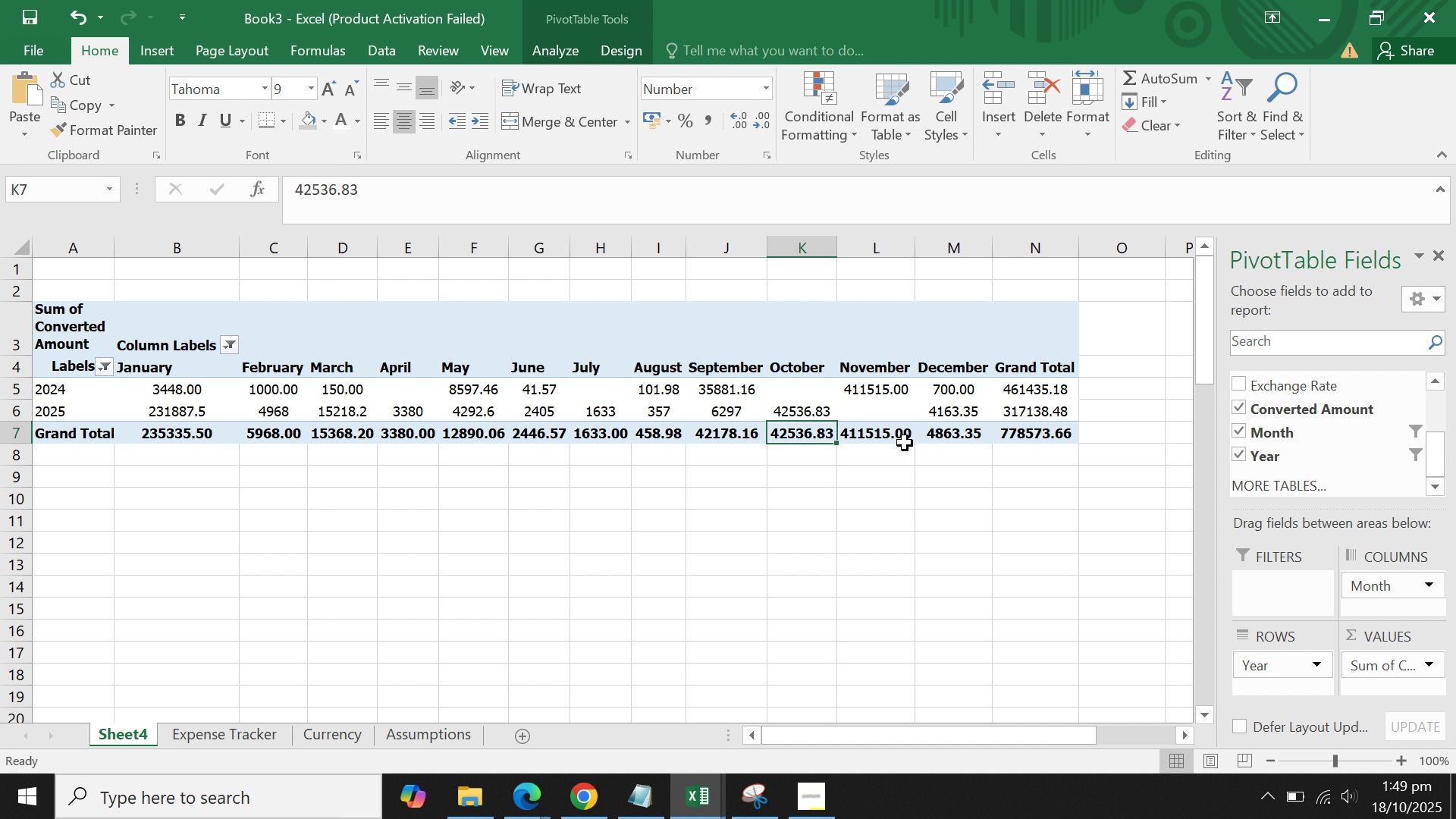 
left_click([473, 352])
 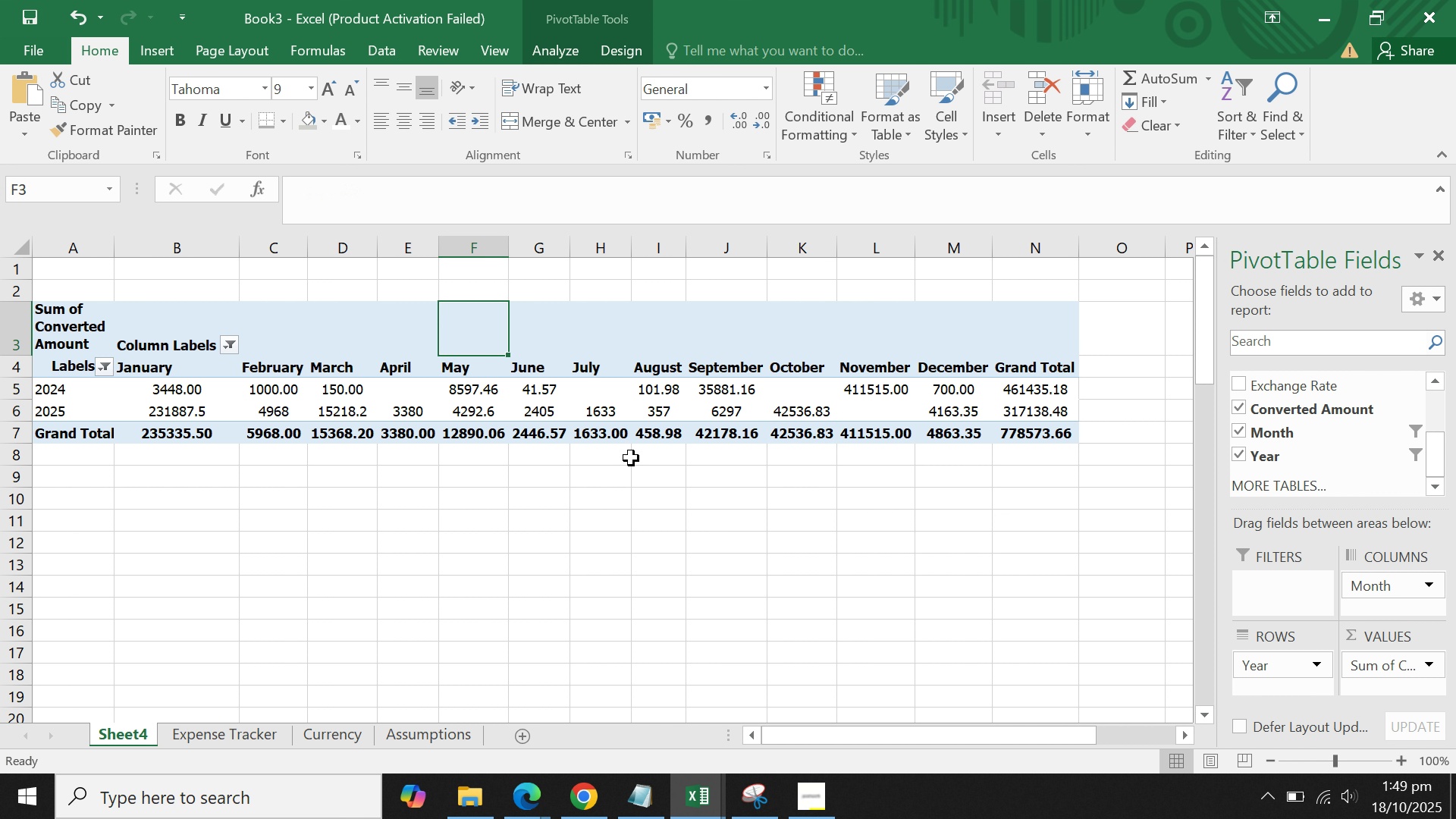 
left_click([309, 480])
 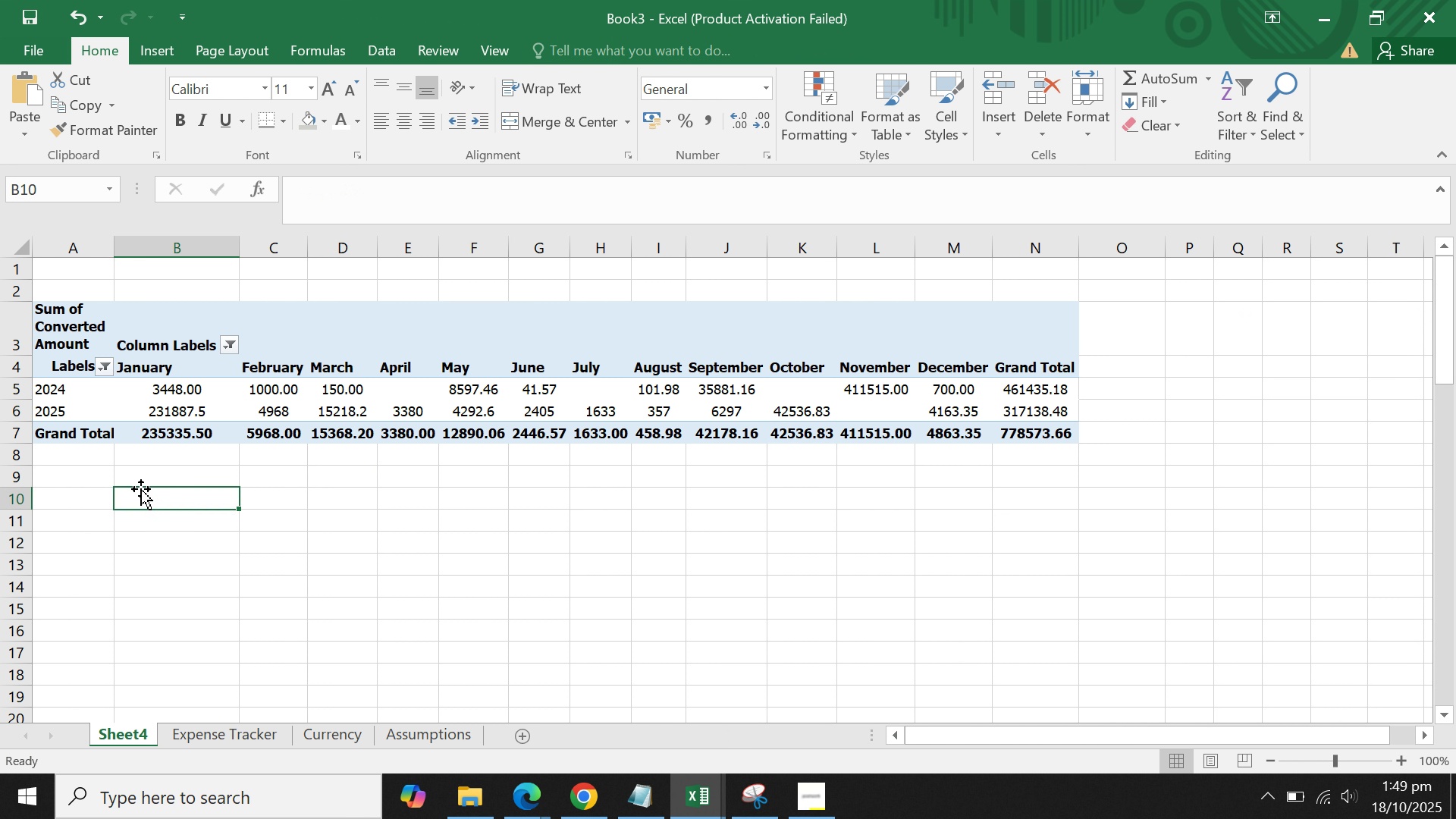 
double_click([141, 489])
 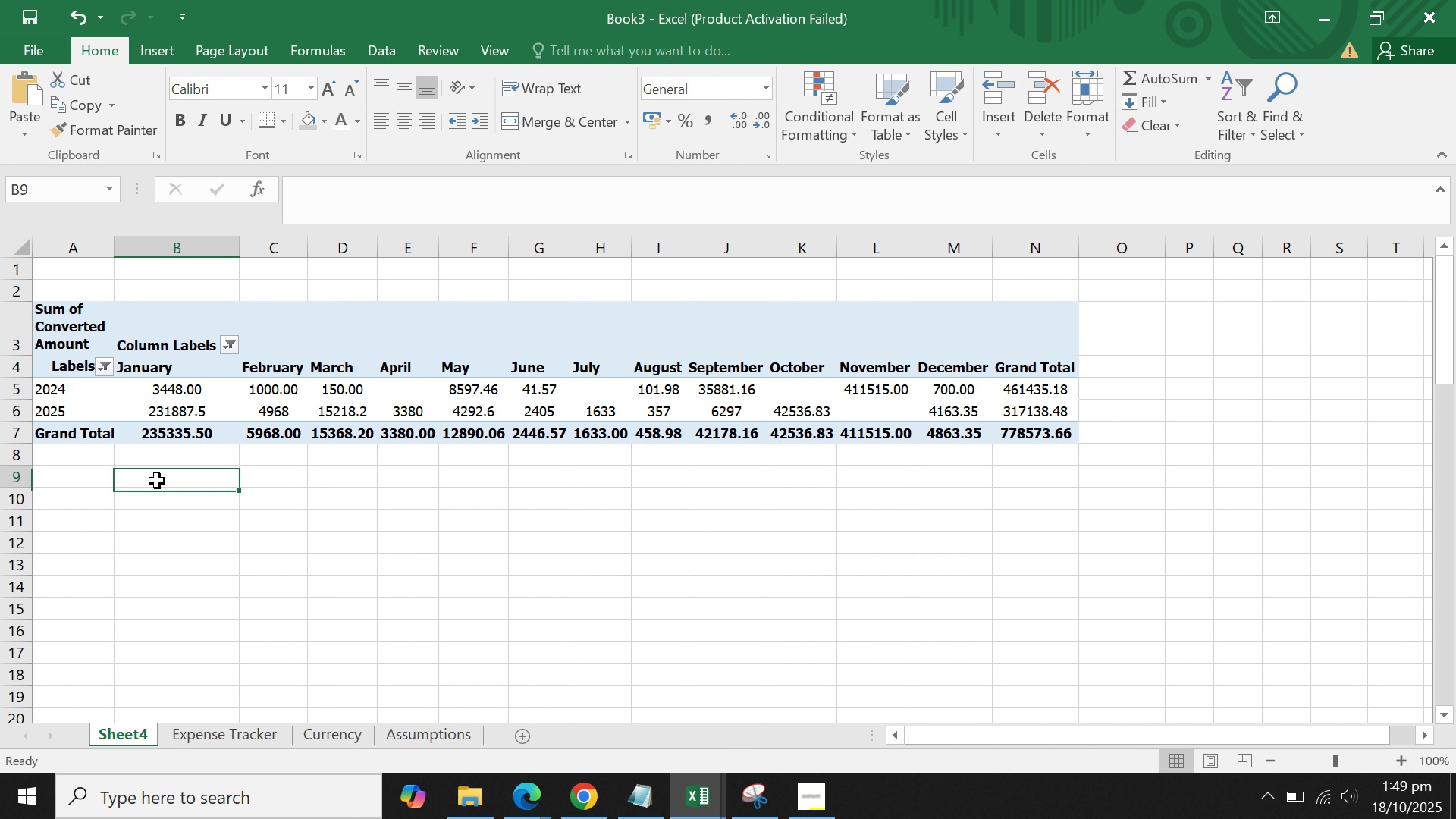 
triple_click([157, 481])
 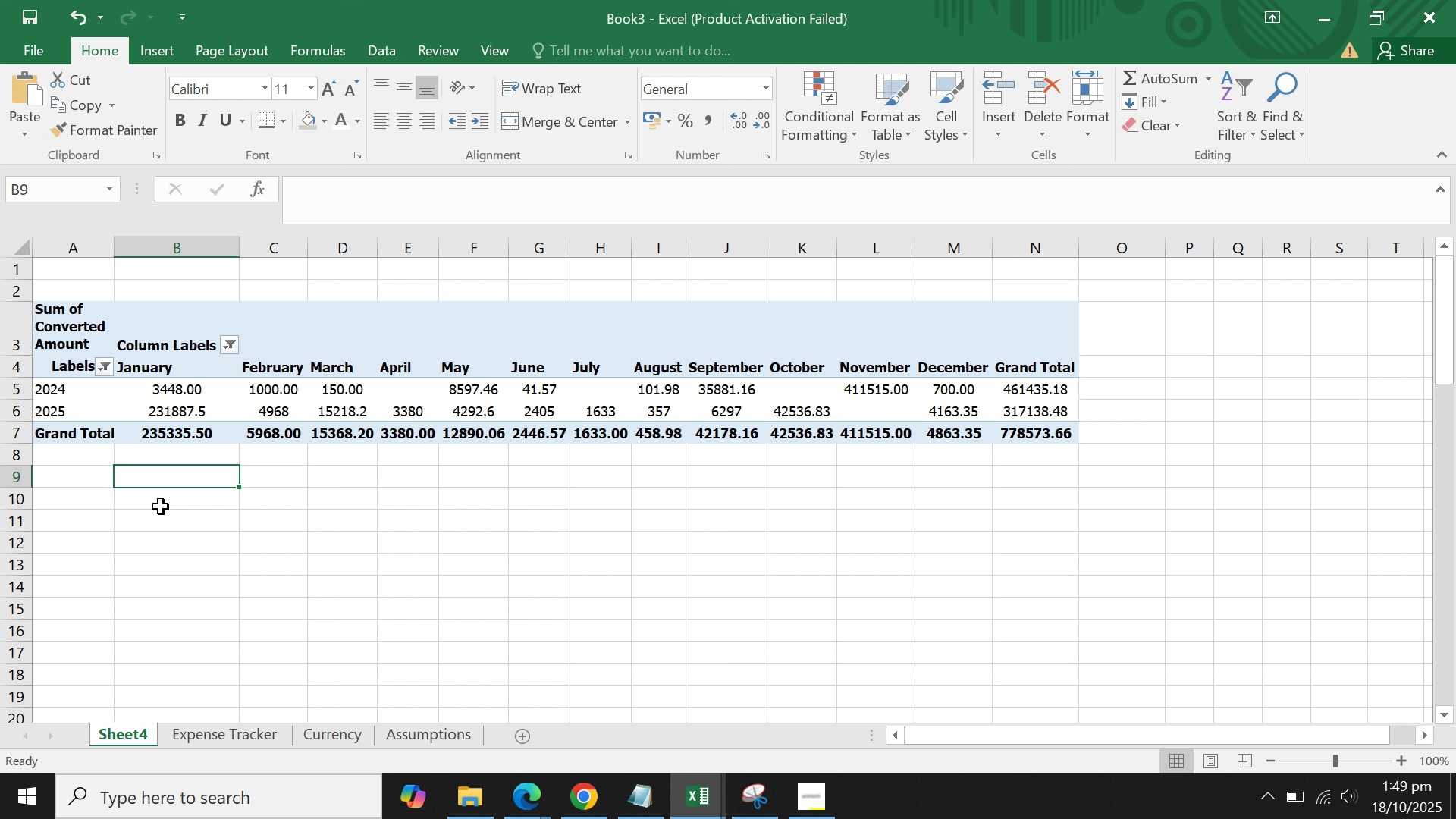 
wait(13.72)
 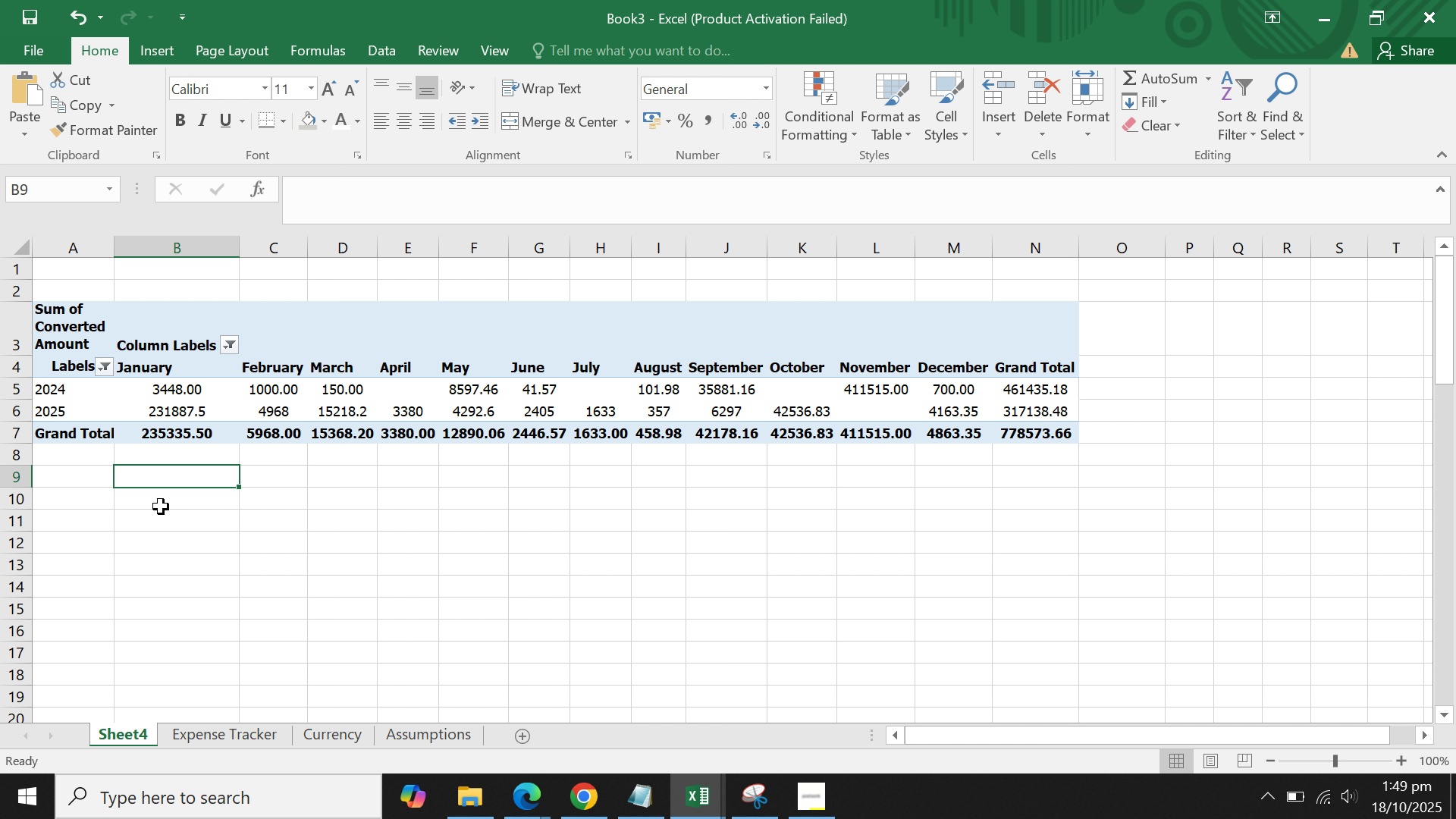 
left_click([290, 467])
 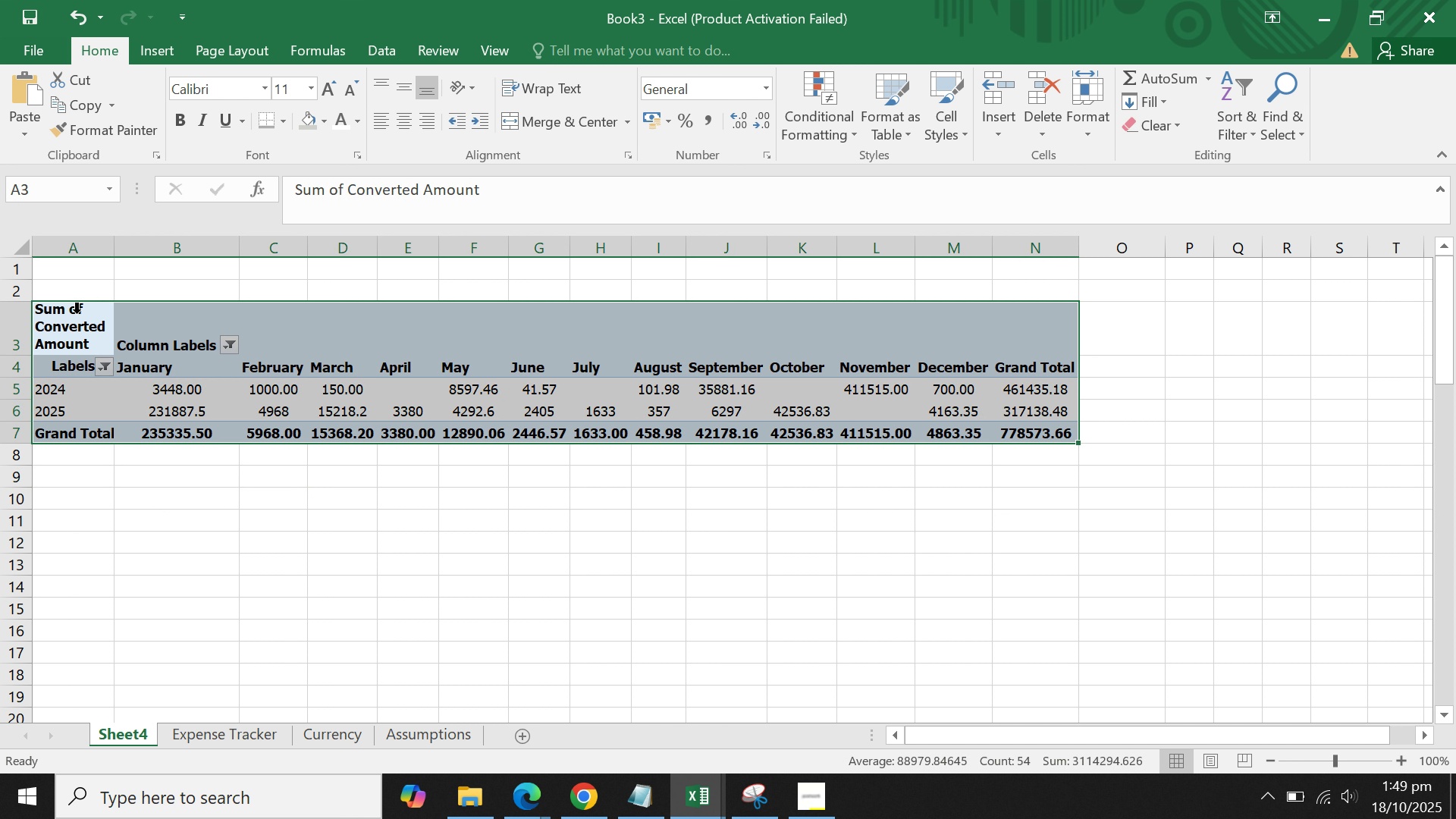 
left_click([77, 313])
 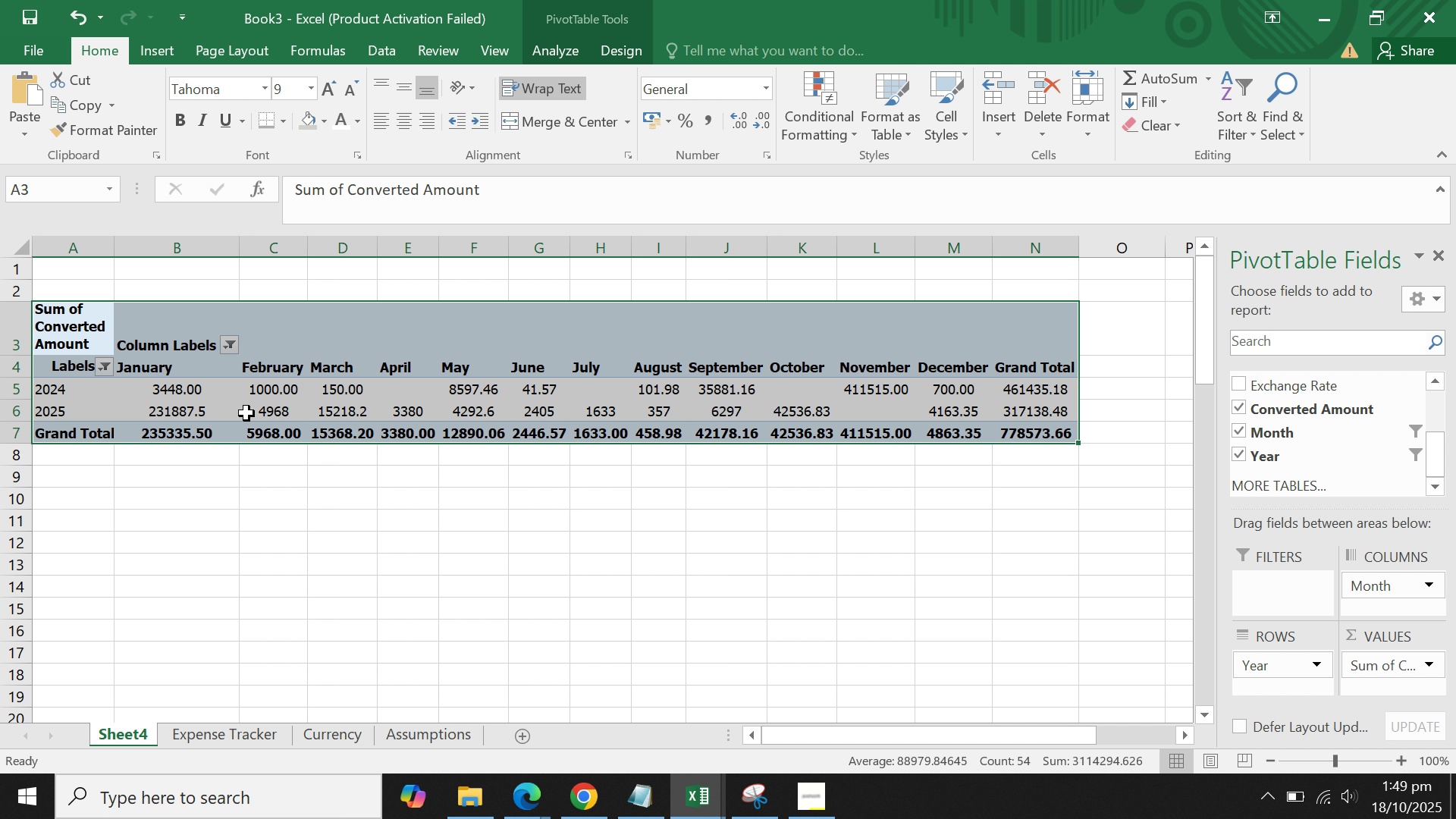 
right_click([246, 413])
 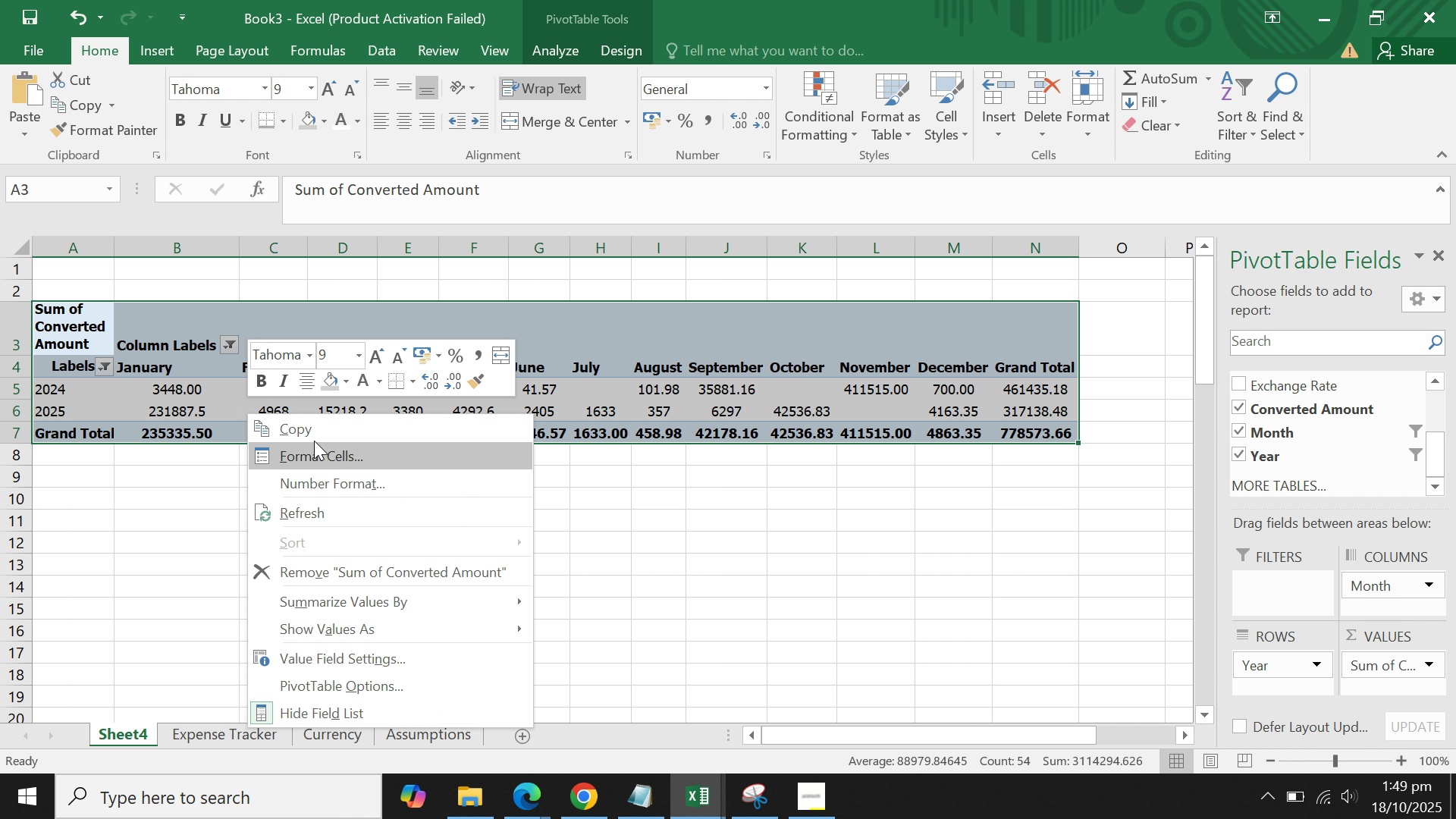 
left_click([314, 434])
 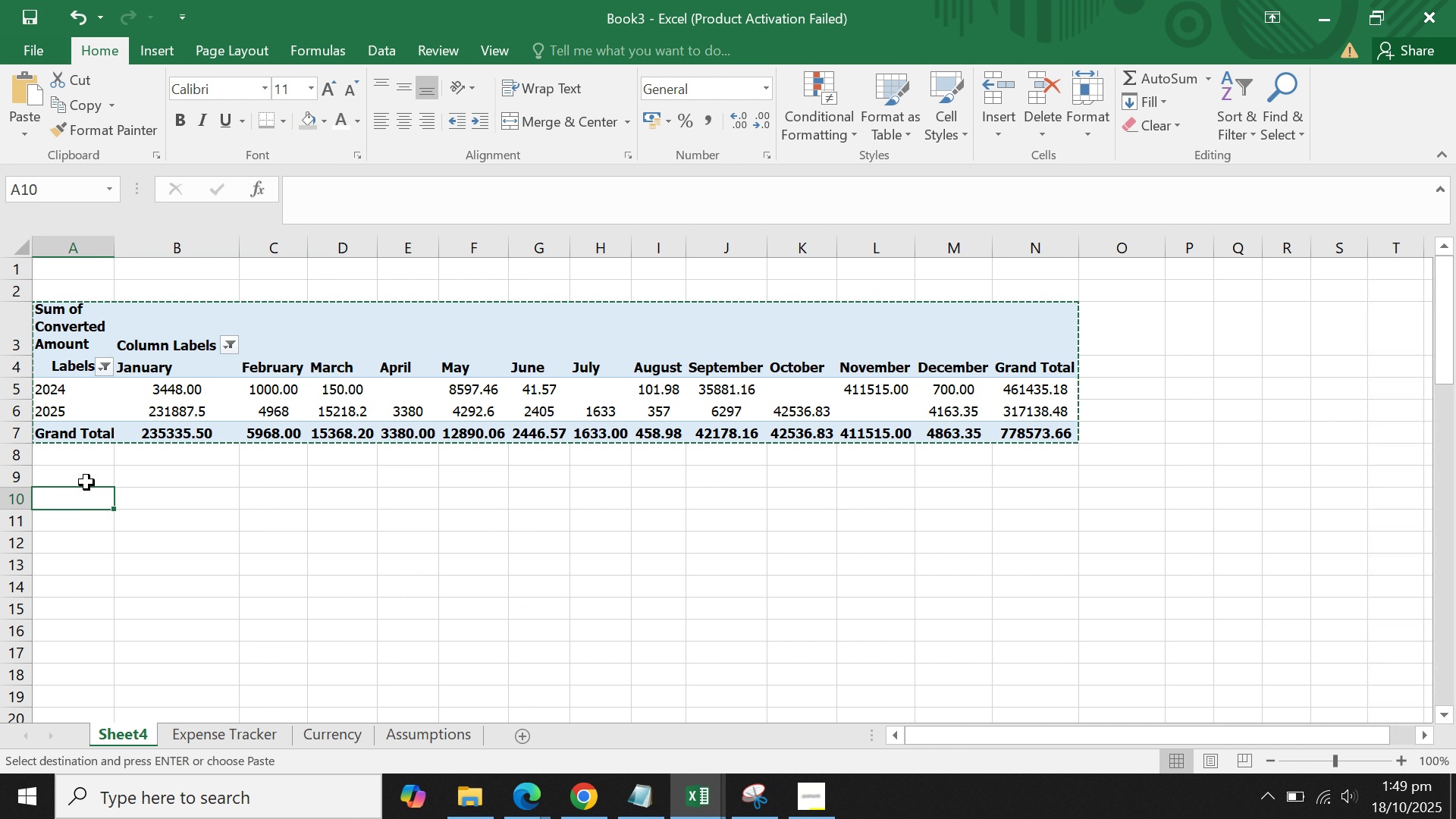 
double_click([86, 482])
 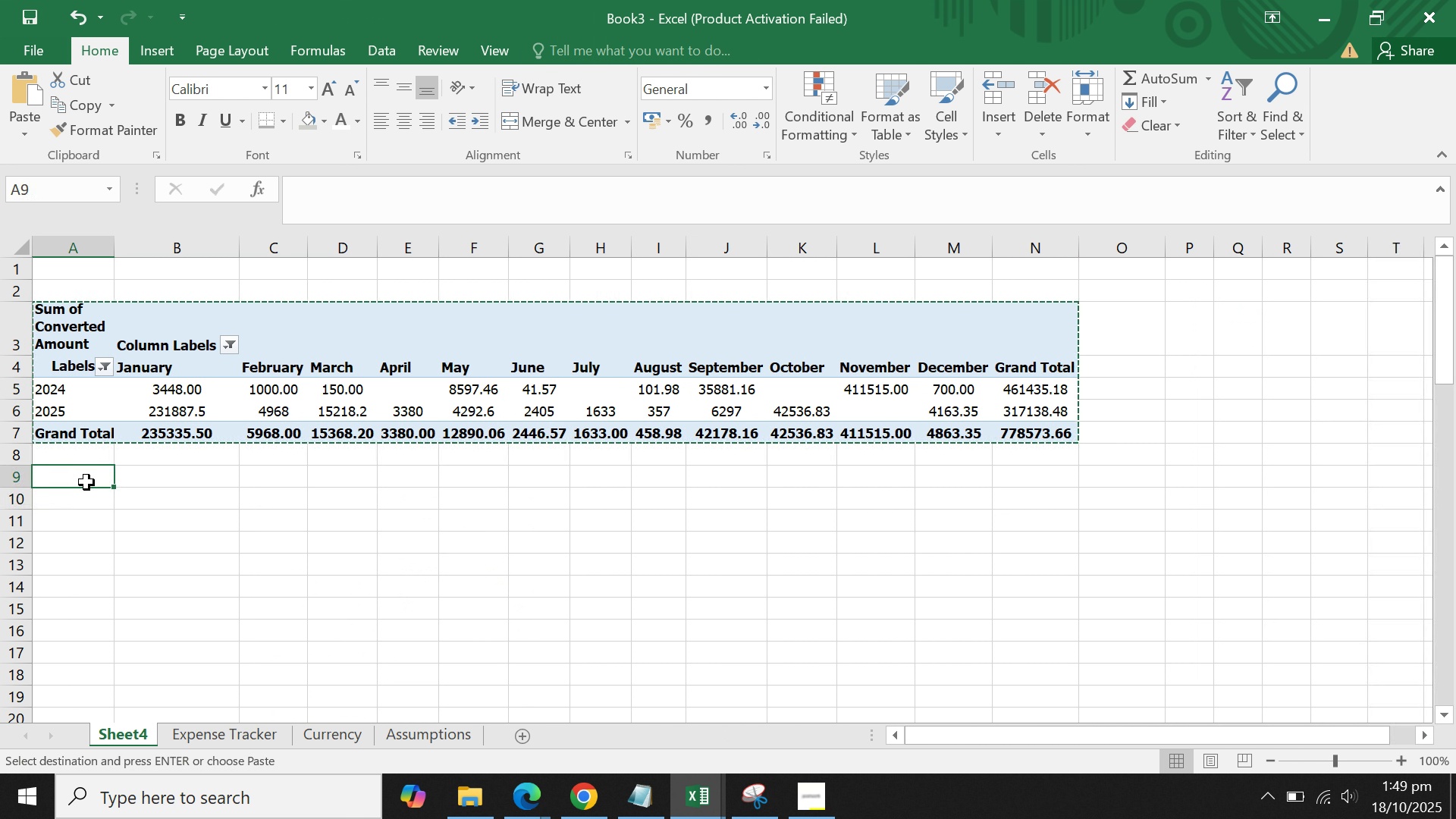 
hold_key(key=ControlLeft, duration=1.53)
 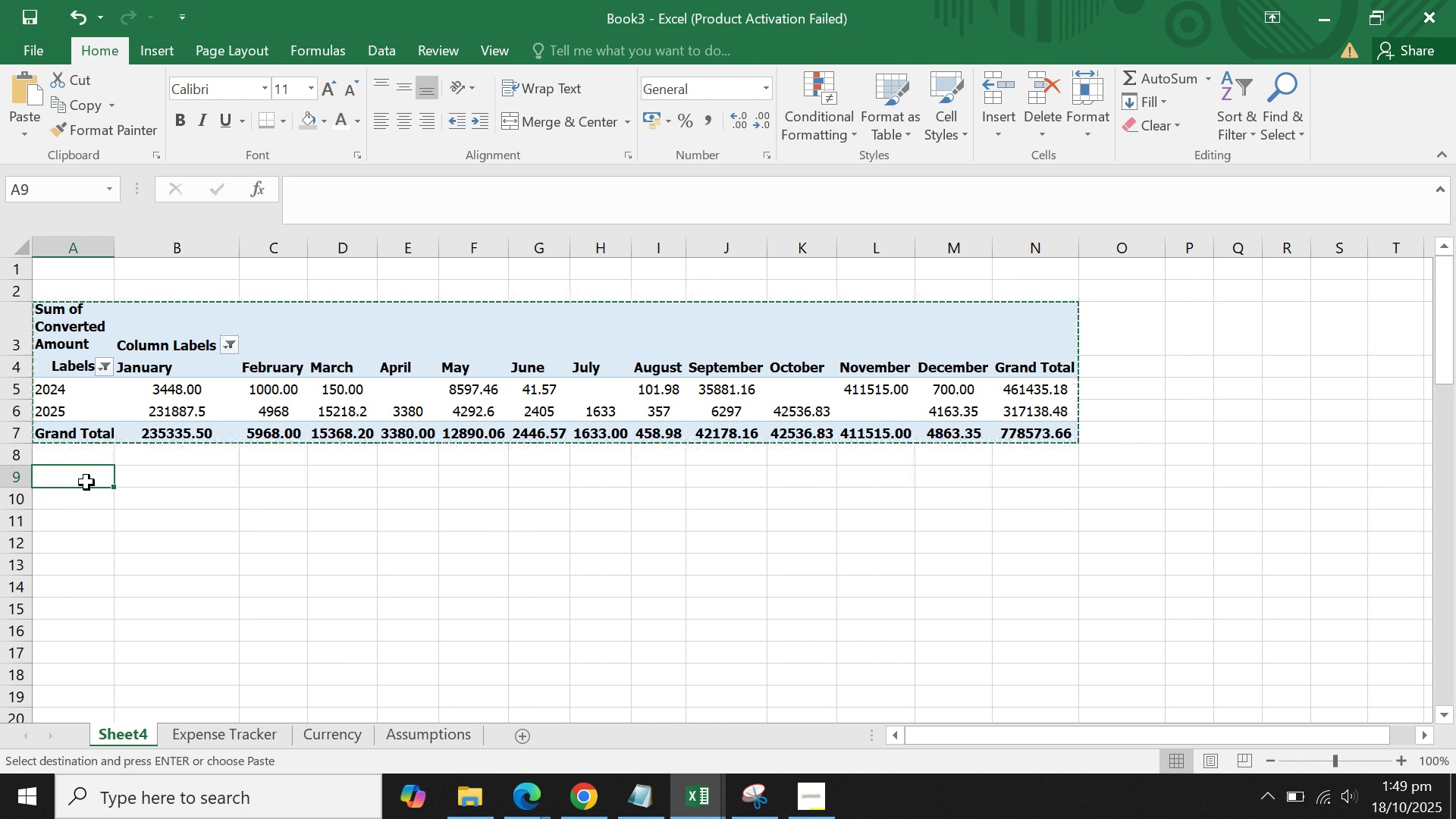 
key(Control+V)
 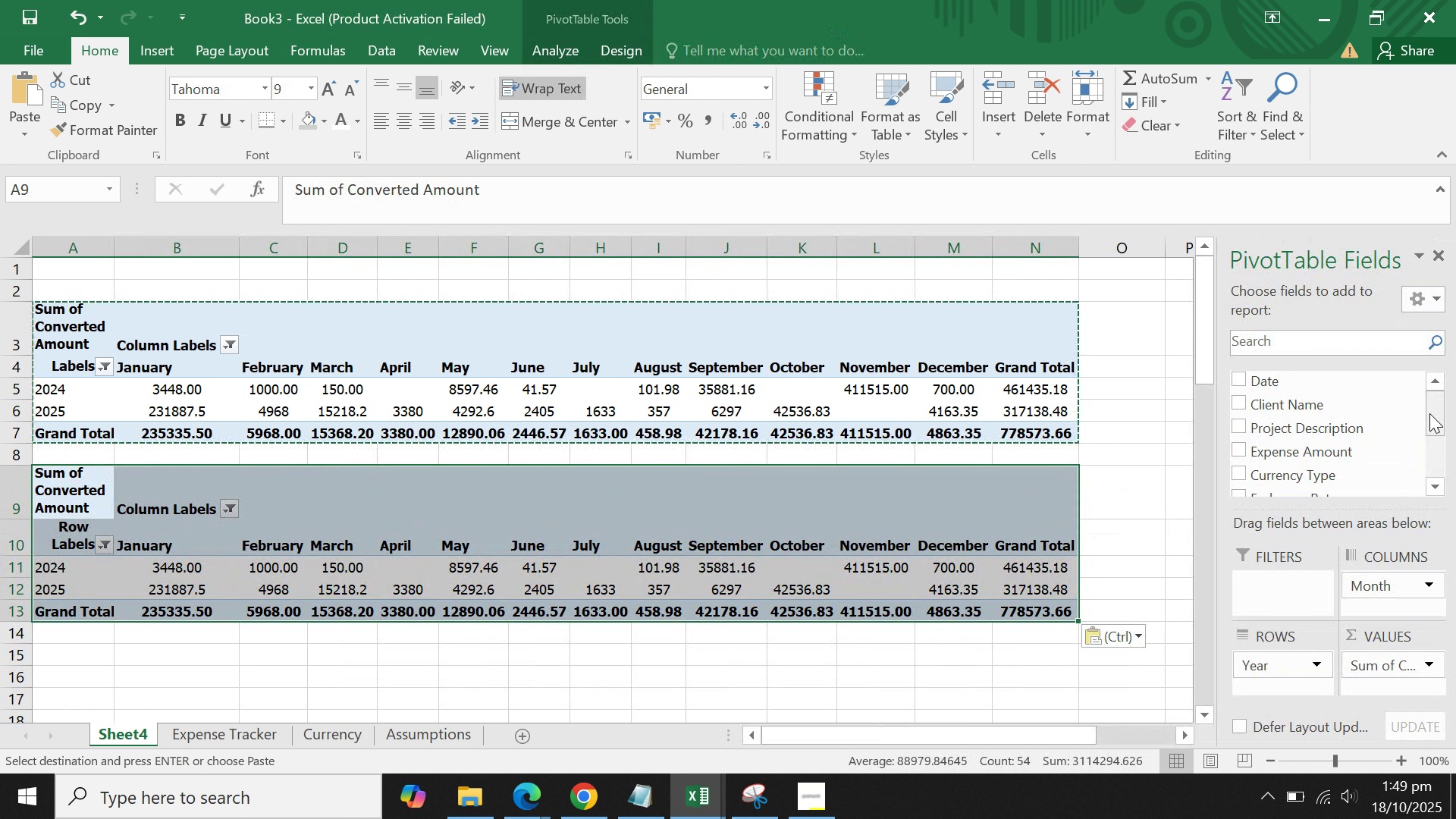 
wait(9.9)
 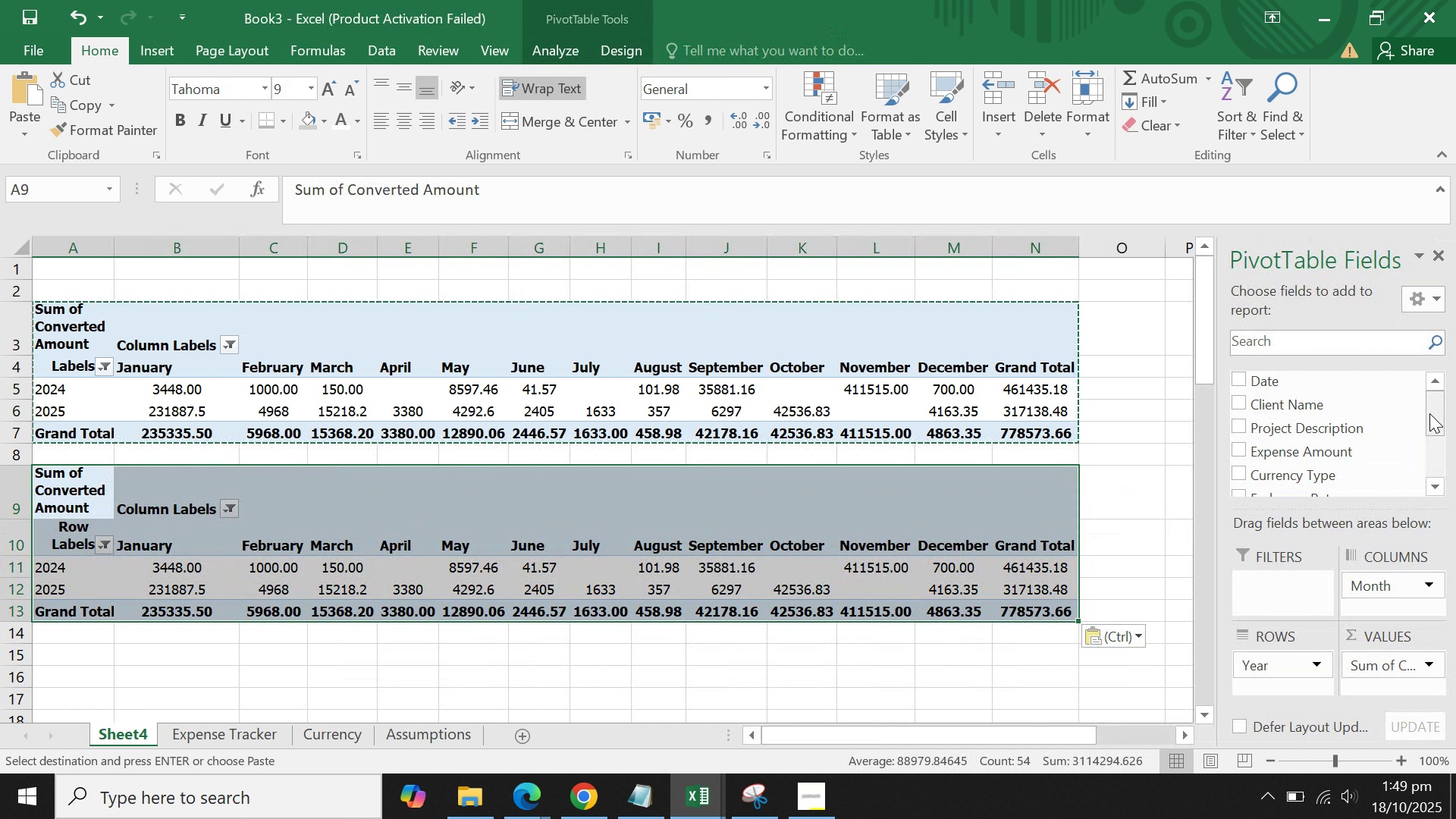 
mouse_move([1413, 413])
 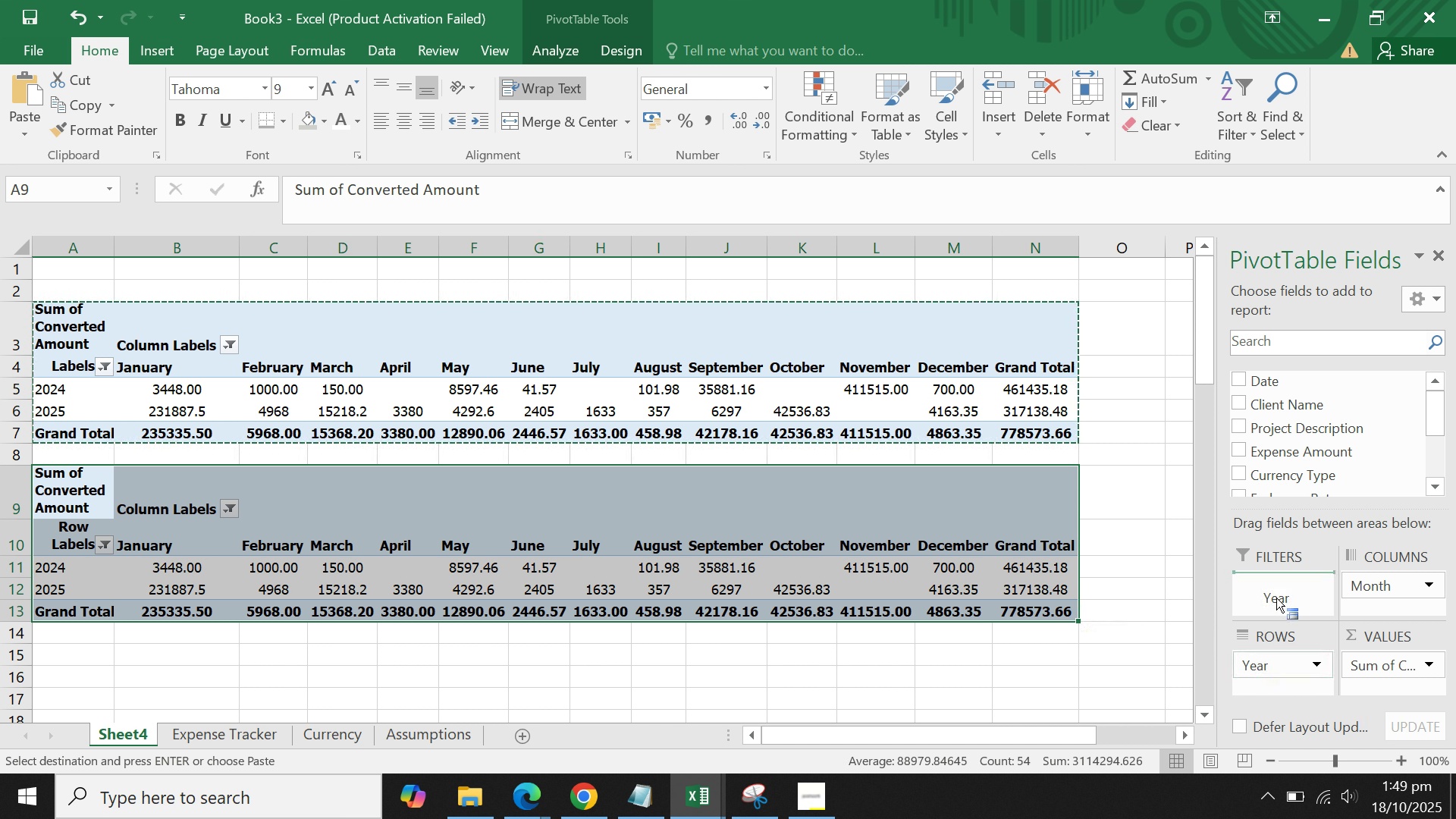 
wait(7.12)
 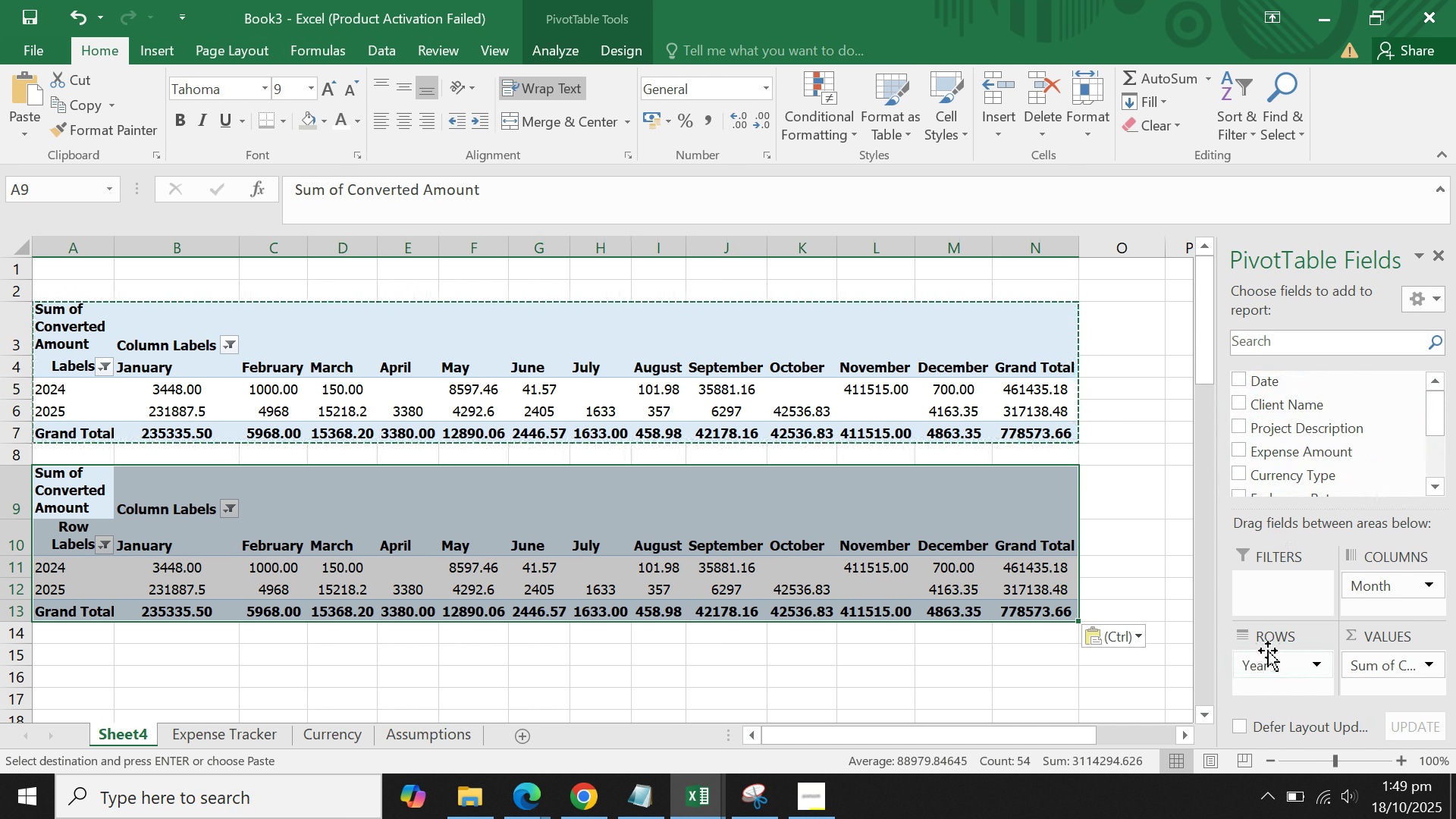 
left_click([734, 463])
 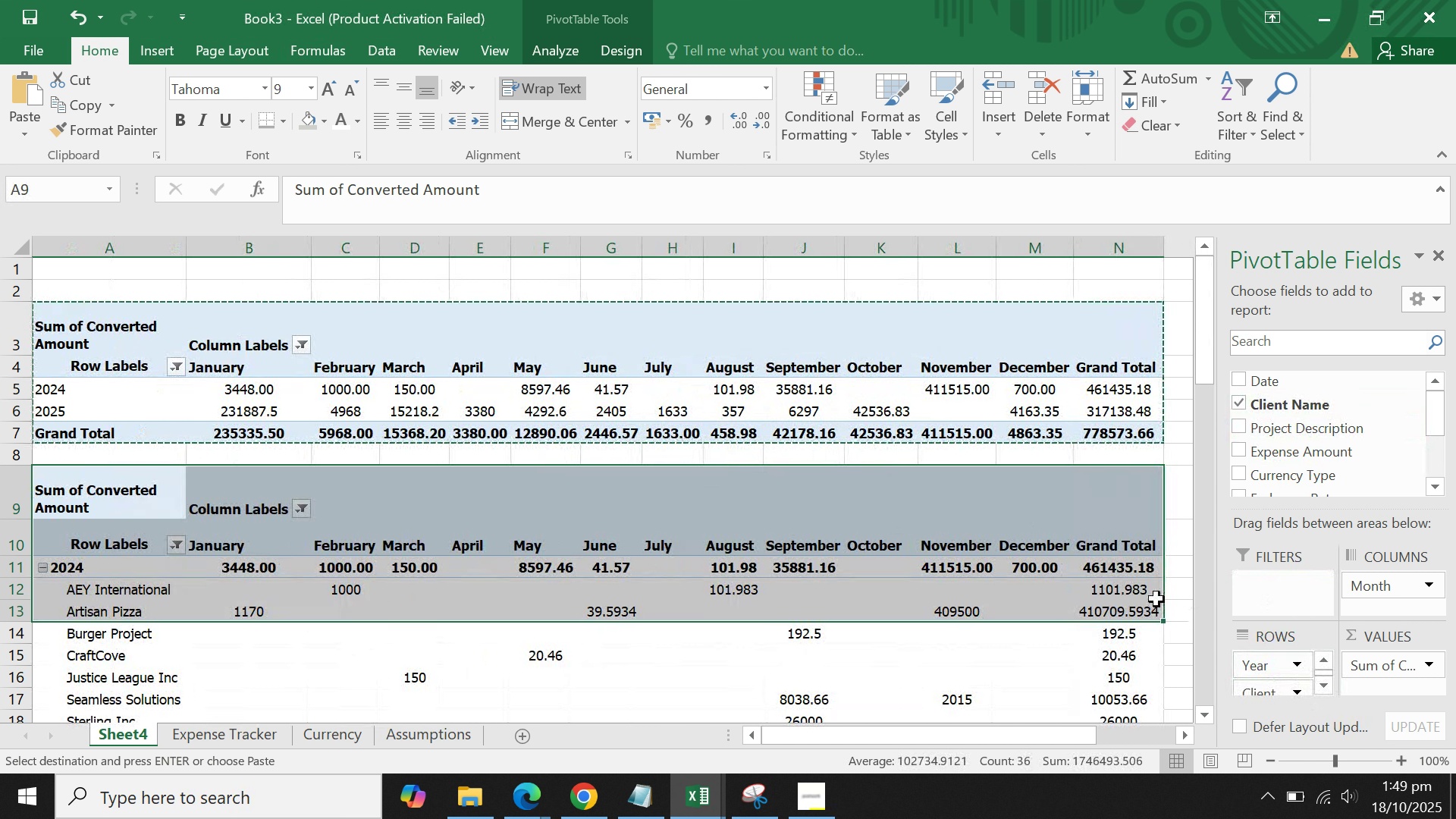 
wait(11.27)
 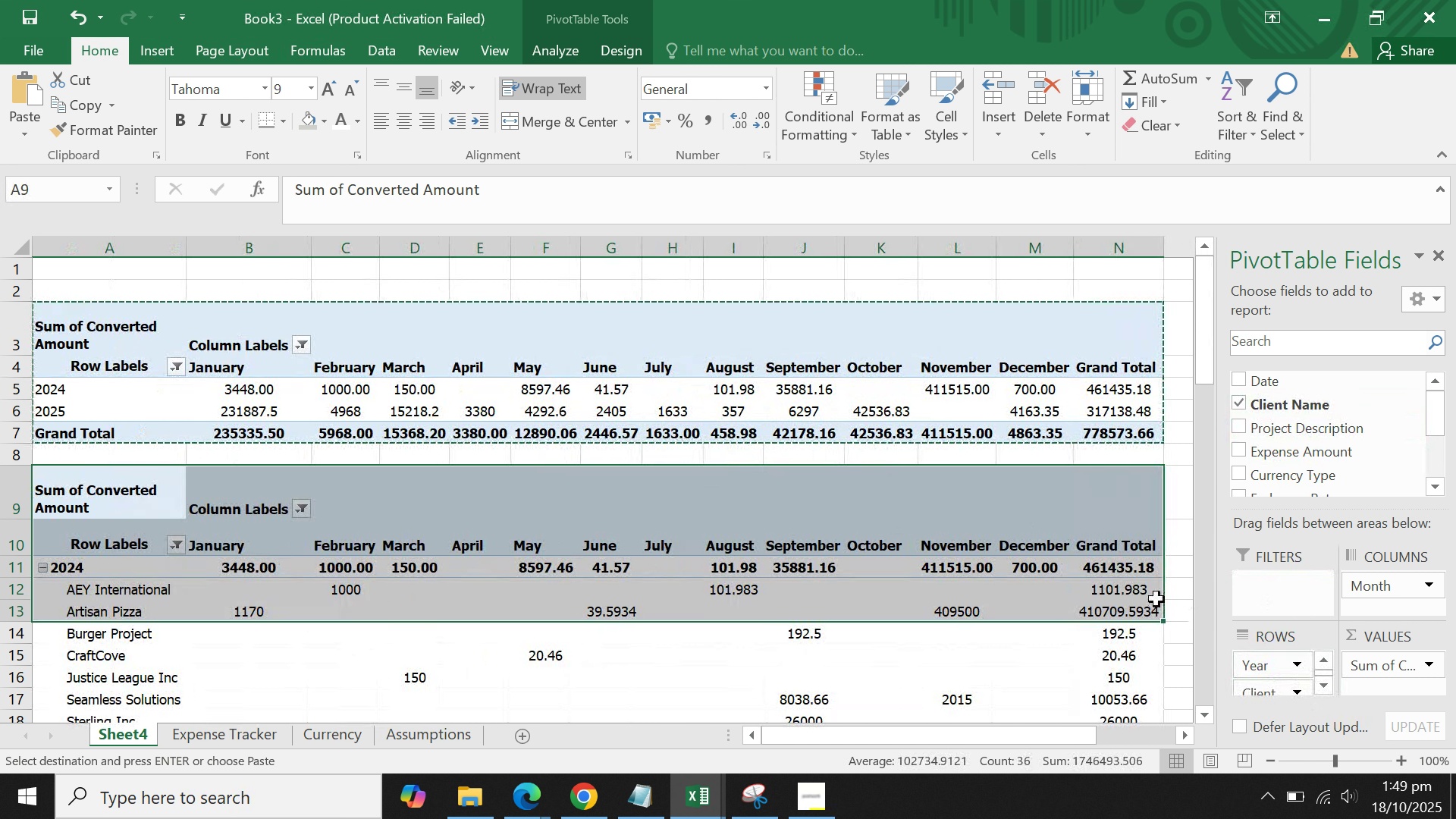 
left_click([750, 466])
 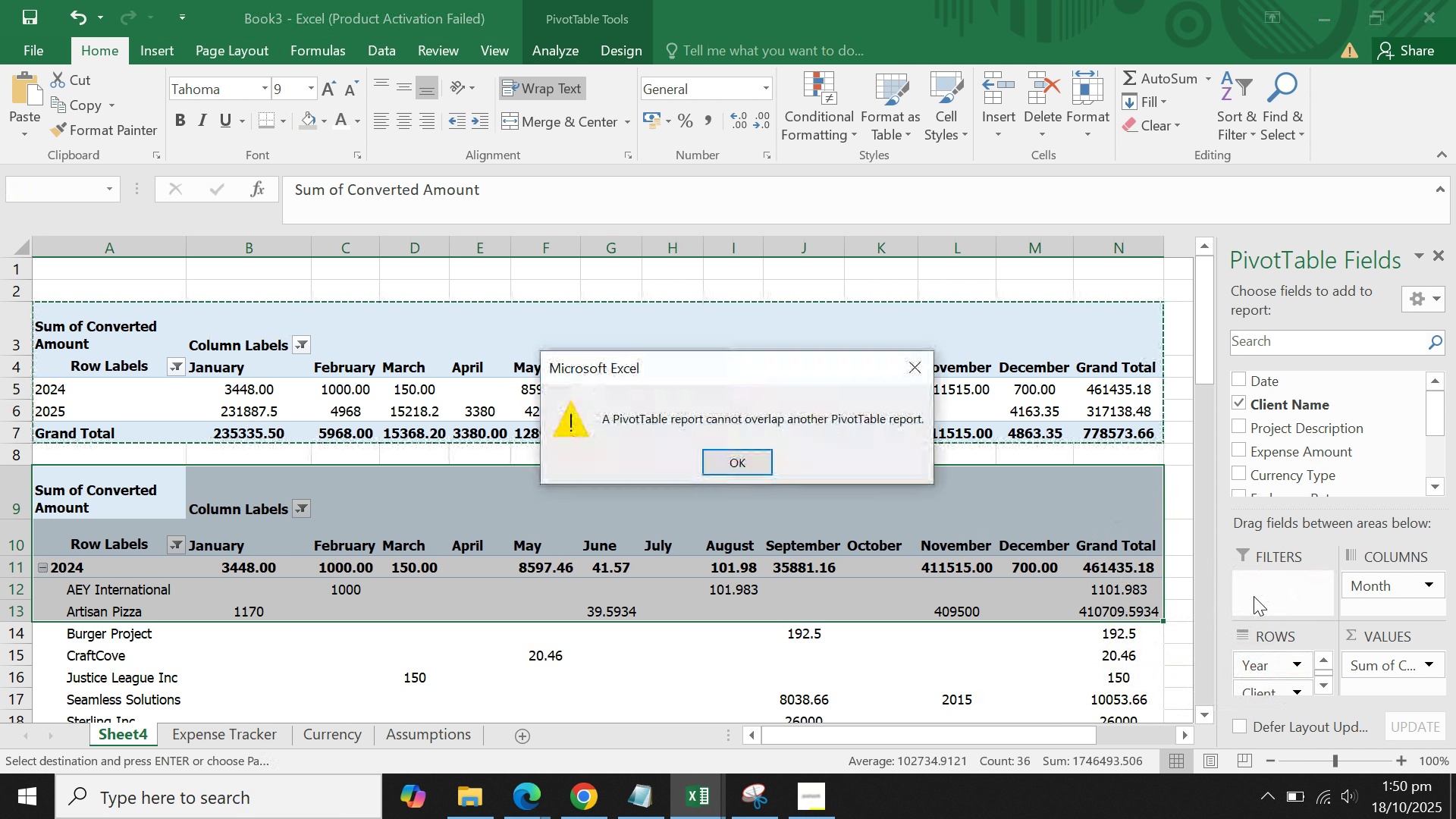 
left_click([752, 470])
 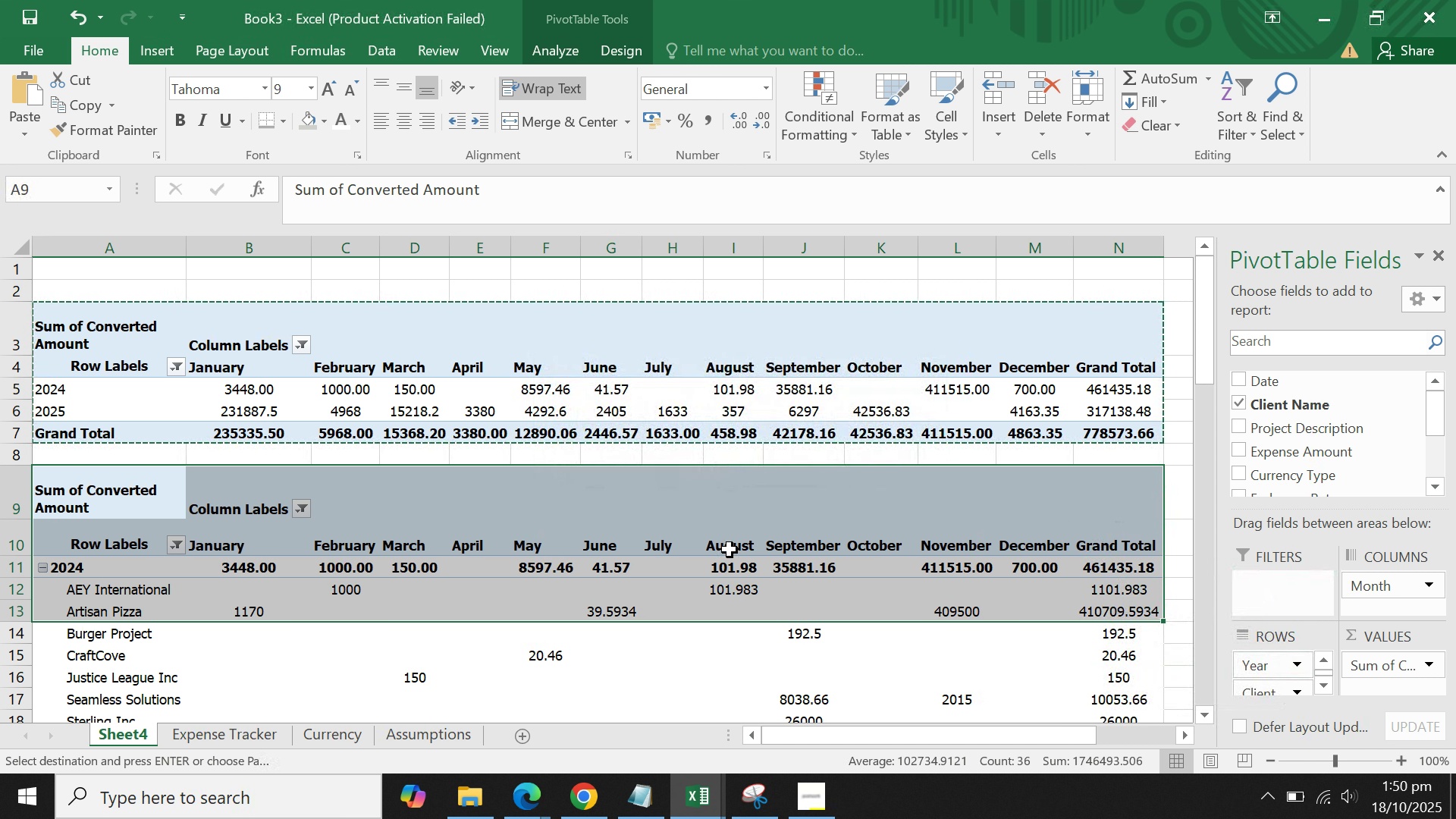 
left_click([731, 553])
 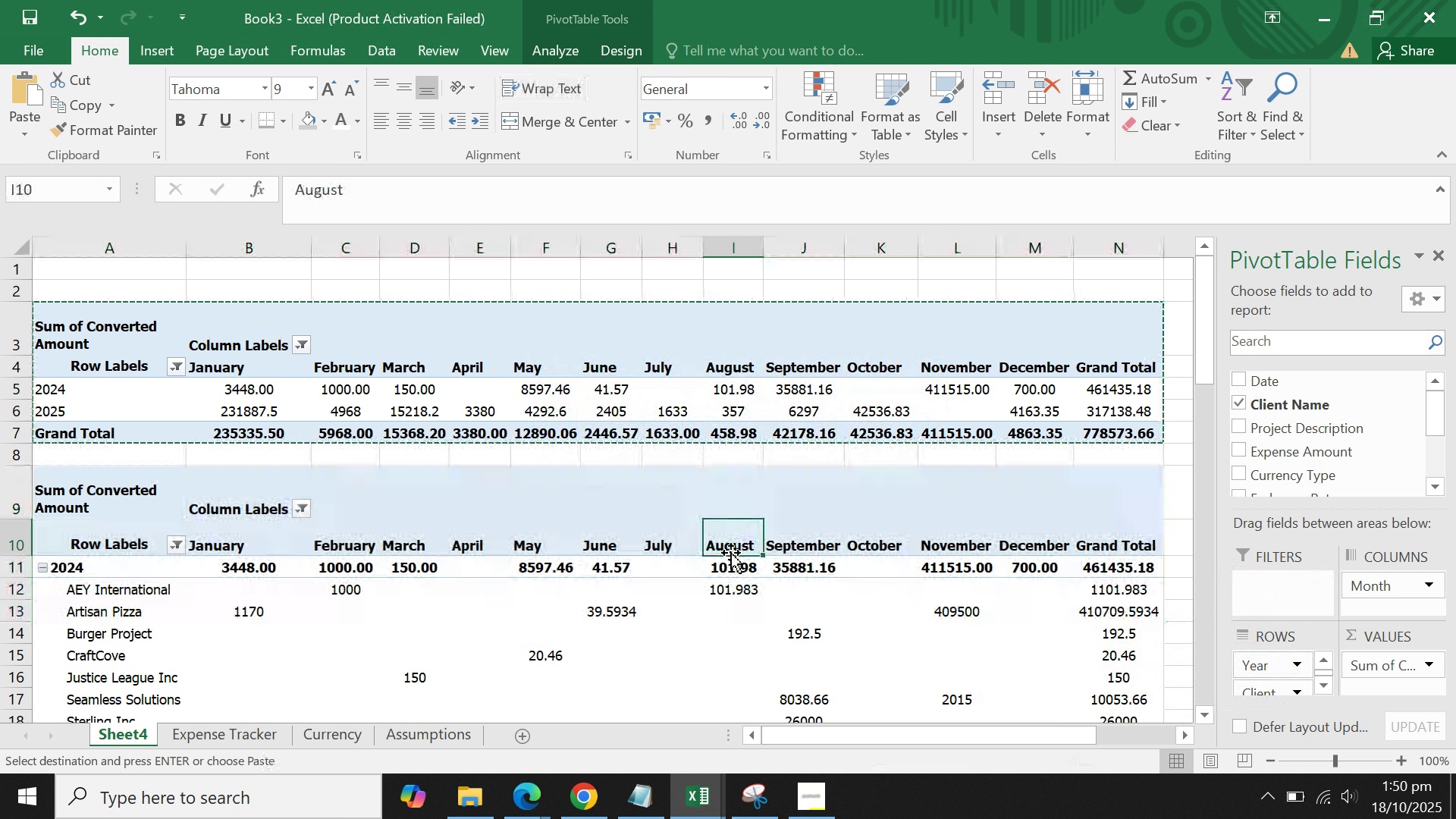 
scroll: coordinate [731, 553], scroll_direction: down, amount: 2.0
 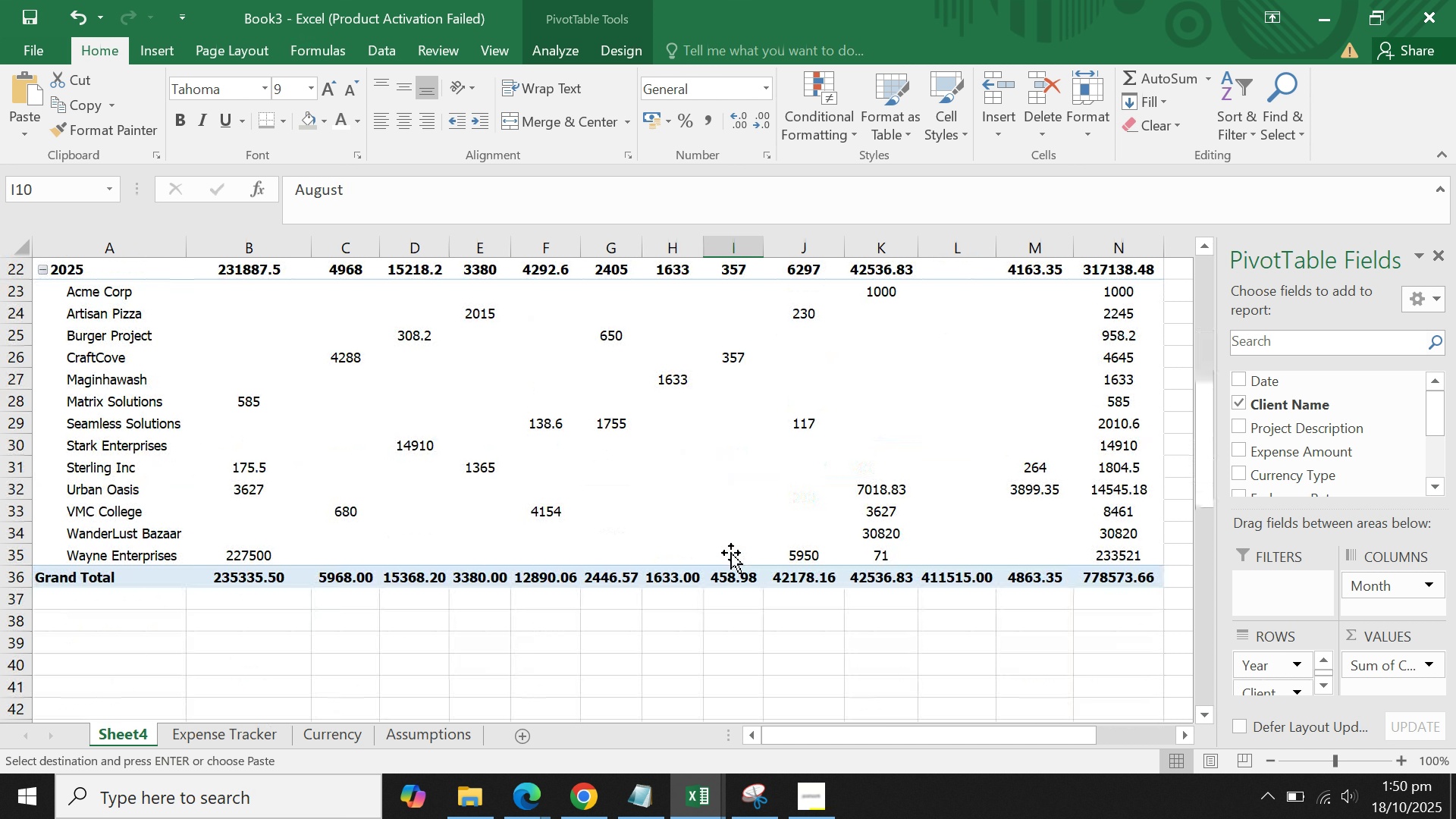 
scroll: coordinate [738, 551], scroll_direction: up, amount: 6.0
 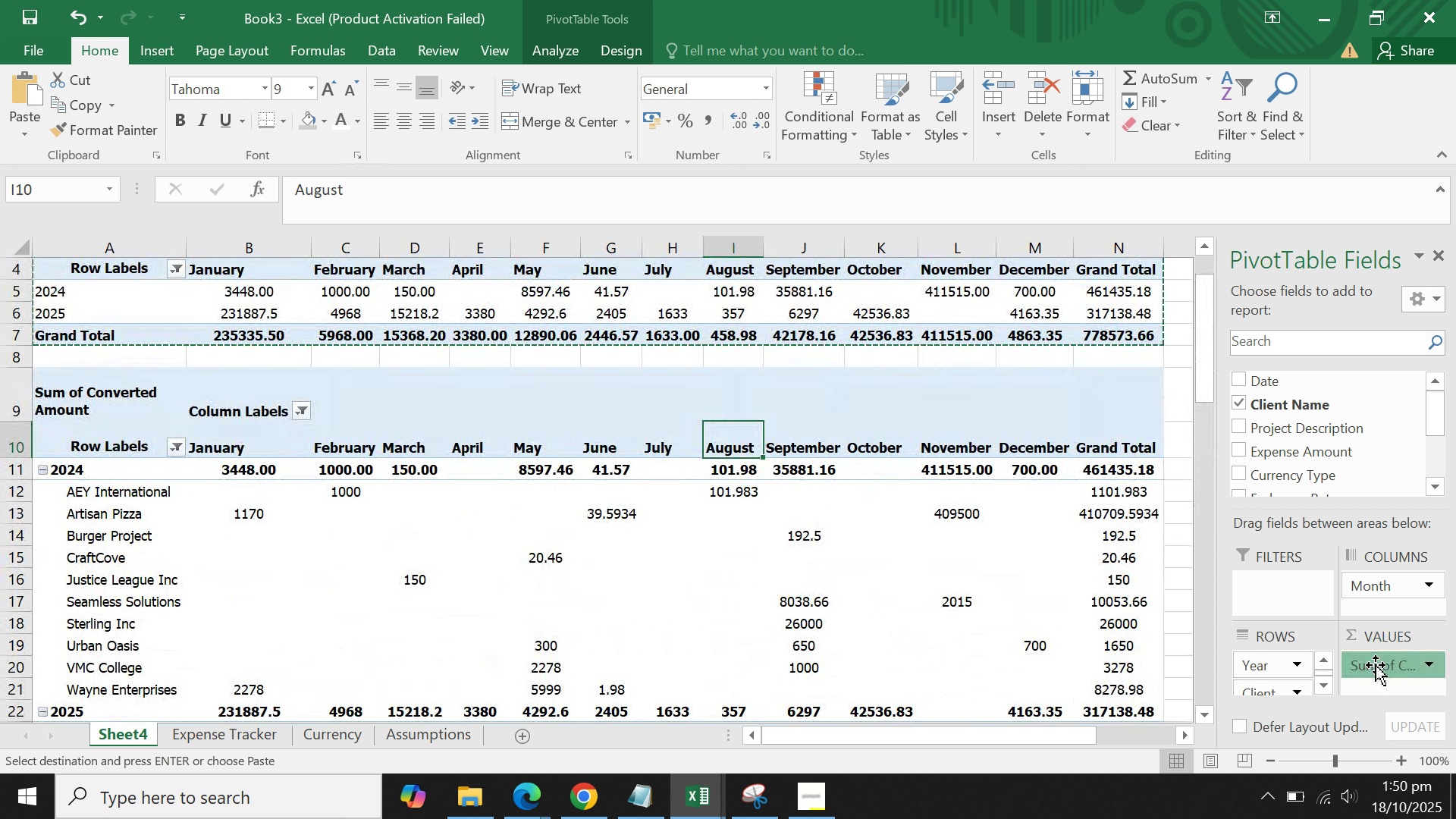 
left_click([1376, 665])
 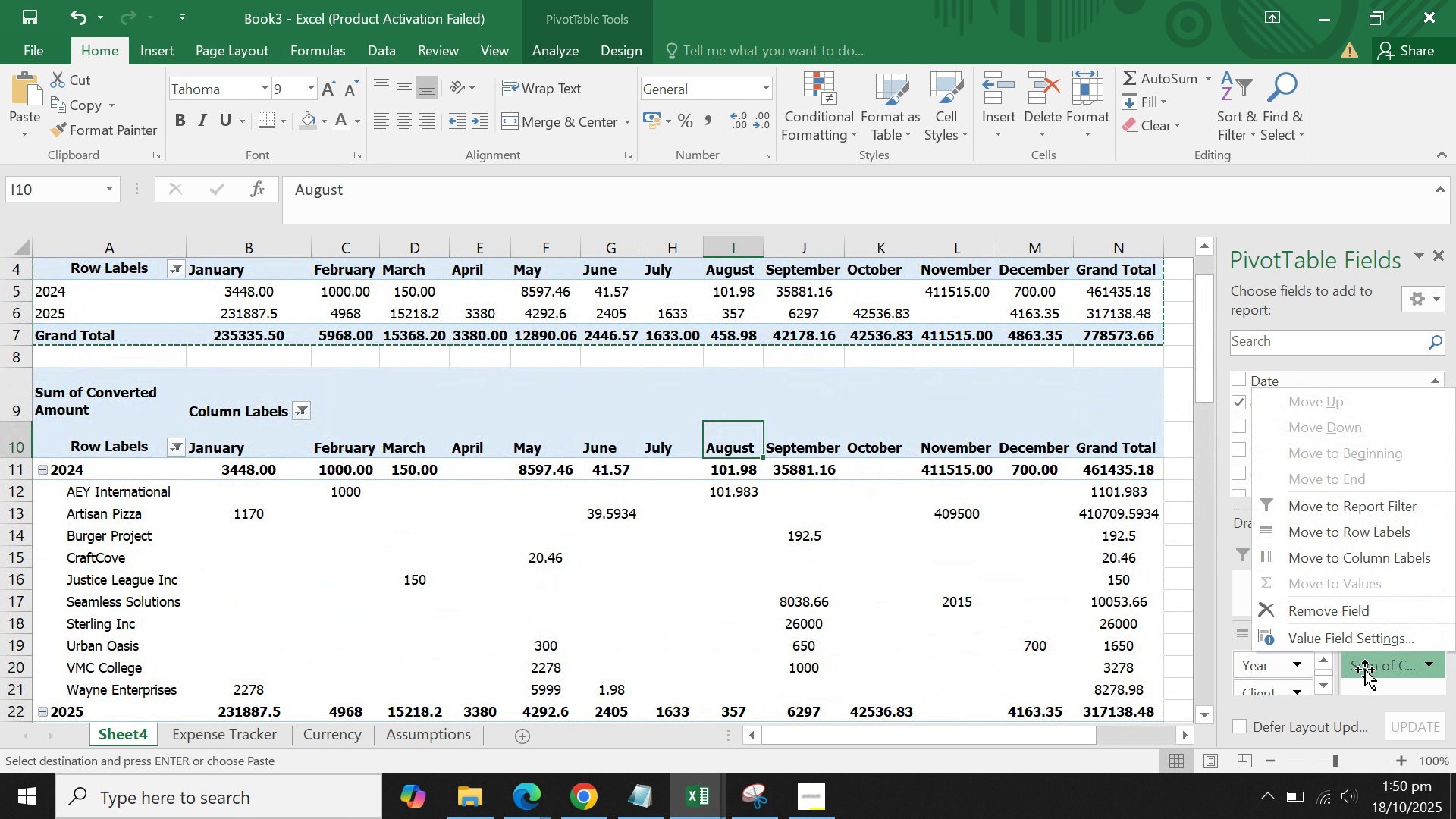 
left_click([1365, 670])
 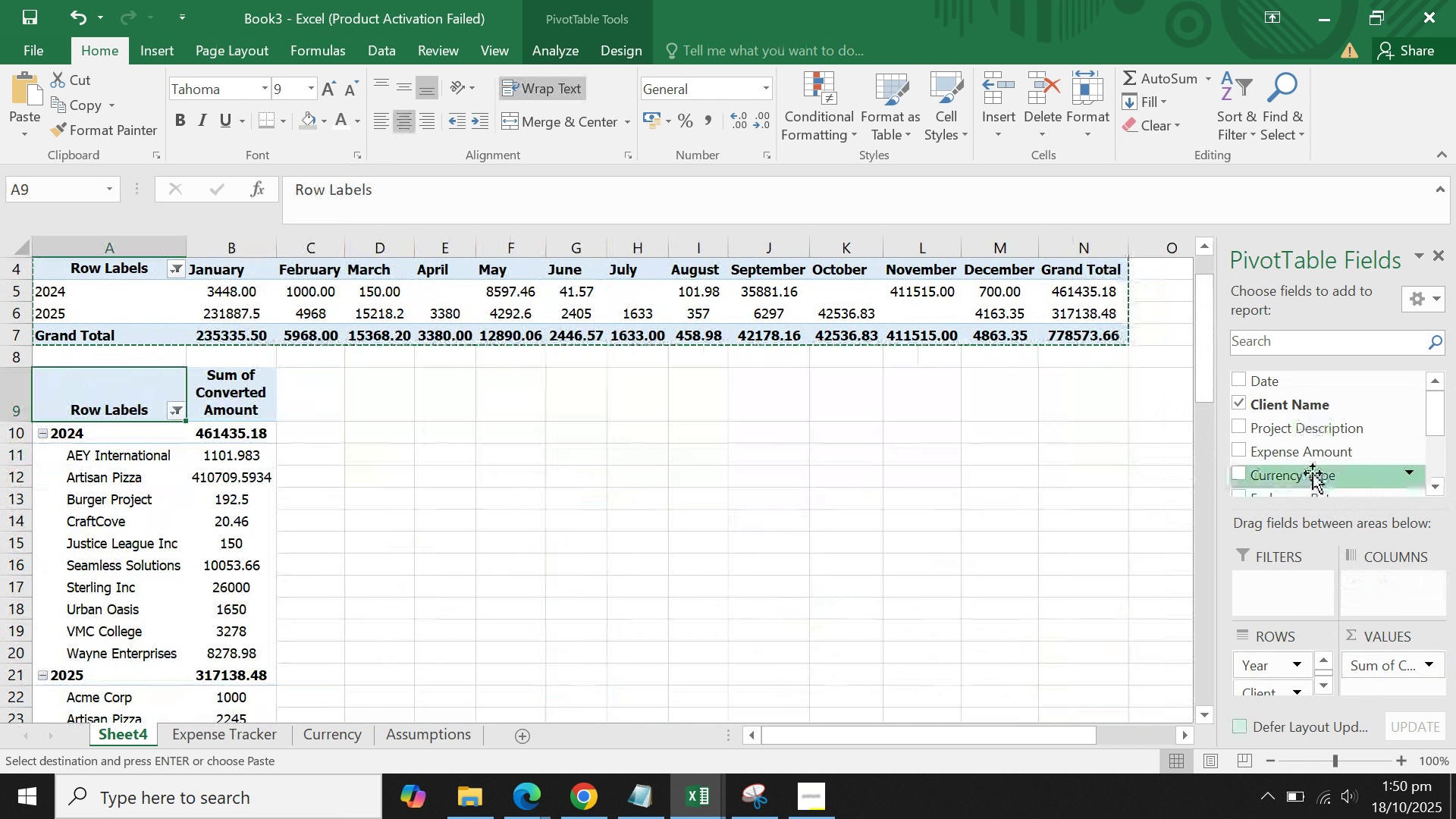 
left_click([943, 517])
 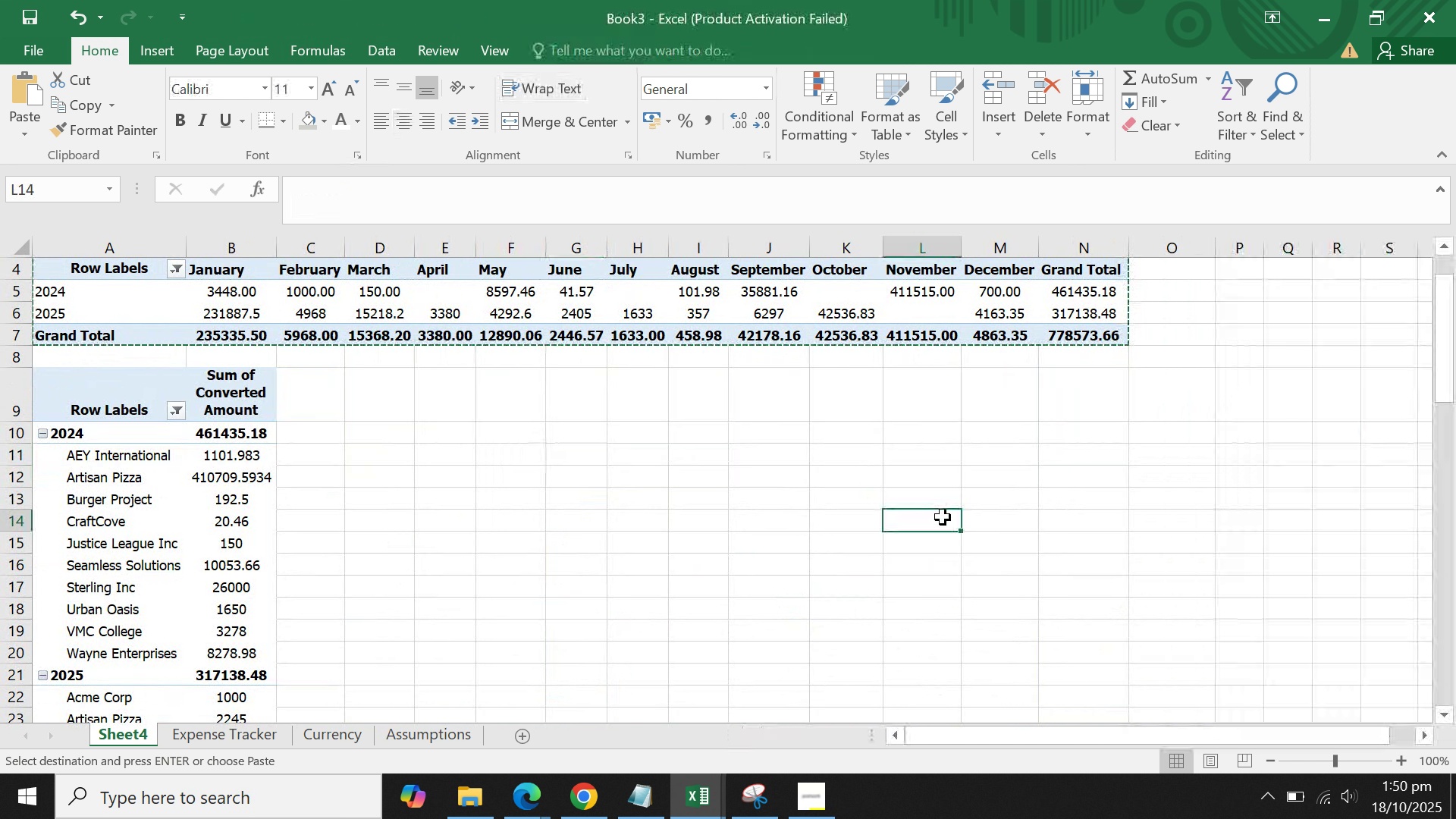 
scroll: coordinate [943, 517], scroll_direction: down, amount: 3.0
 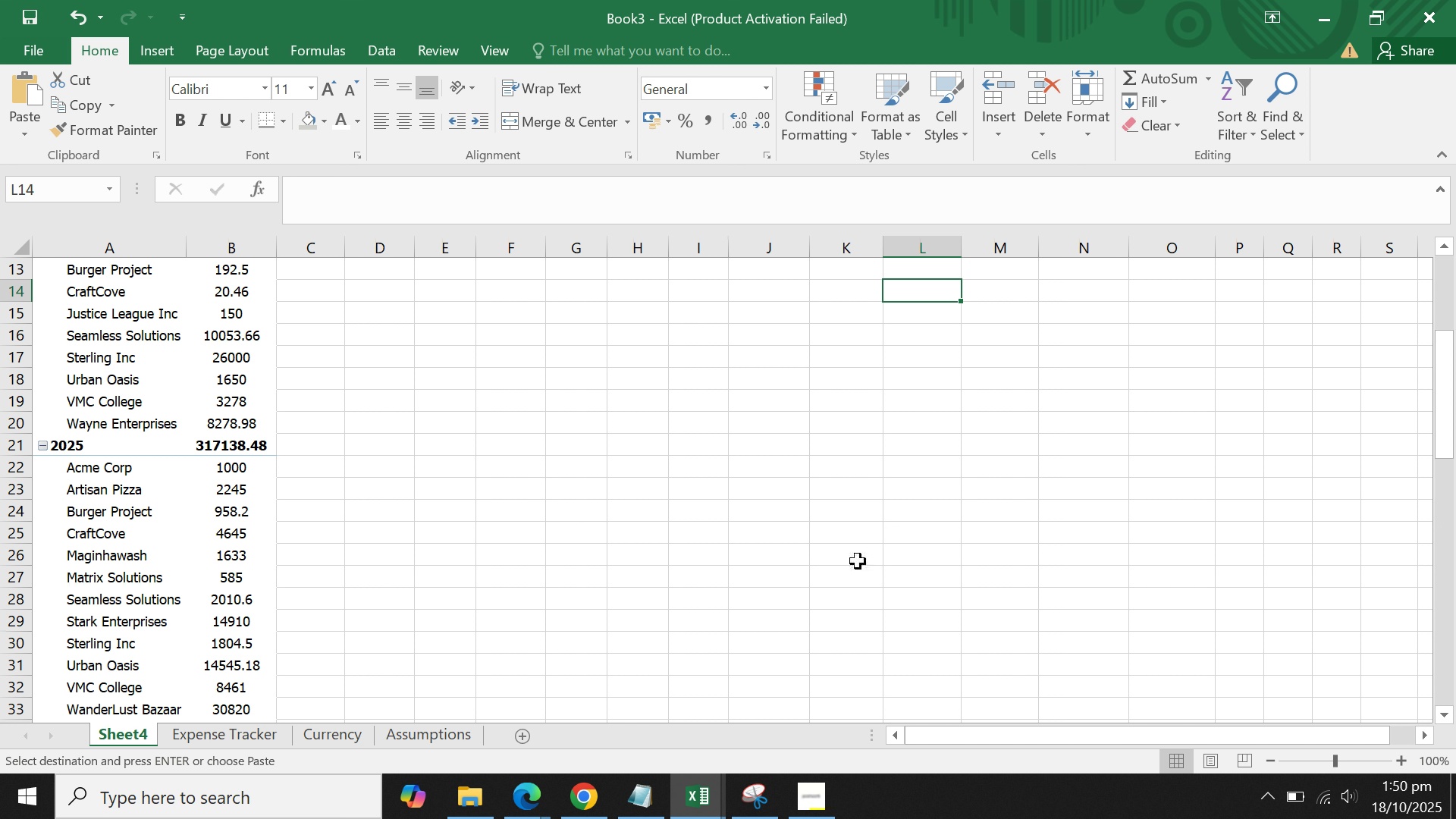 
scroll: coordinate [856, 545], scroll_direction: none, amount: 0.0
 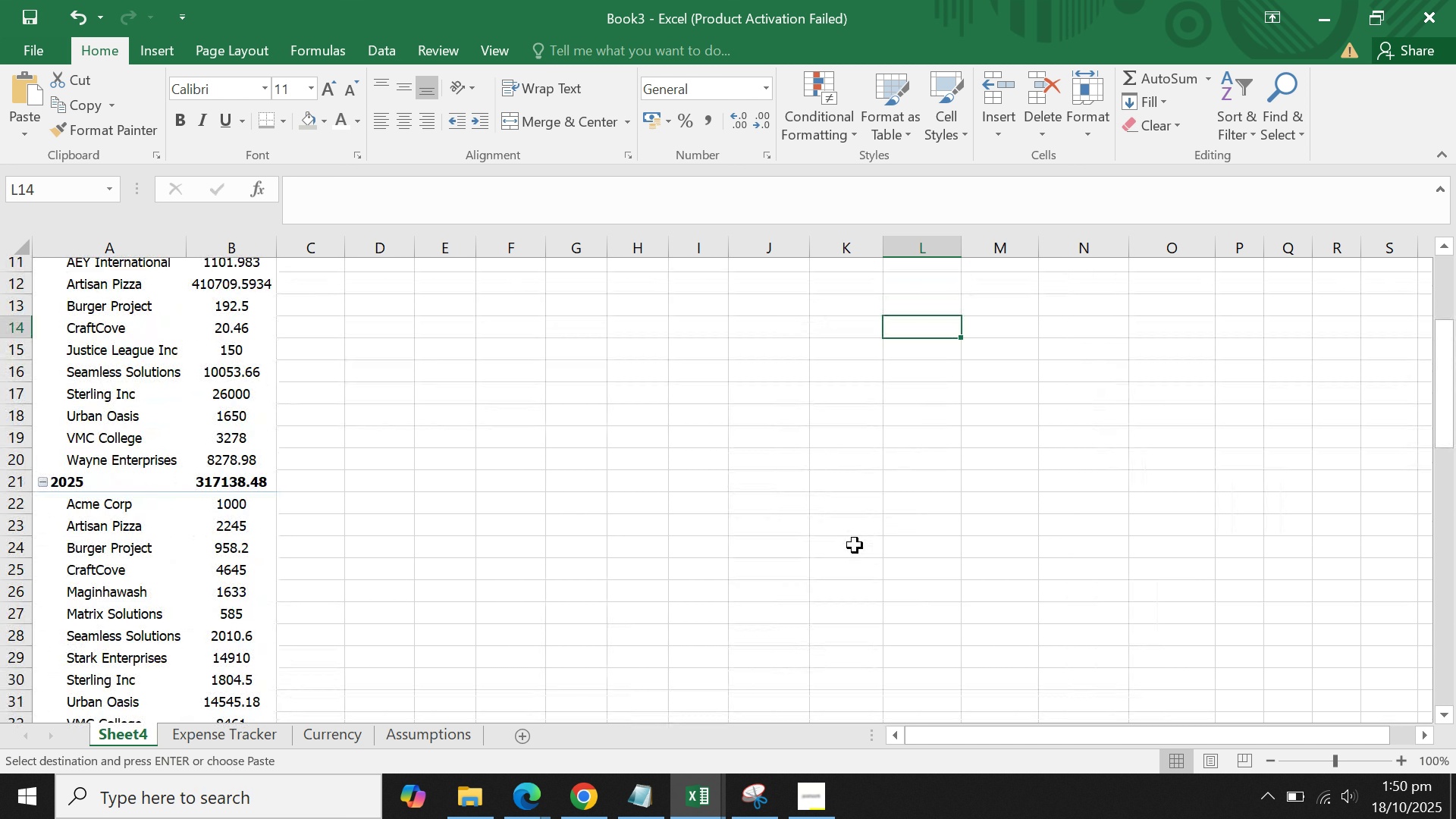 
scroll: coordinate [855, 545], scroll_direction: up, amount: 2.0
 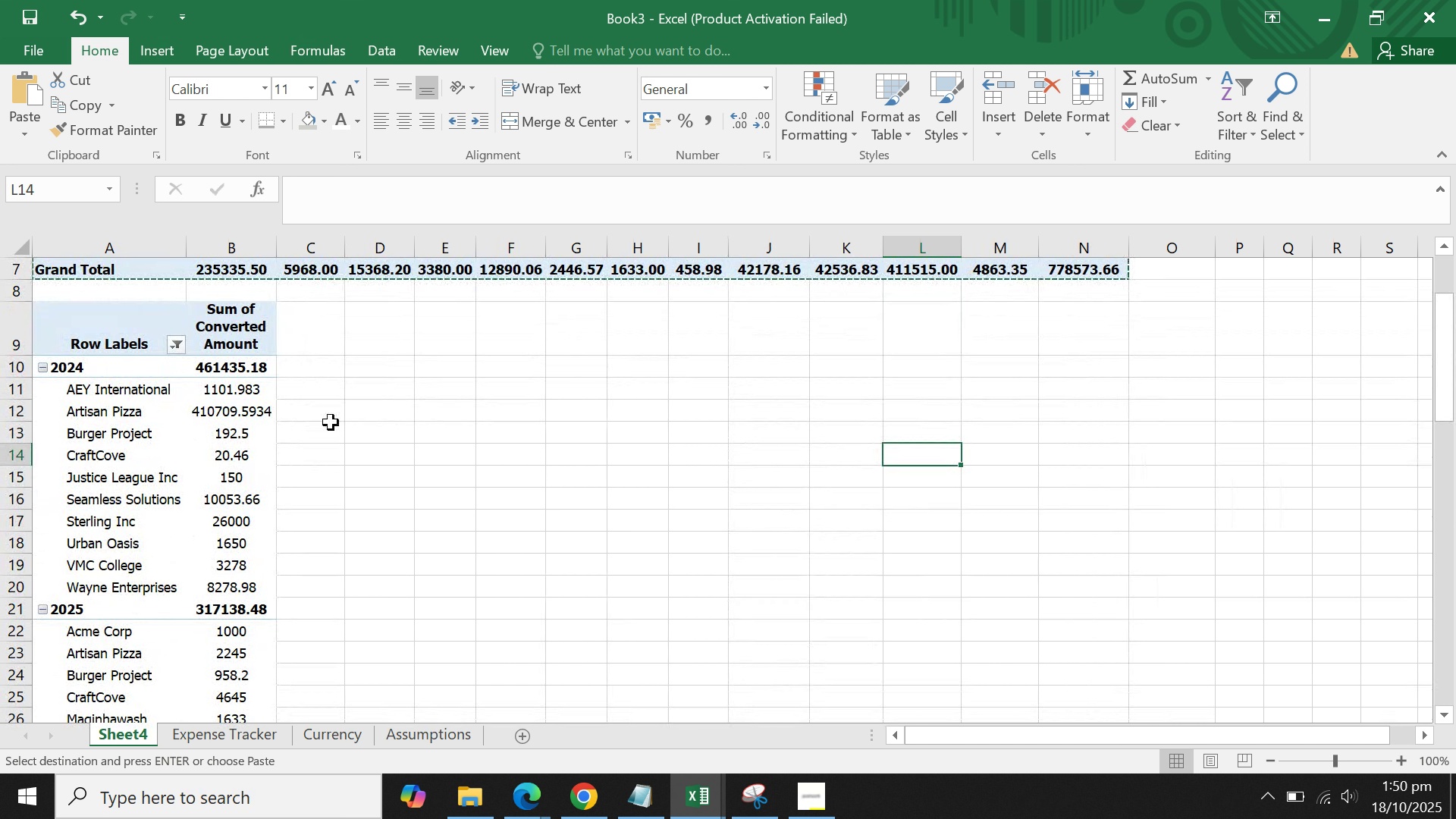 
left_click([260, 413])
 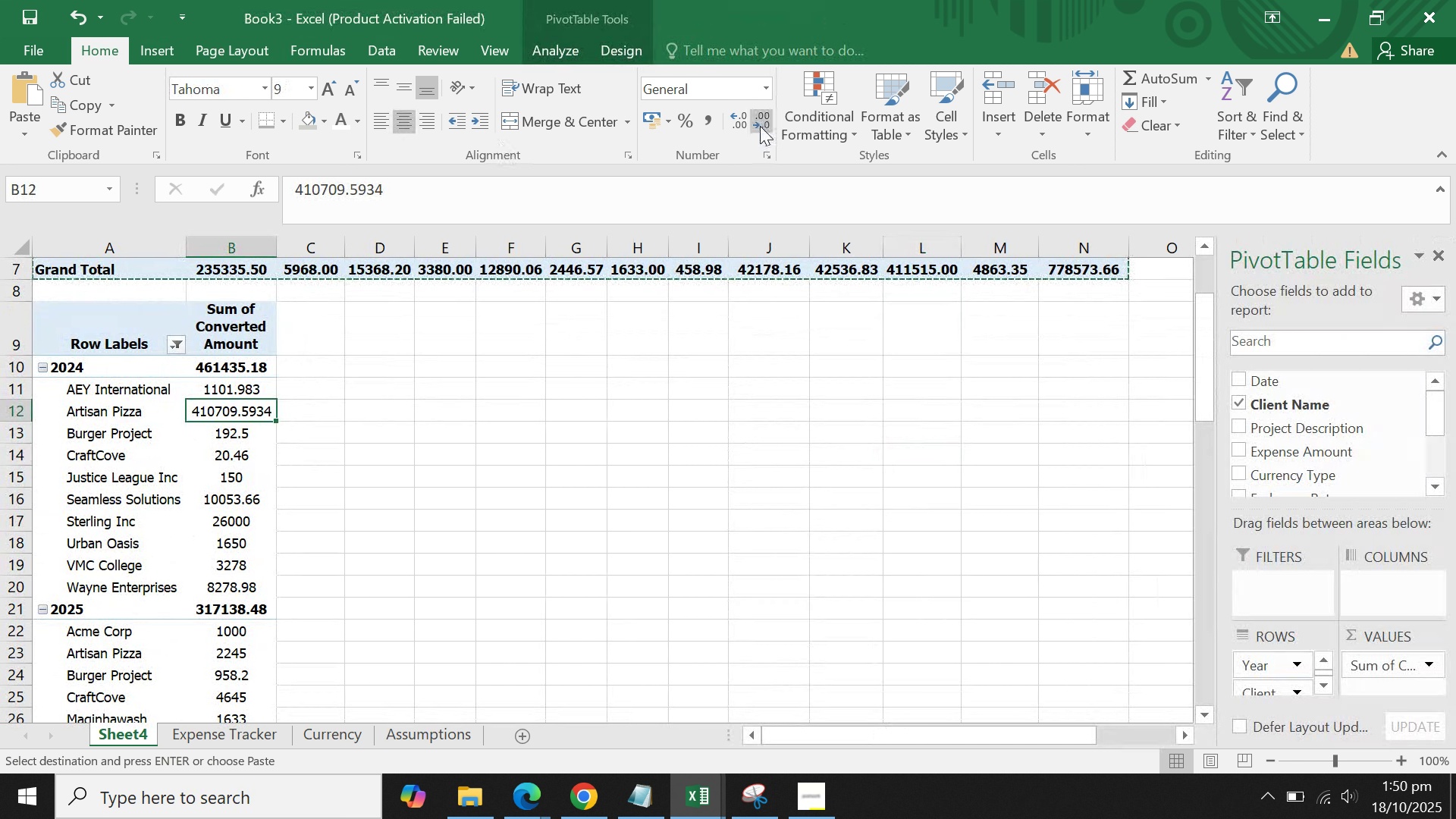 
left_click([760, 126])
 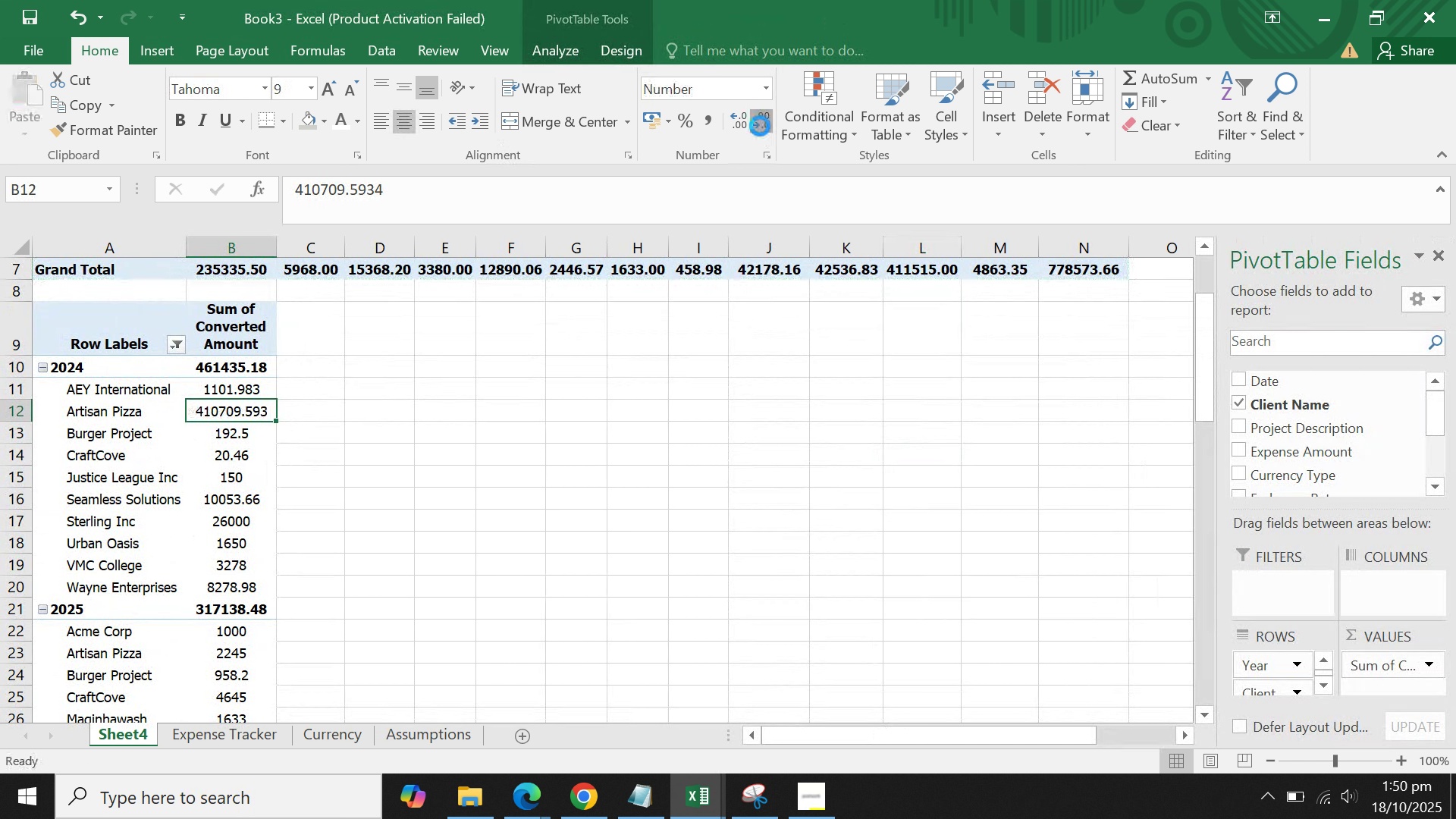 
left_click([760, 126])
 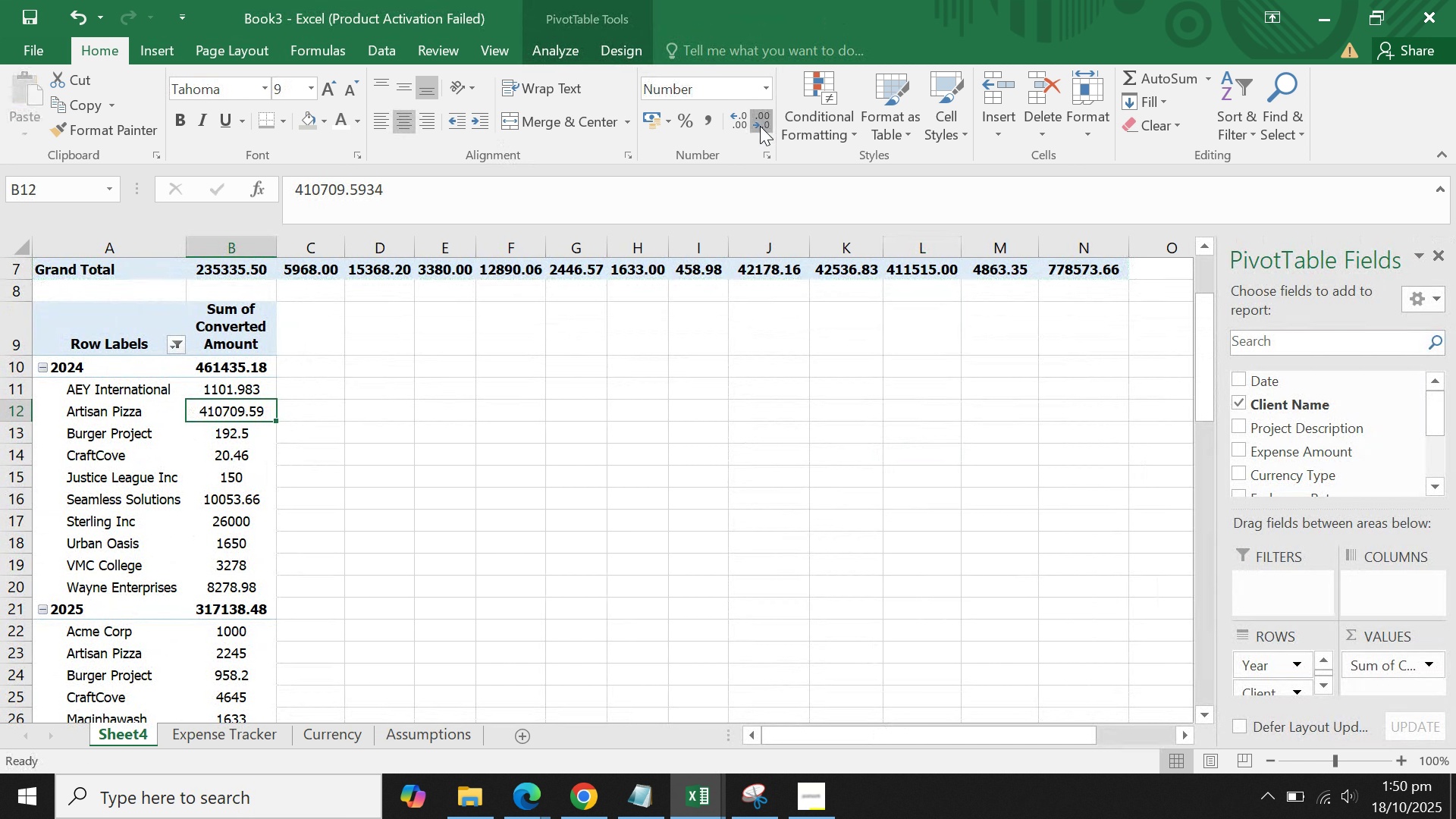 
left_click([760, 126])
 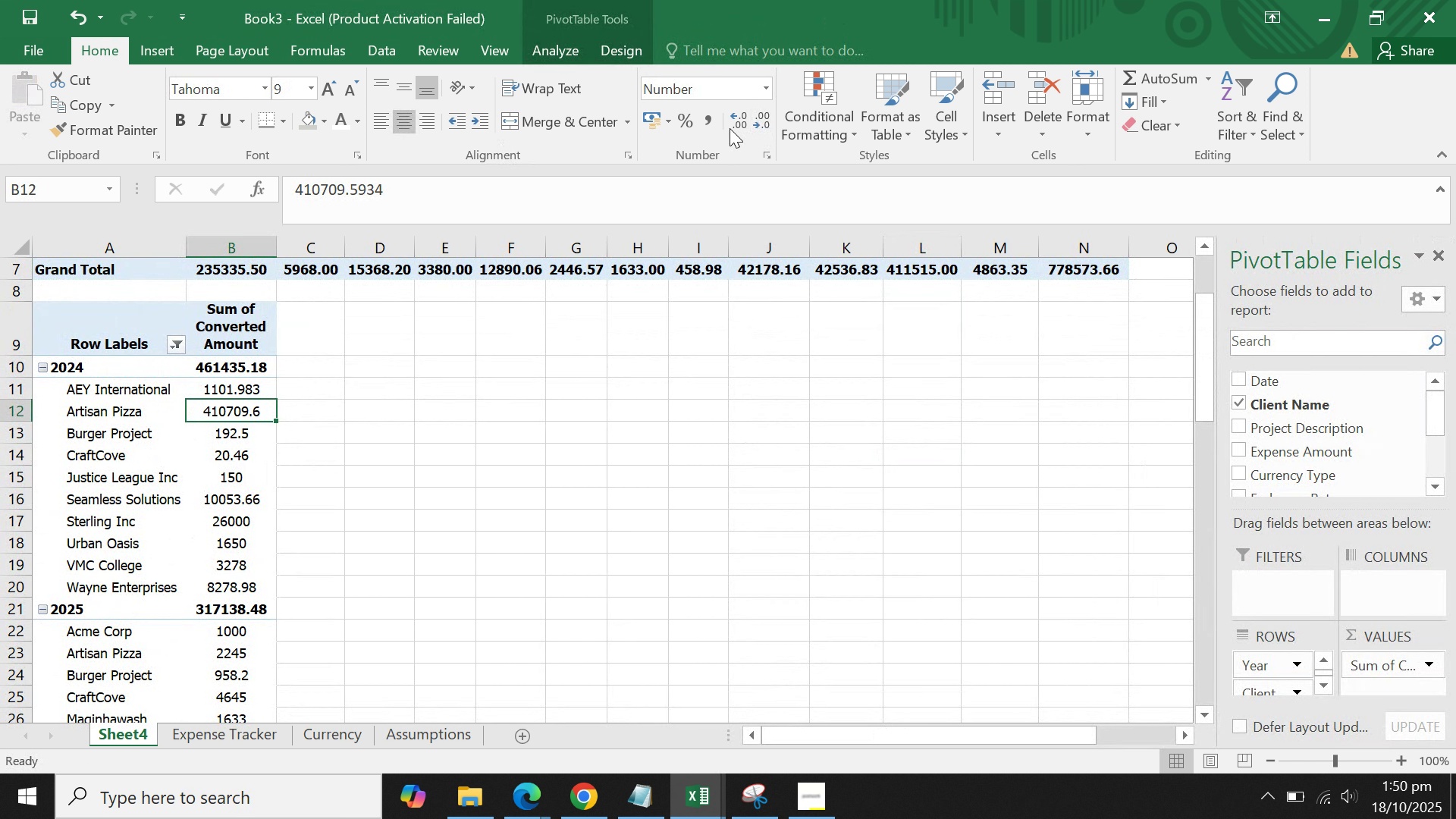 
left_click([739, 120])
 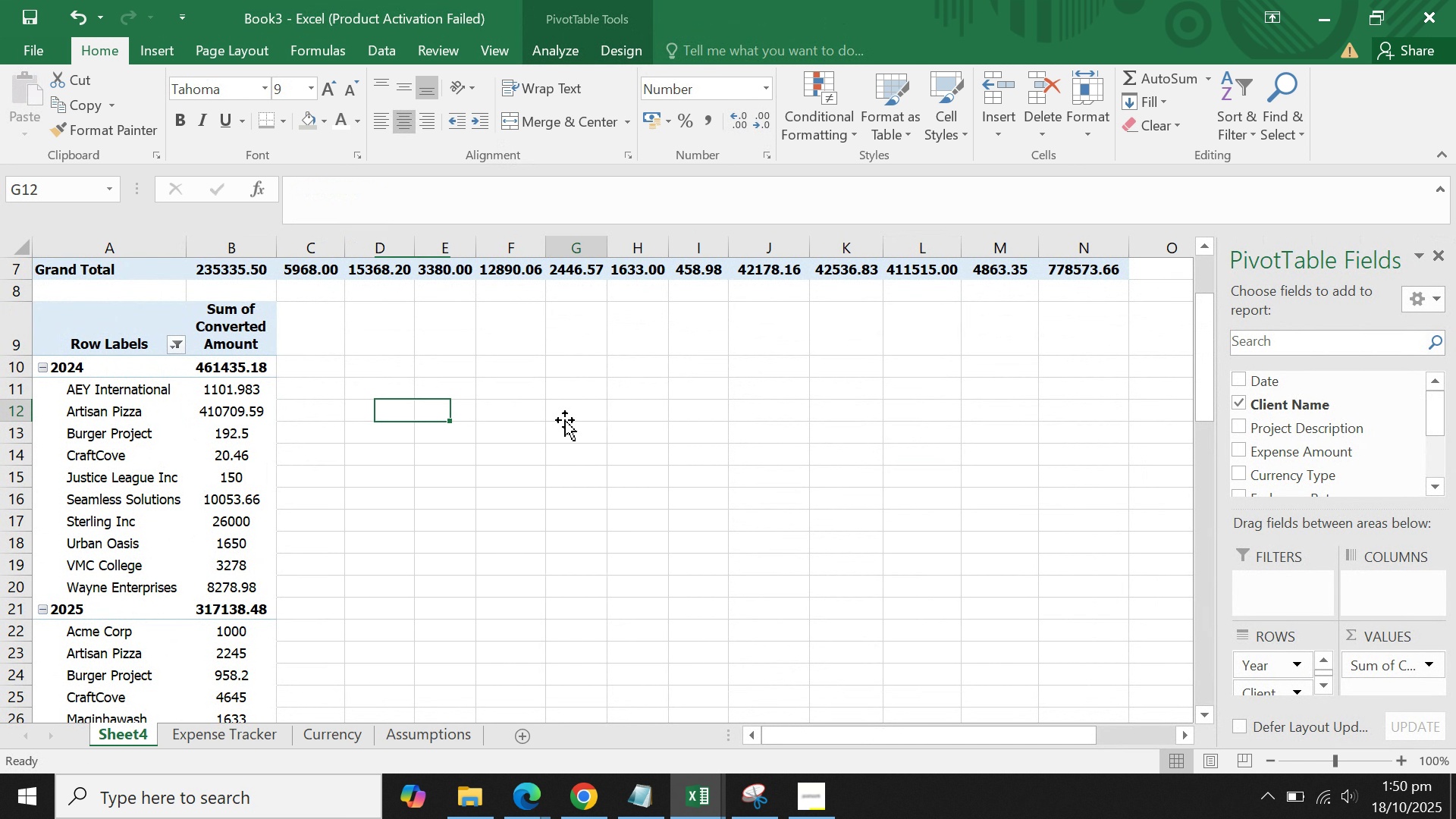 
left_click([565, 420])
 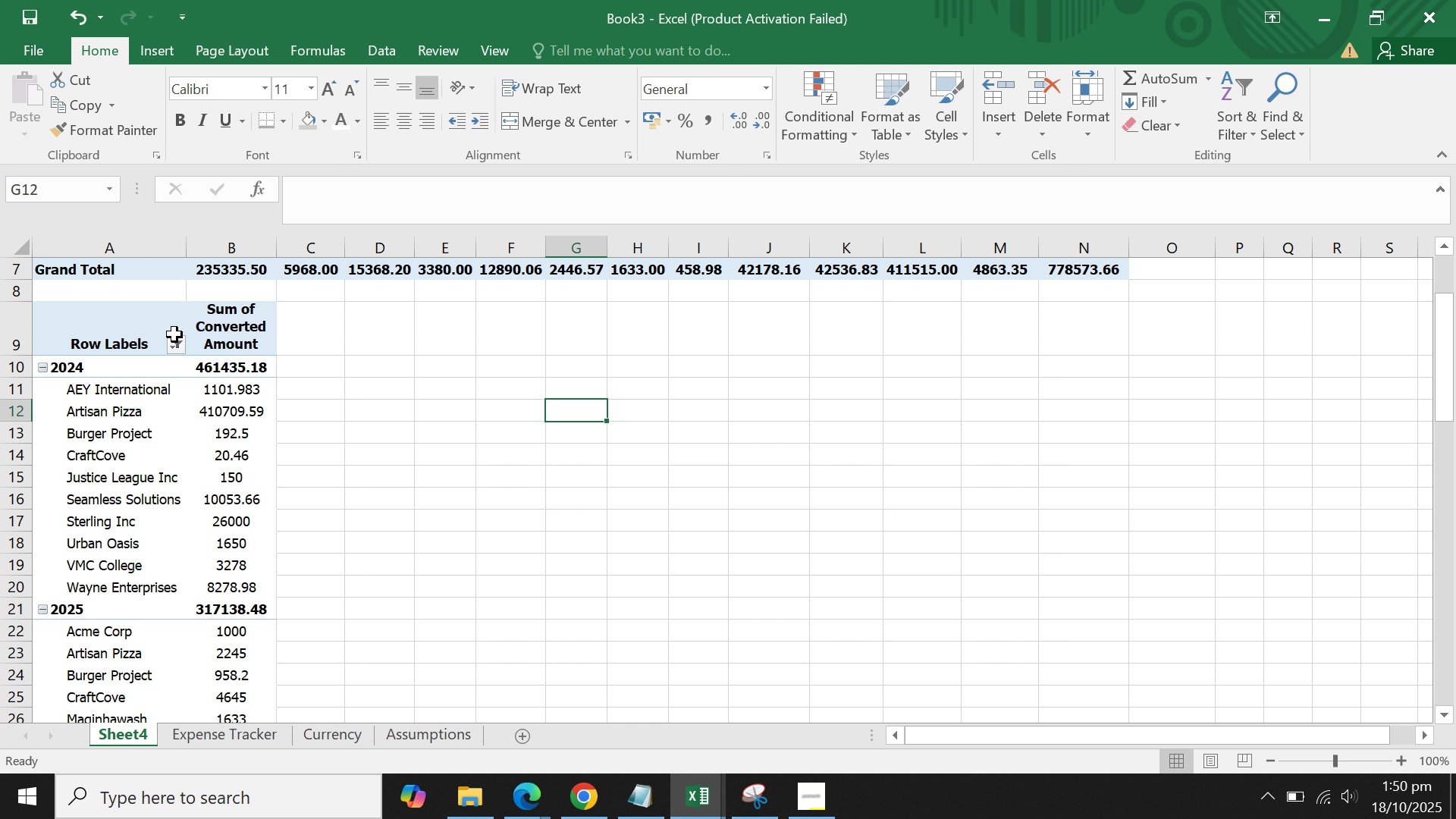 
left_click([174, 339])
 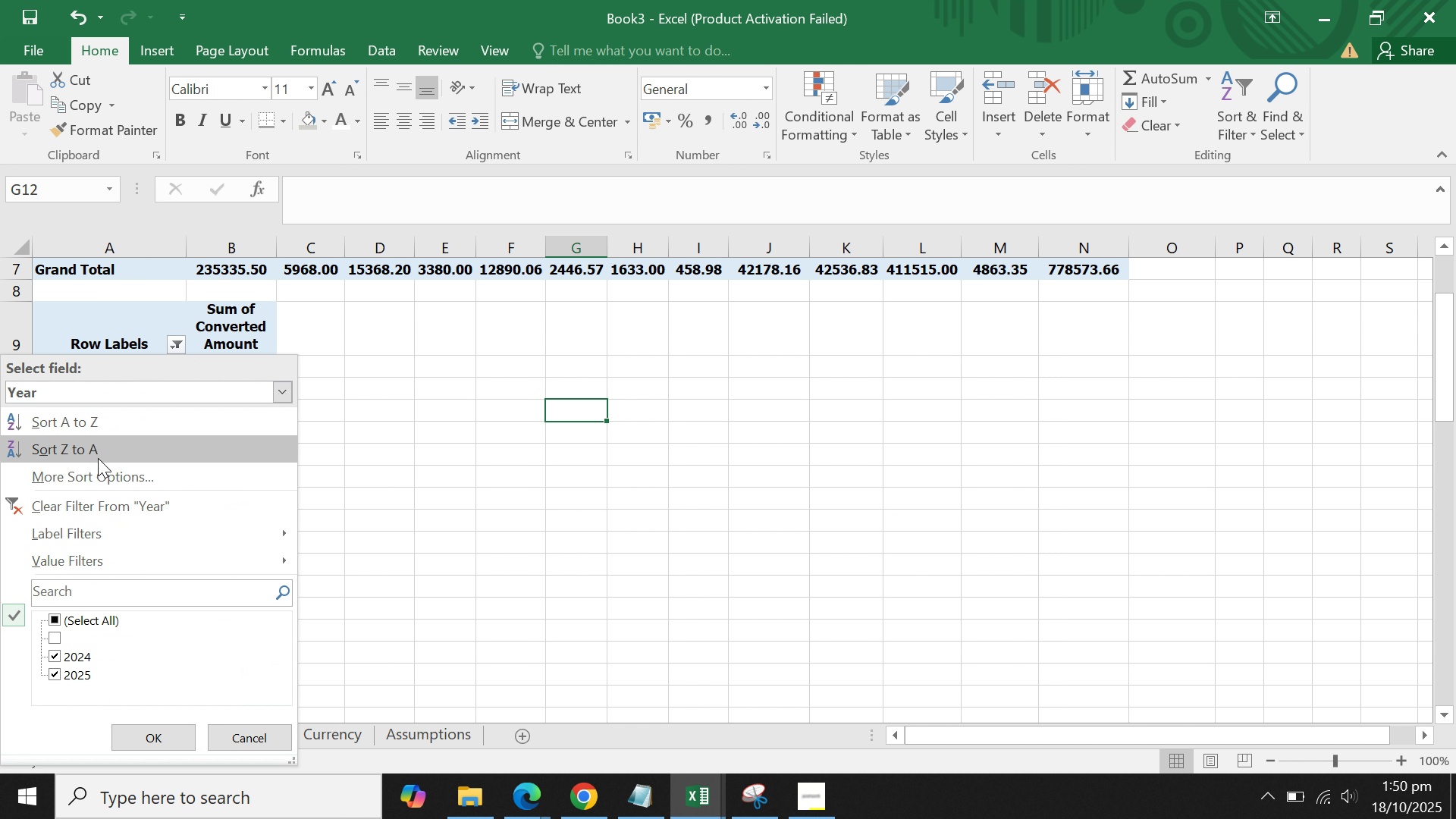 
left_click([97, 469])
 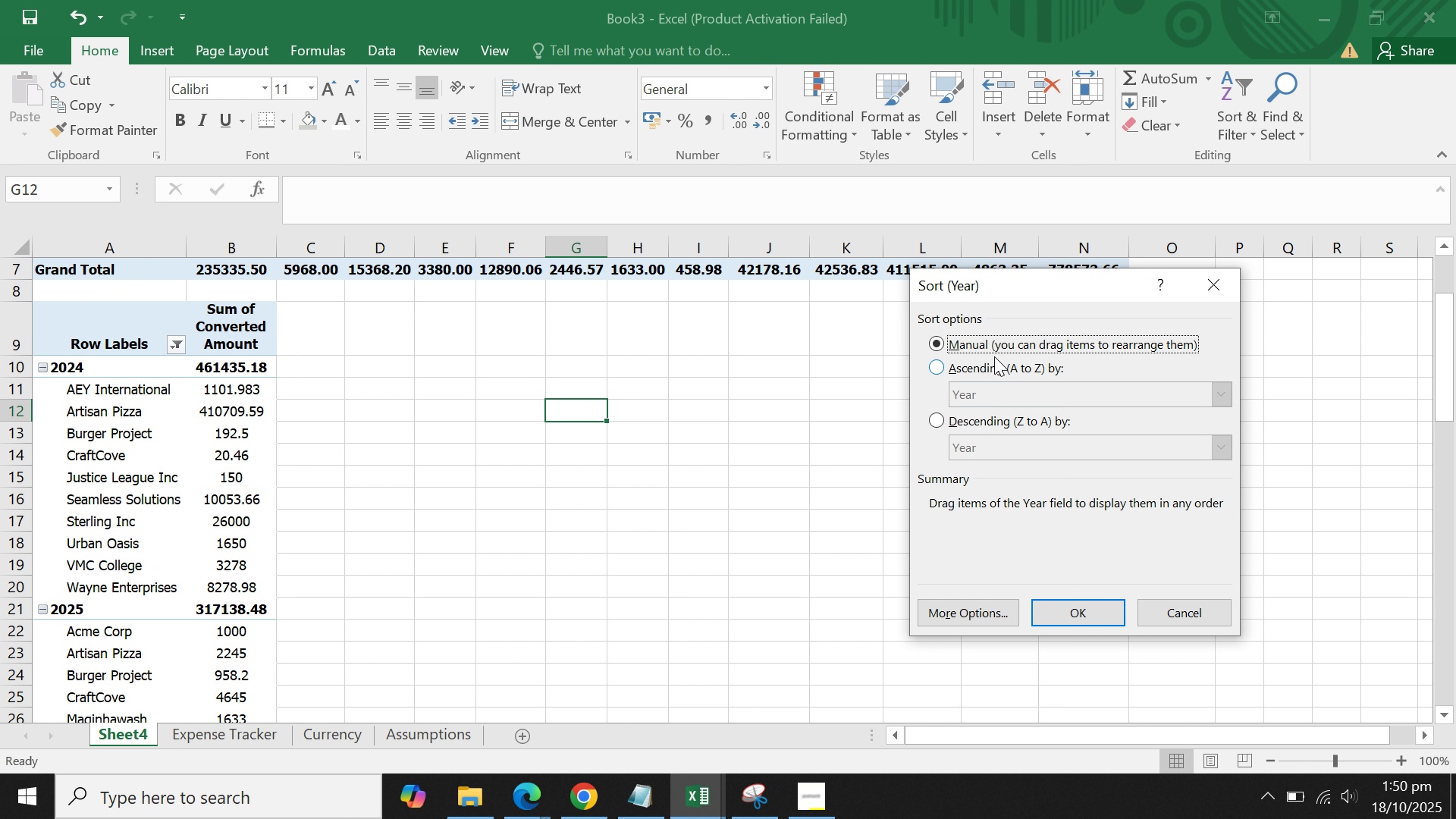 
mouse_move([979, 372])
 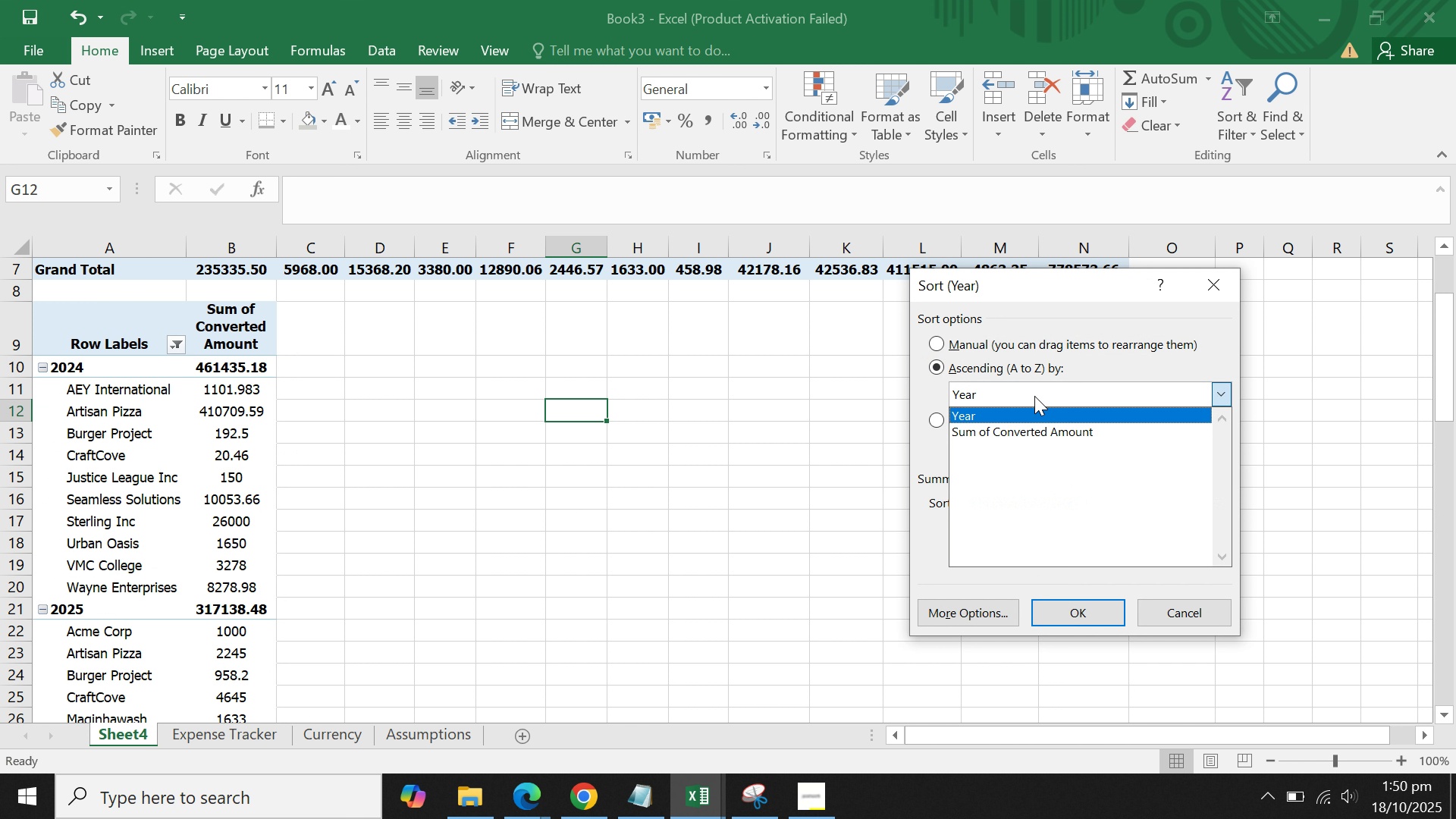 
double_click([1034, 396])
 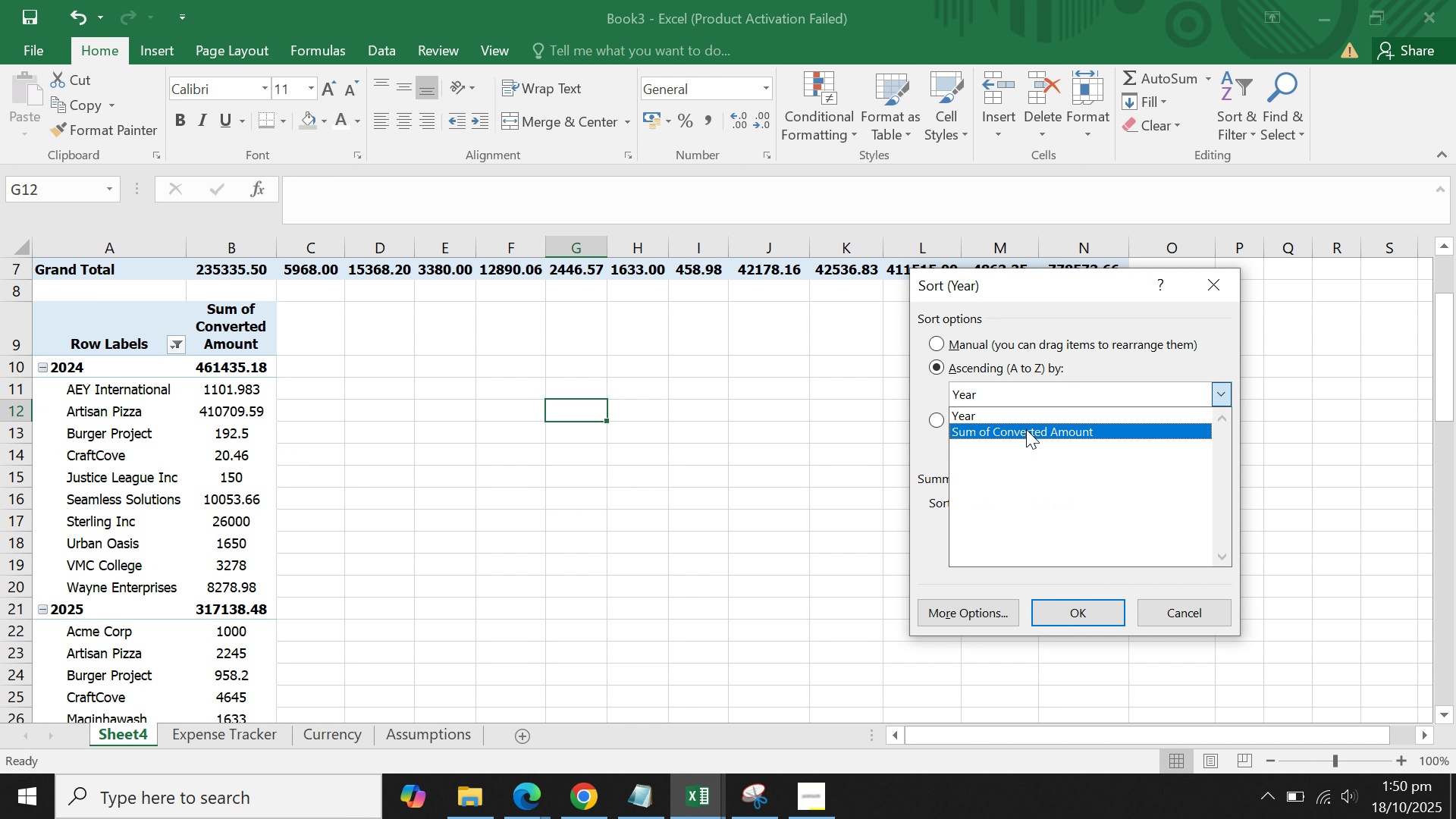 
left_click([1026, 429])
 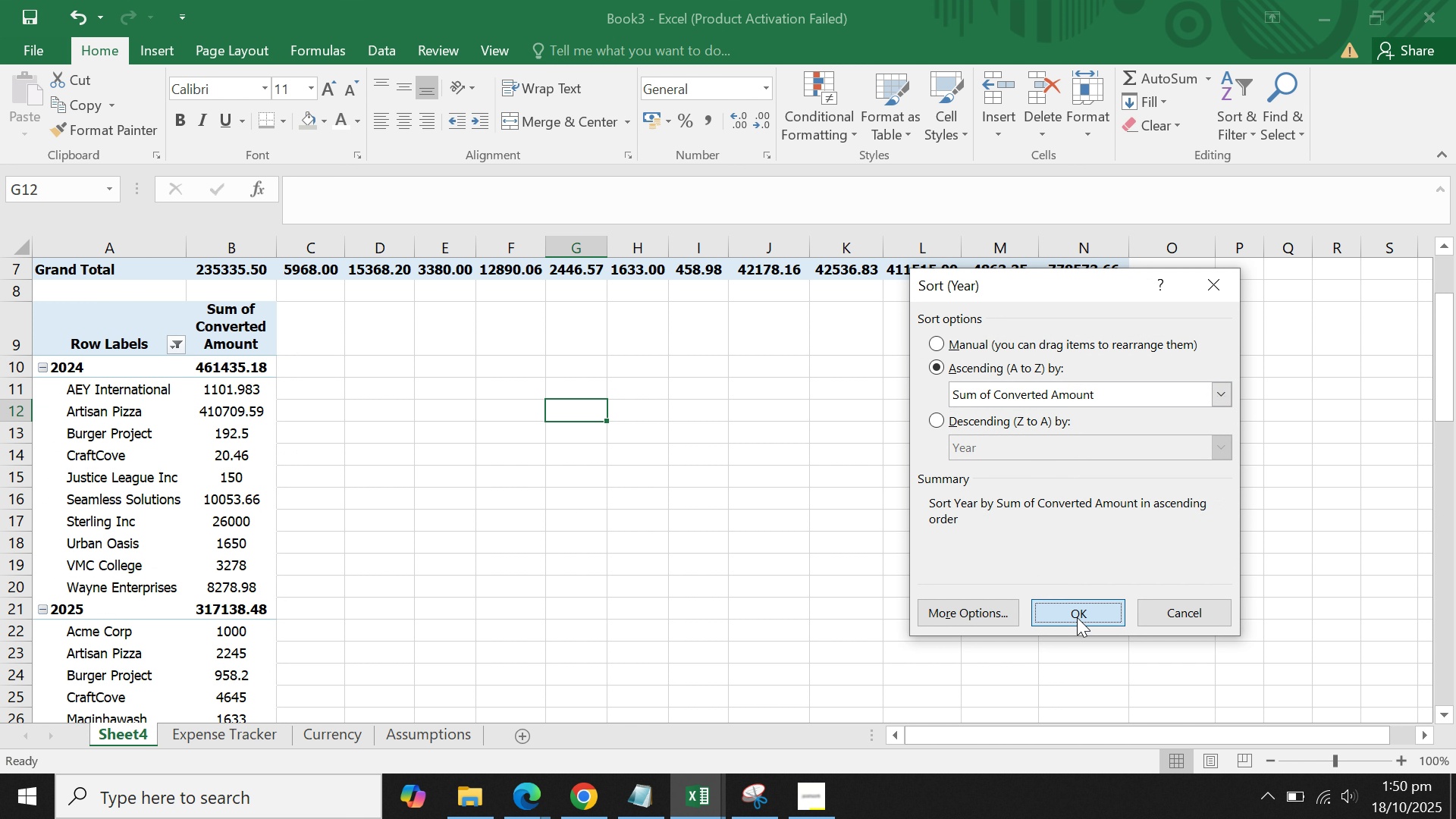 
left_click([1077, 617])
 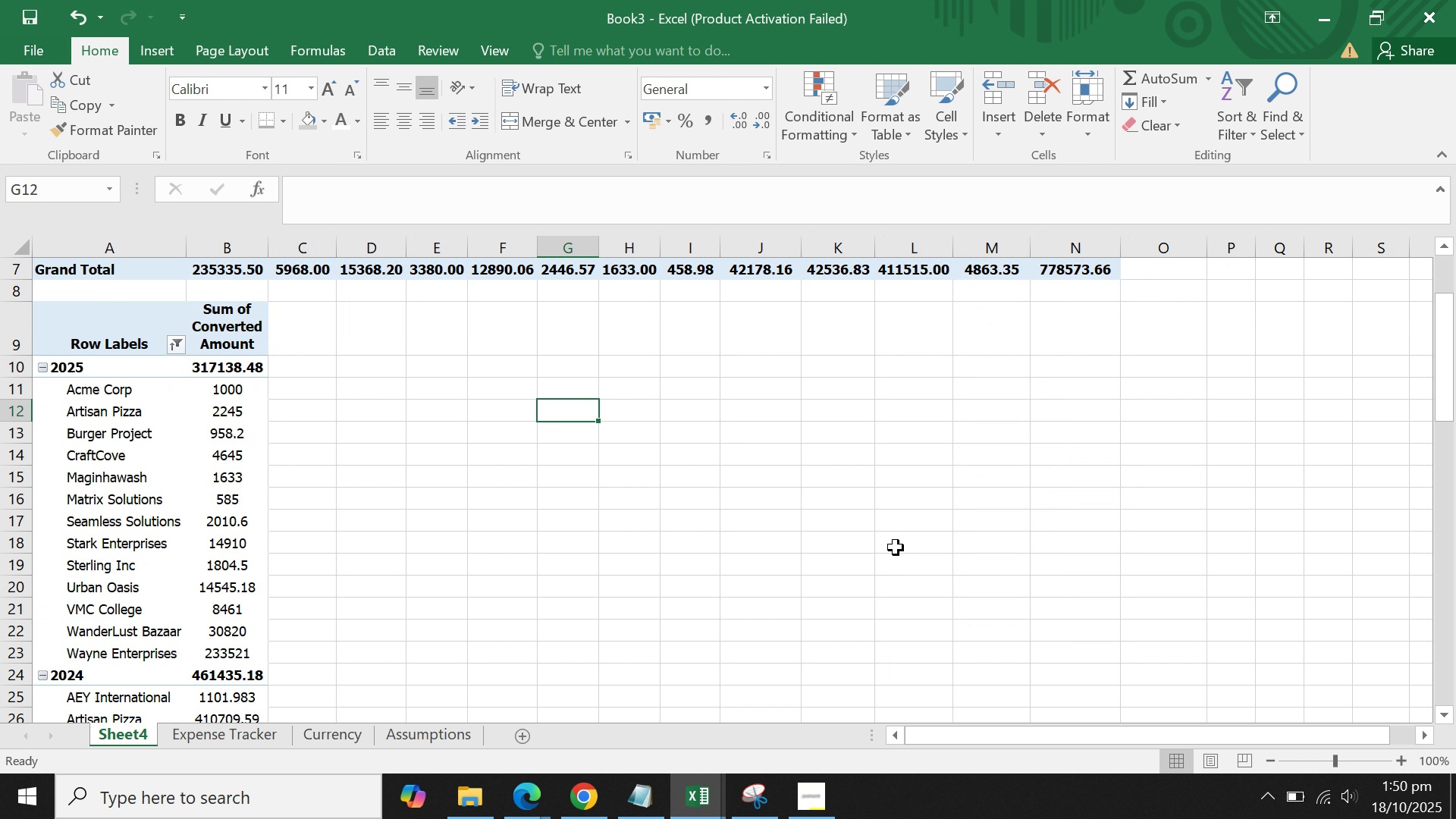 
left_click([890, 545])
 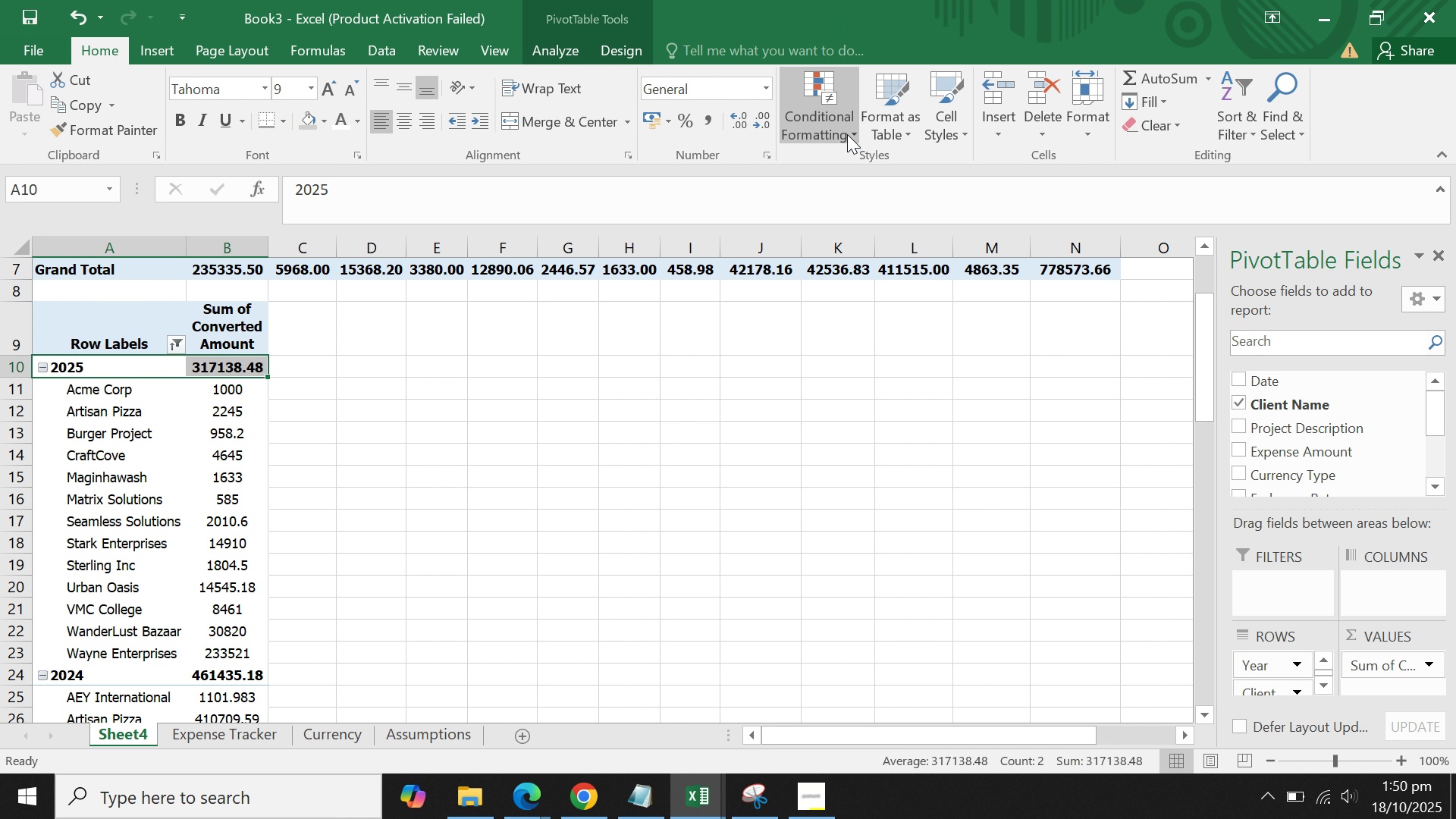 
mouse_move([880, 245])
 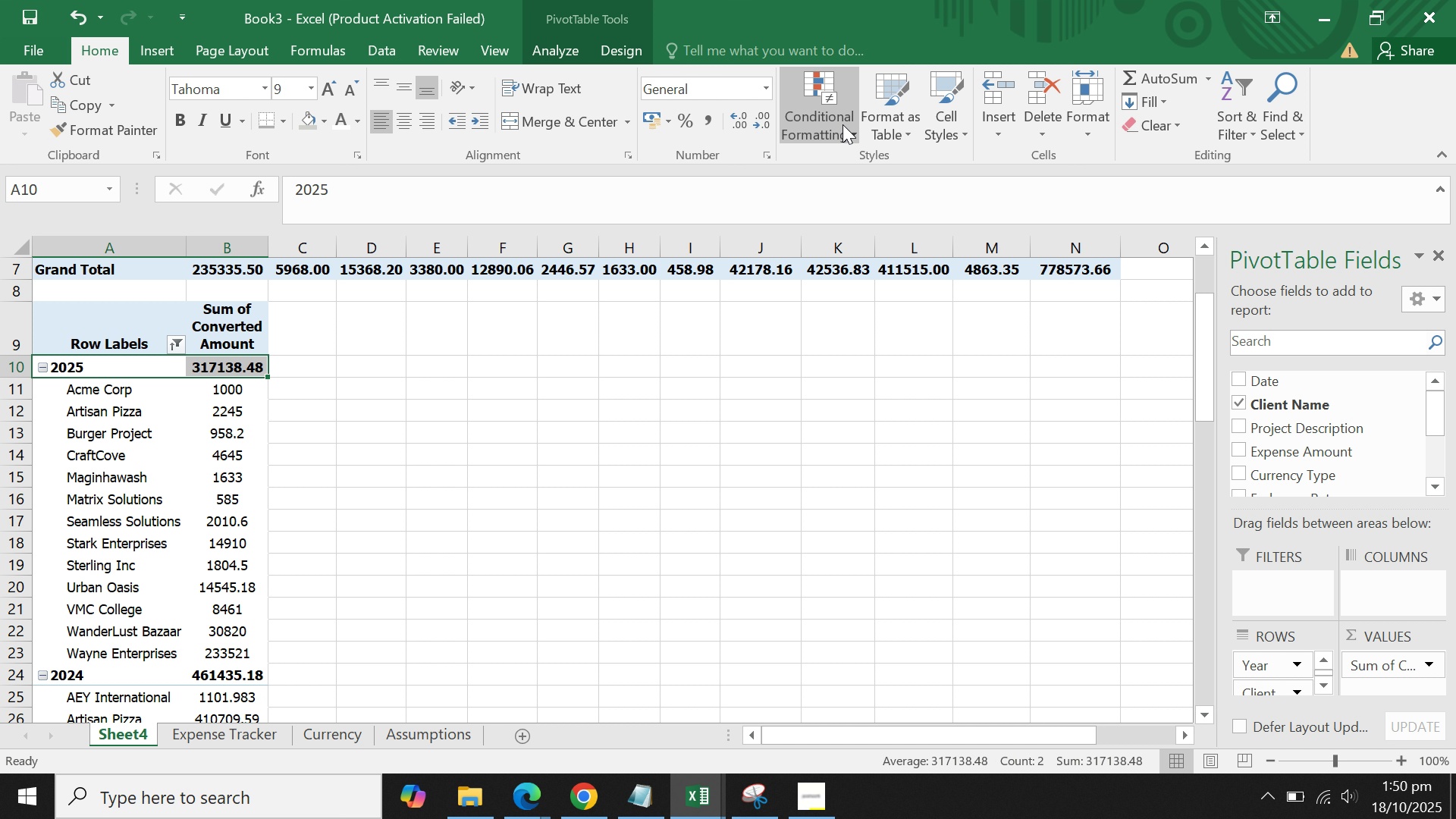 
left_click([843, 124])
 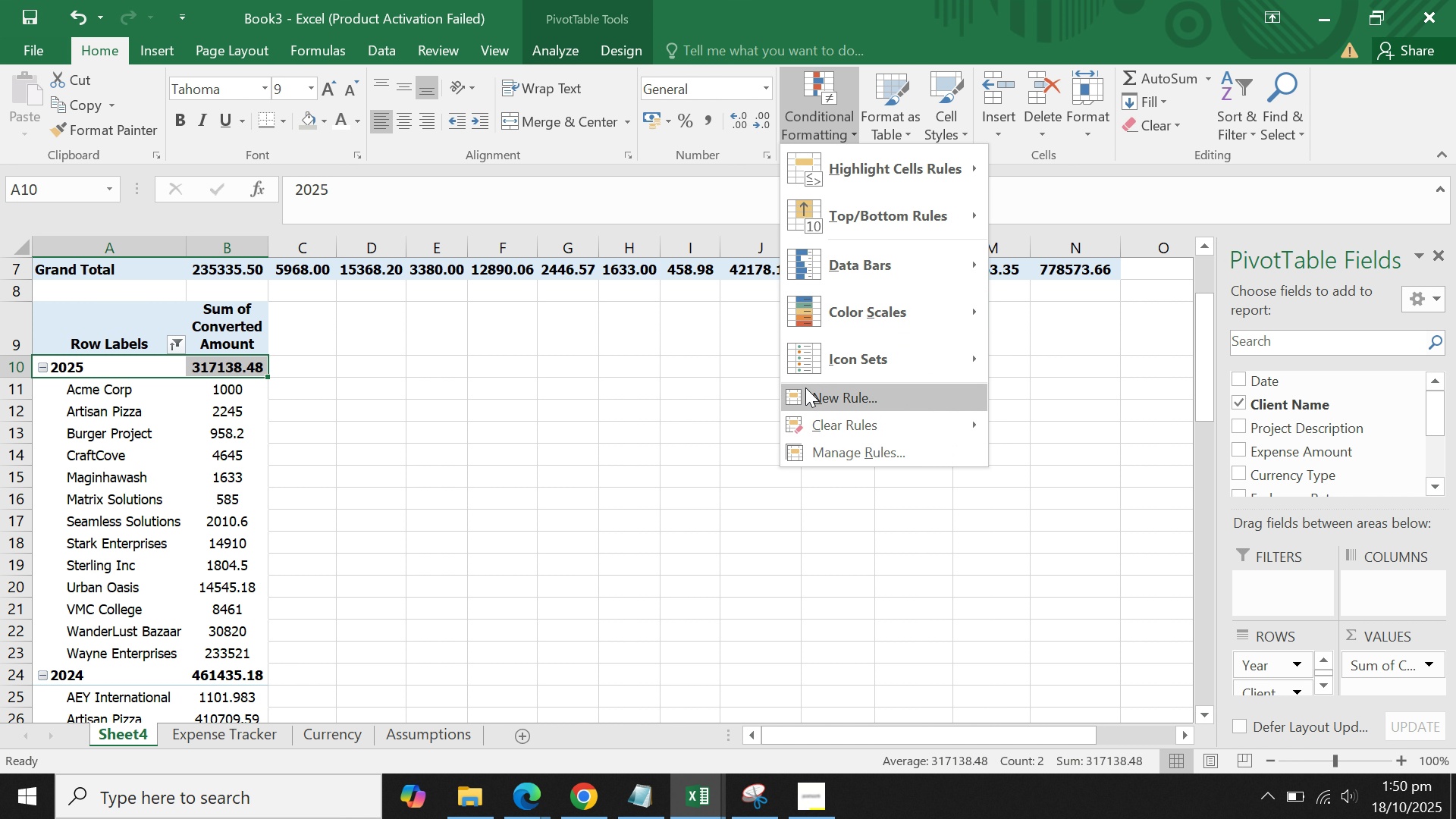 
left_click([577, 397])
 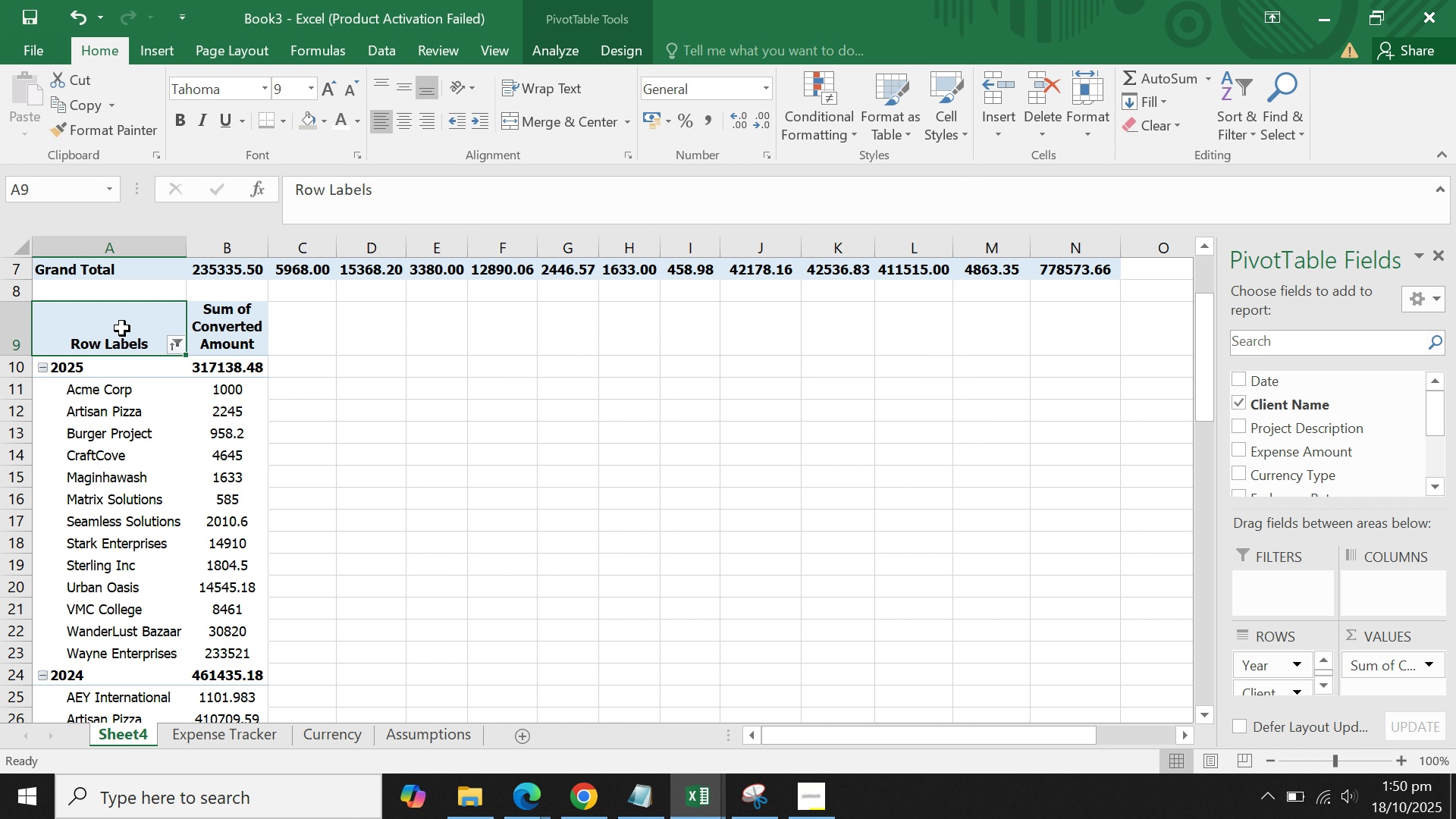 
left_click([122, 328])
 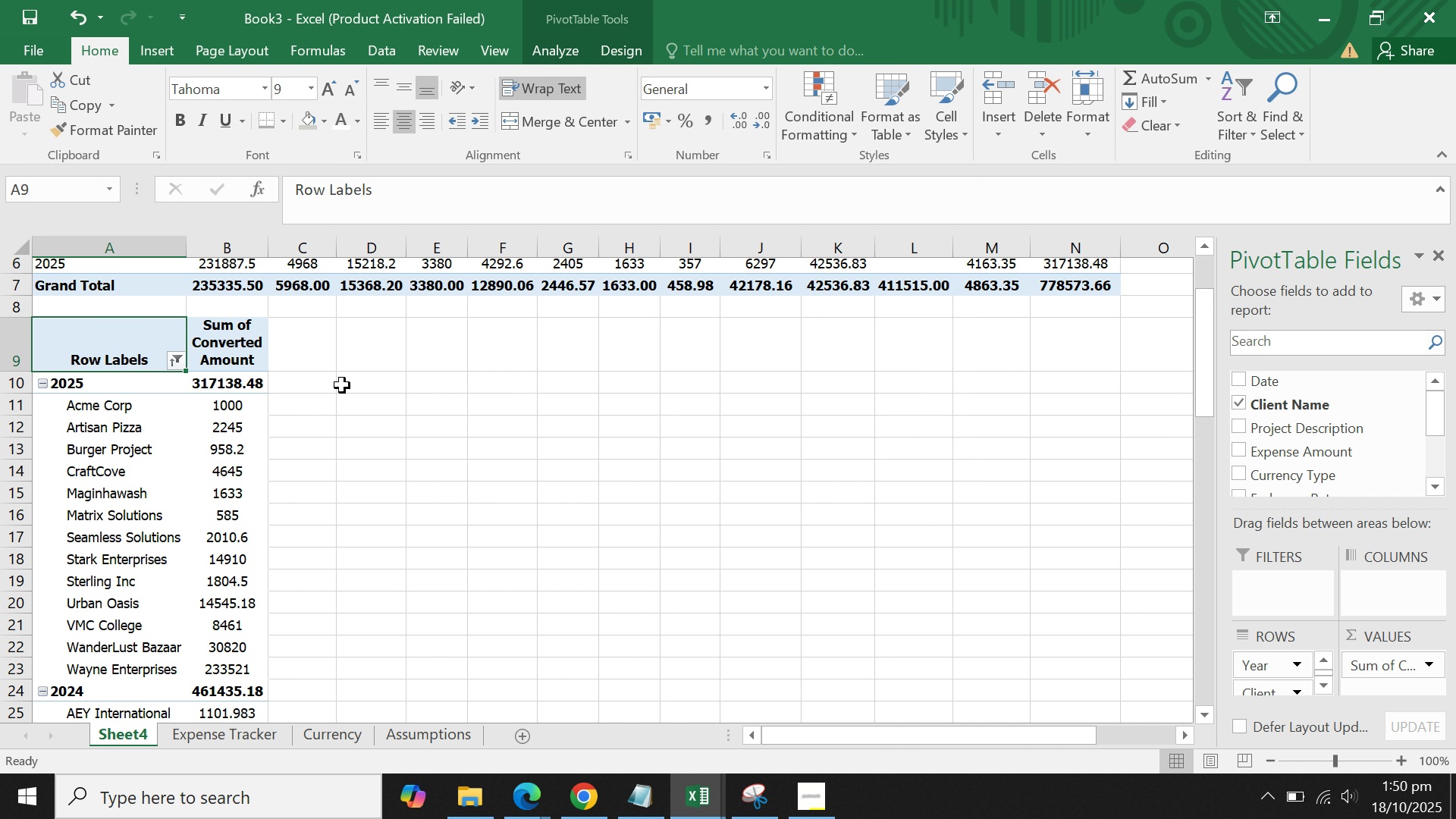 
scroll: coordinate [342, 385], scroll_direction: up, amount: 3.0
 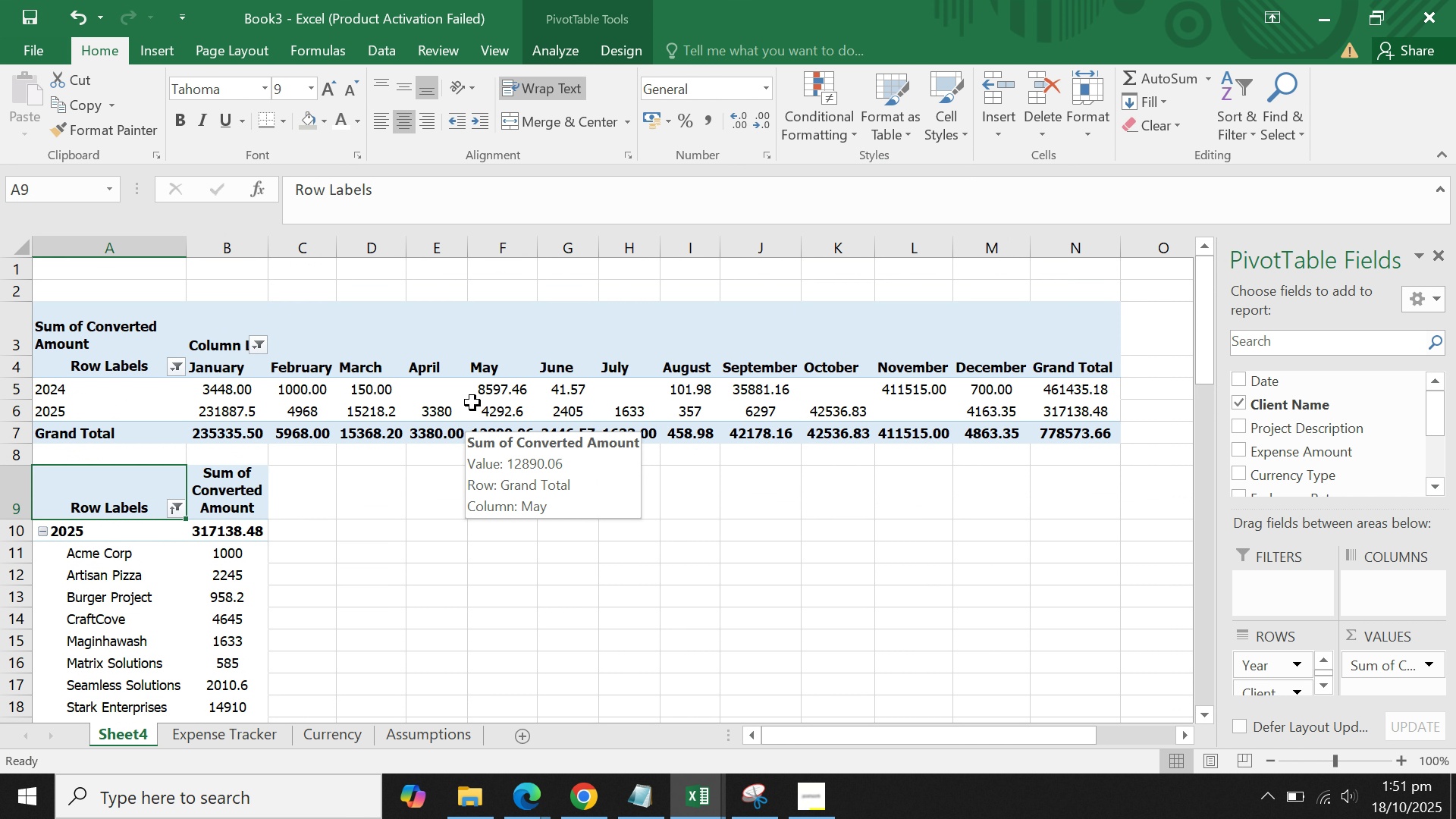 
wait(7.53)
 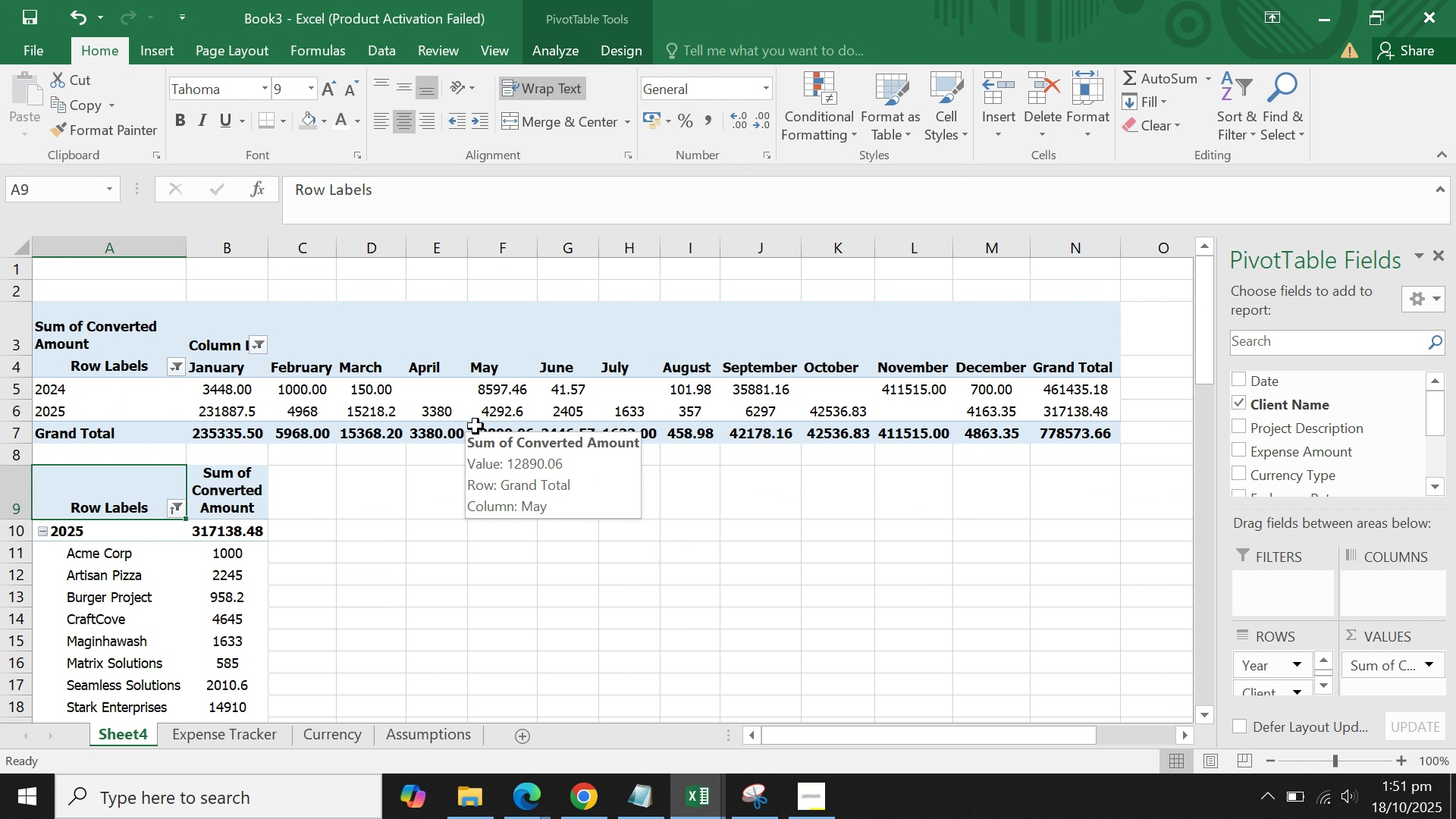 
right_click([14, 271])
 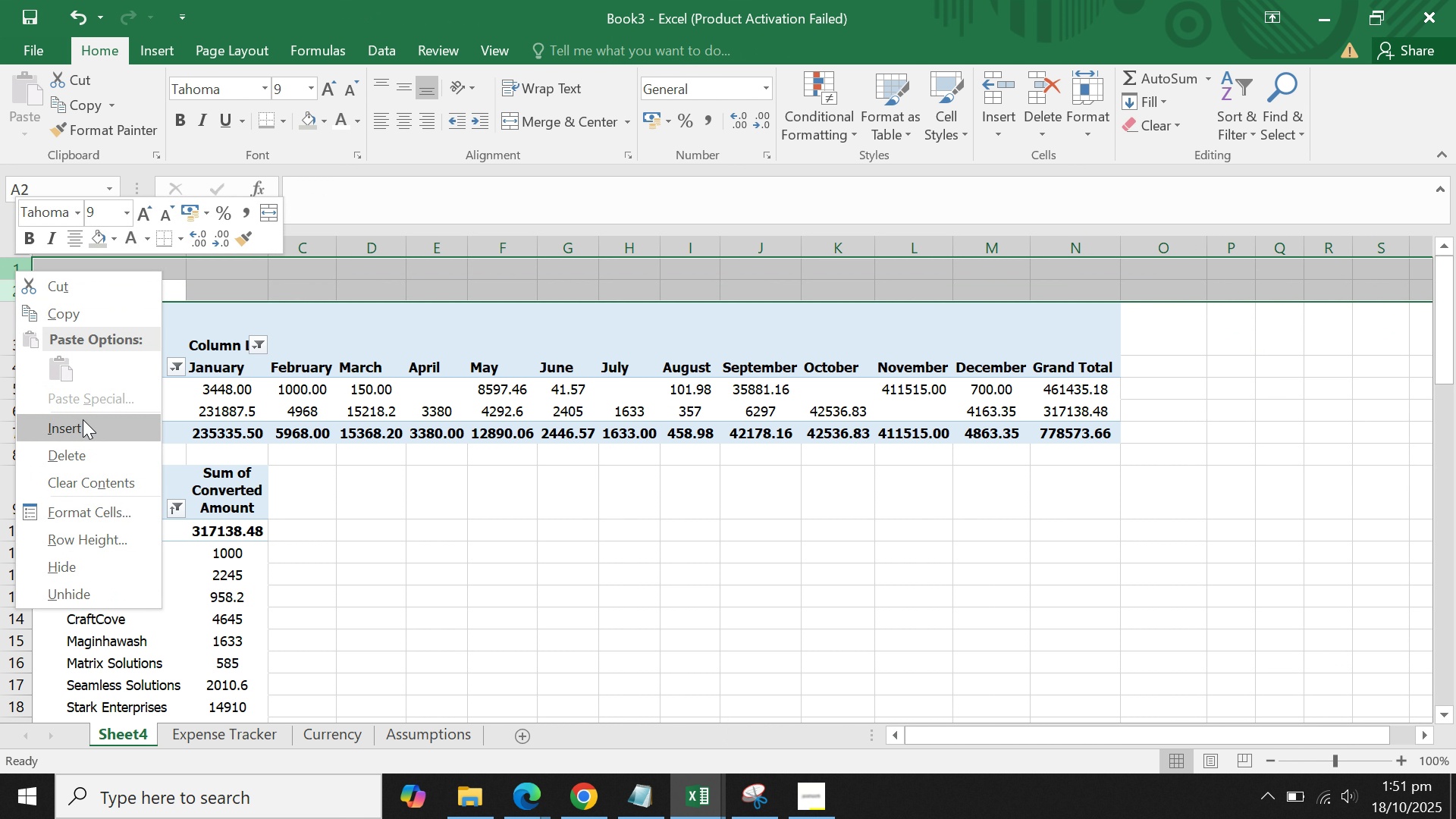 
left_click([83, 420])
 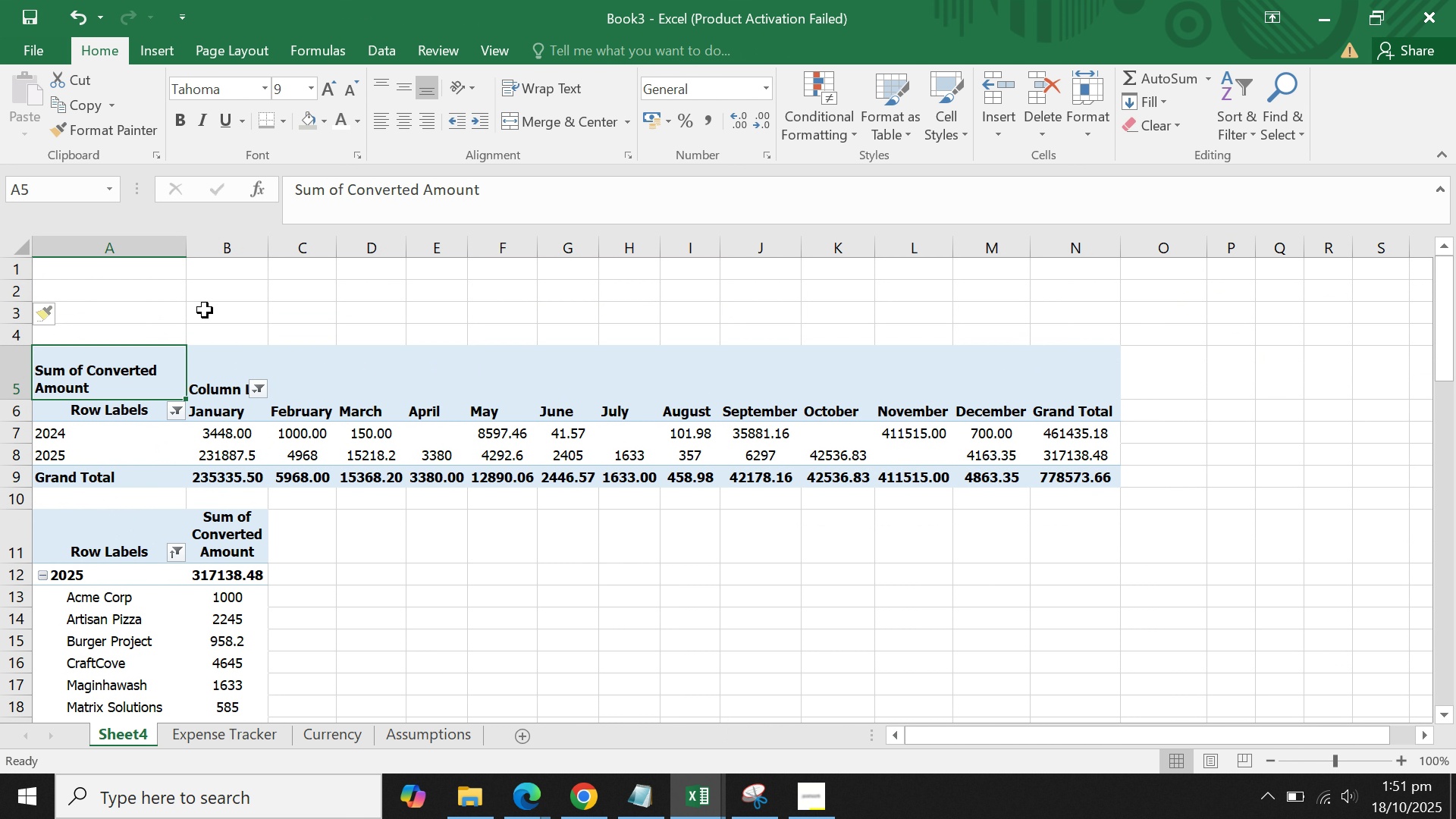 
double_click([212, 303])
 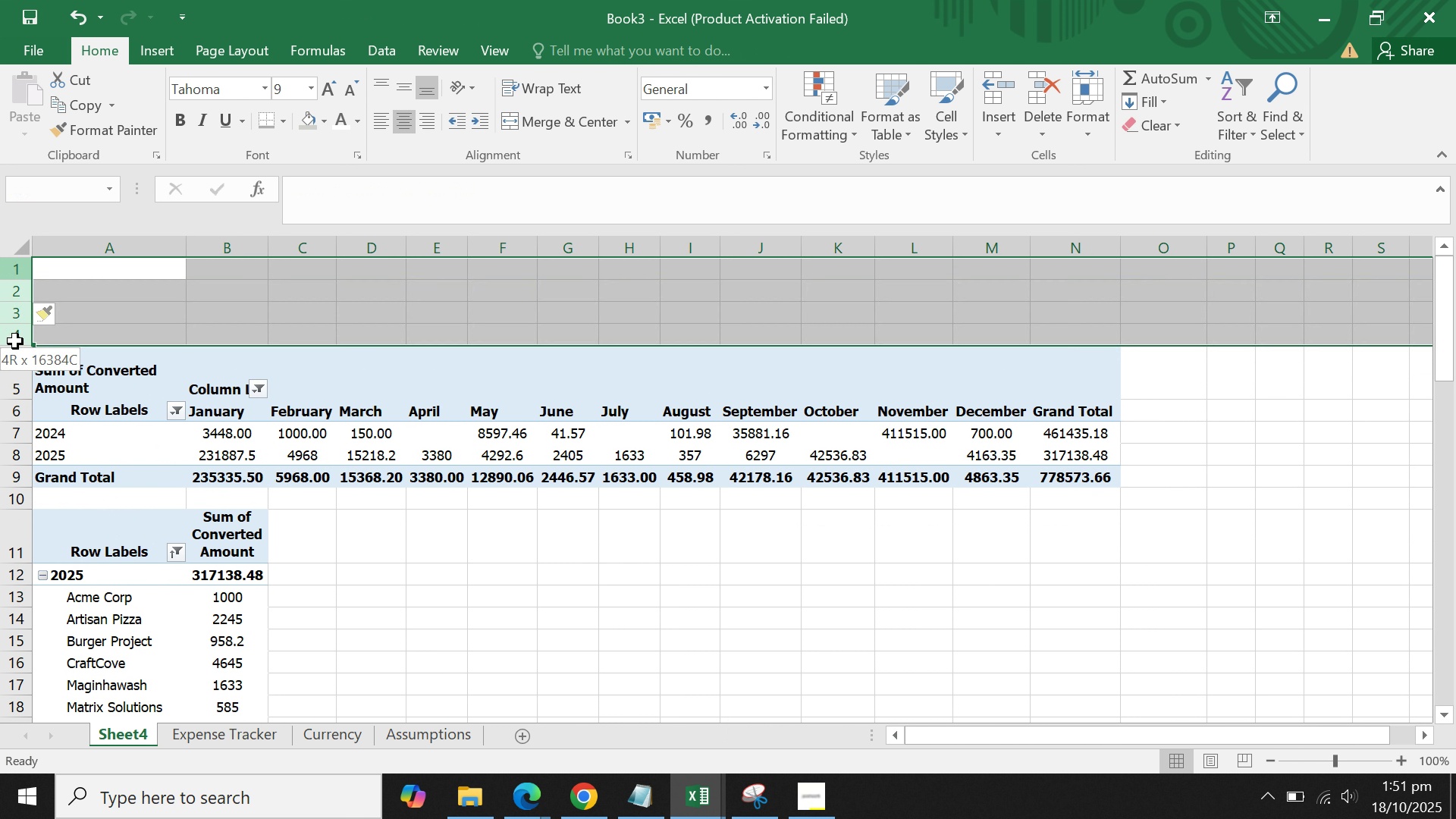 
right_click([15, 346])
 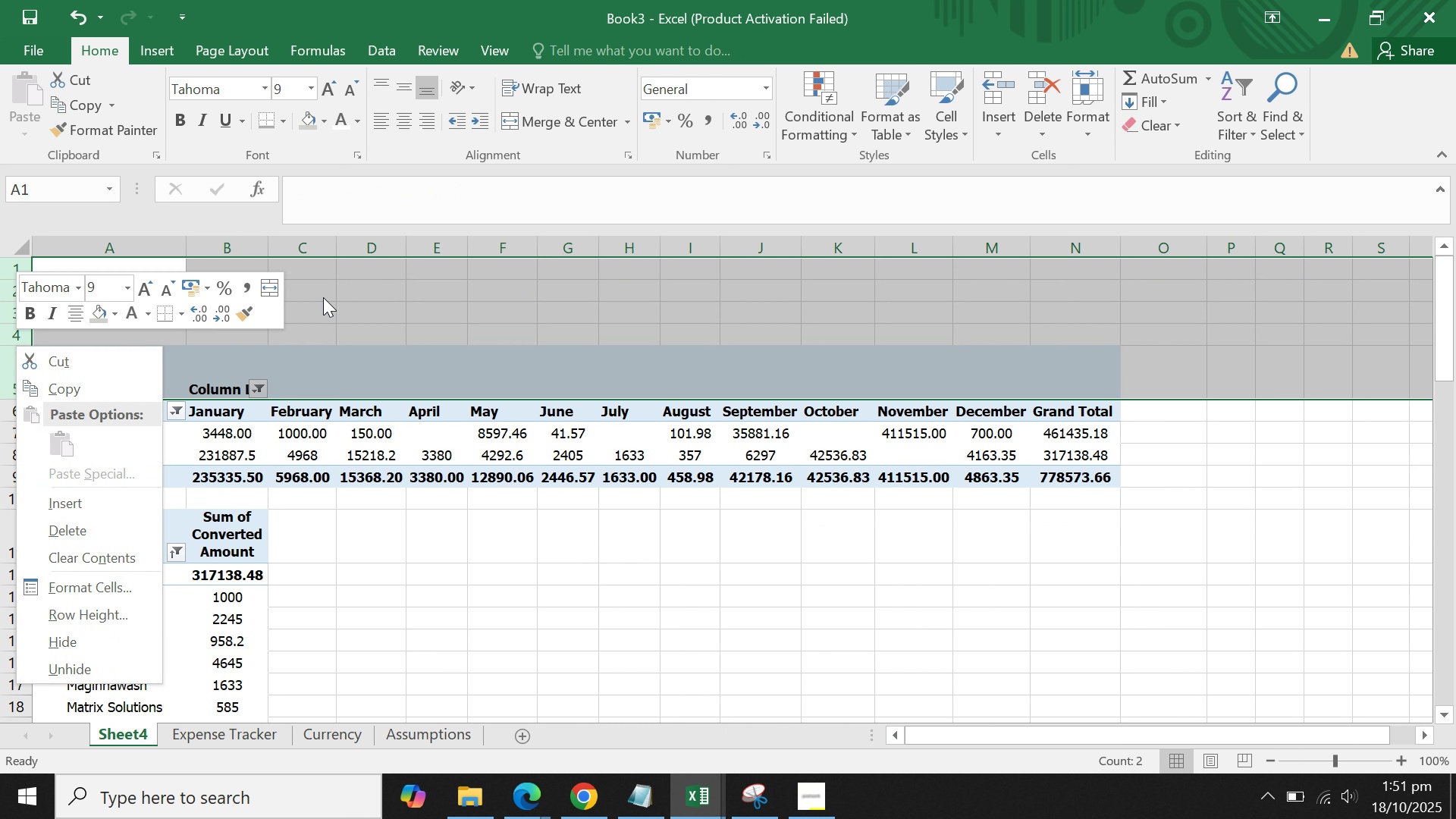 
left_click([359, 295])
 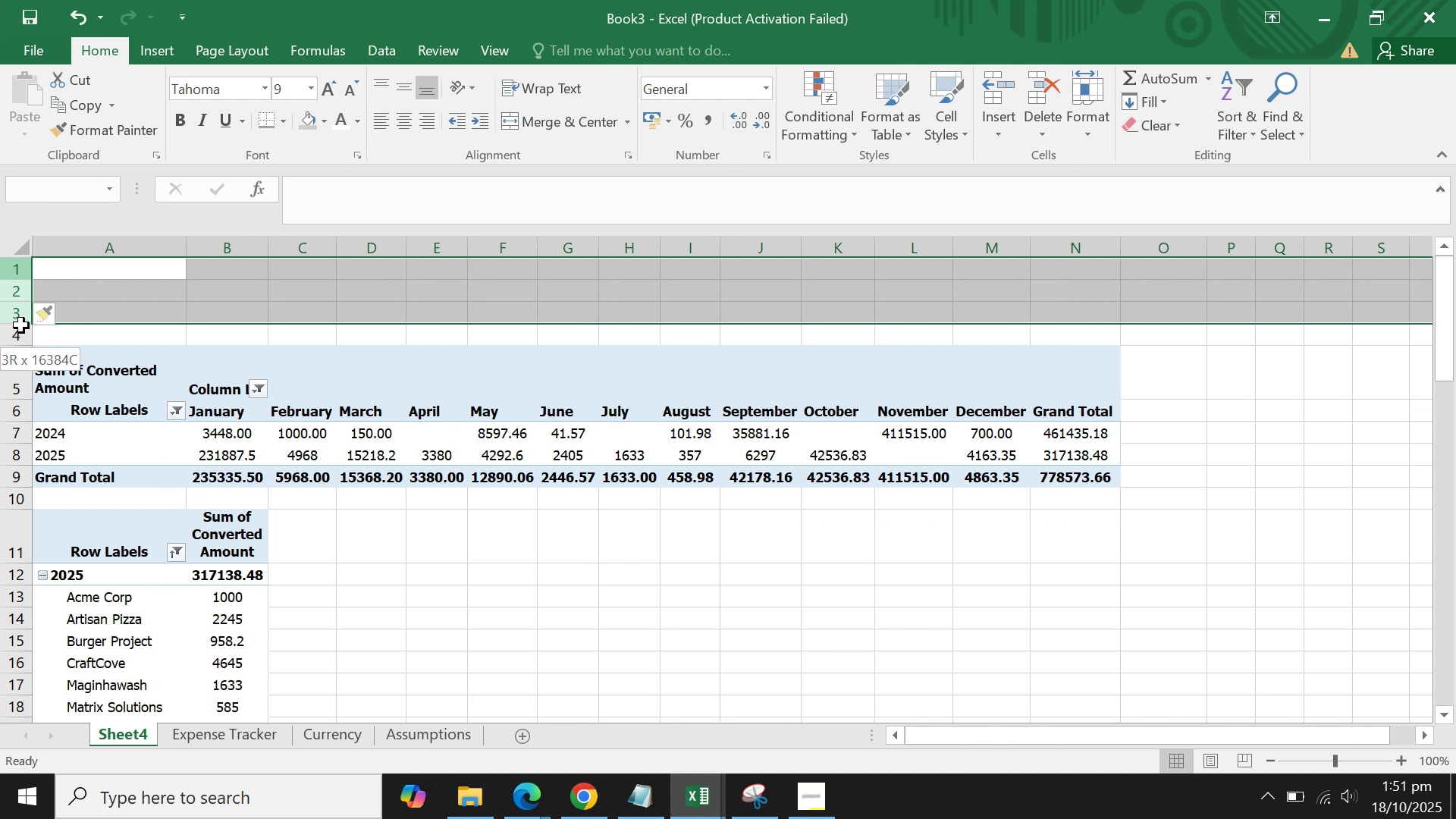 
right_click([20, 333])
 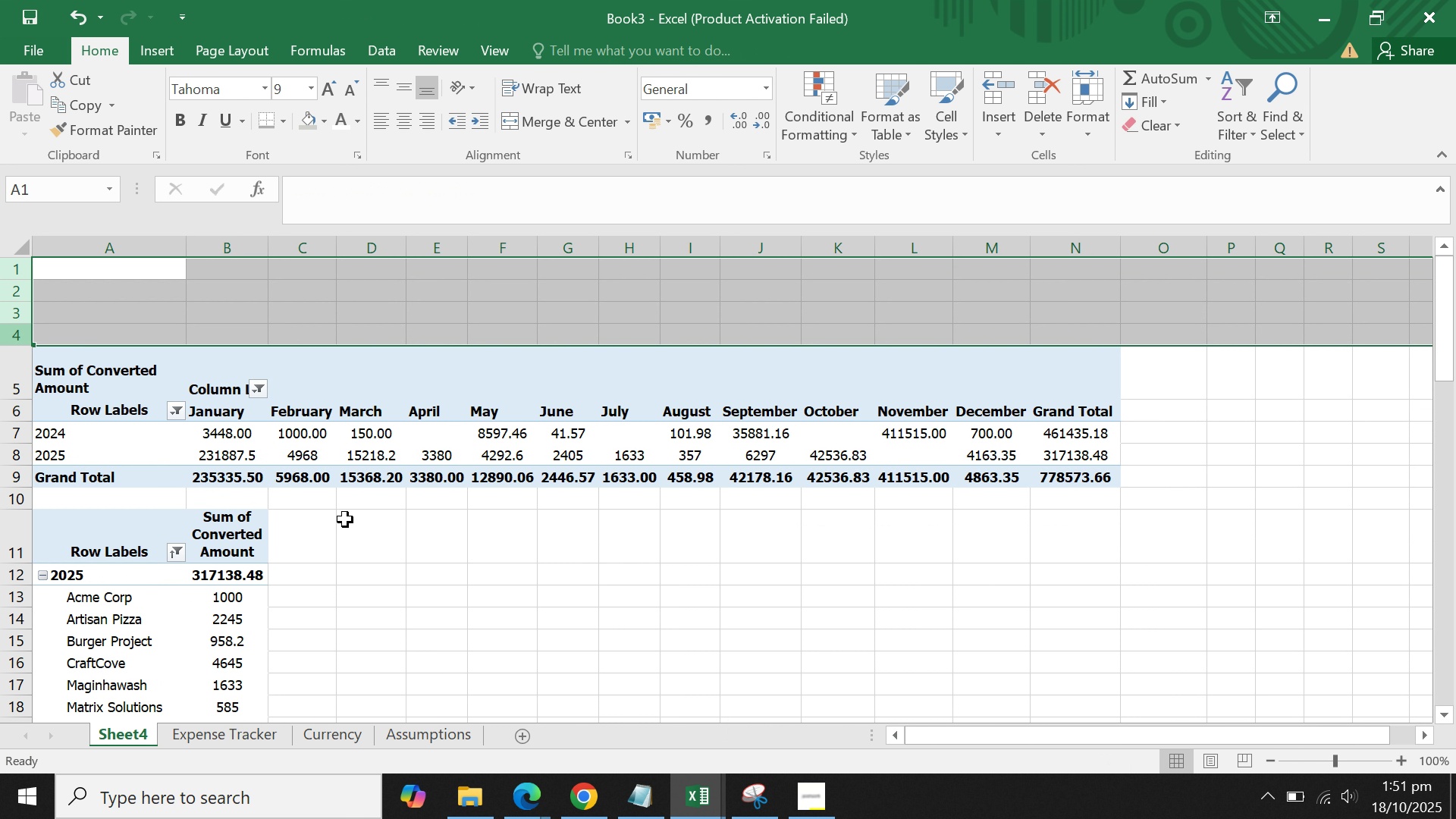 
double_click([432, 532])
 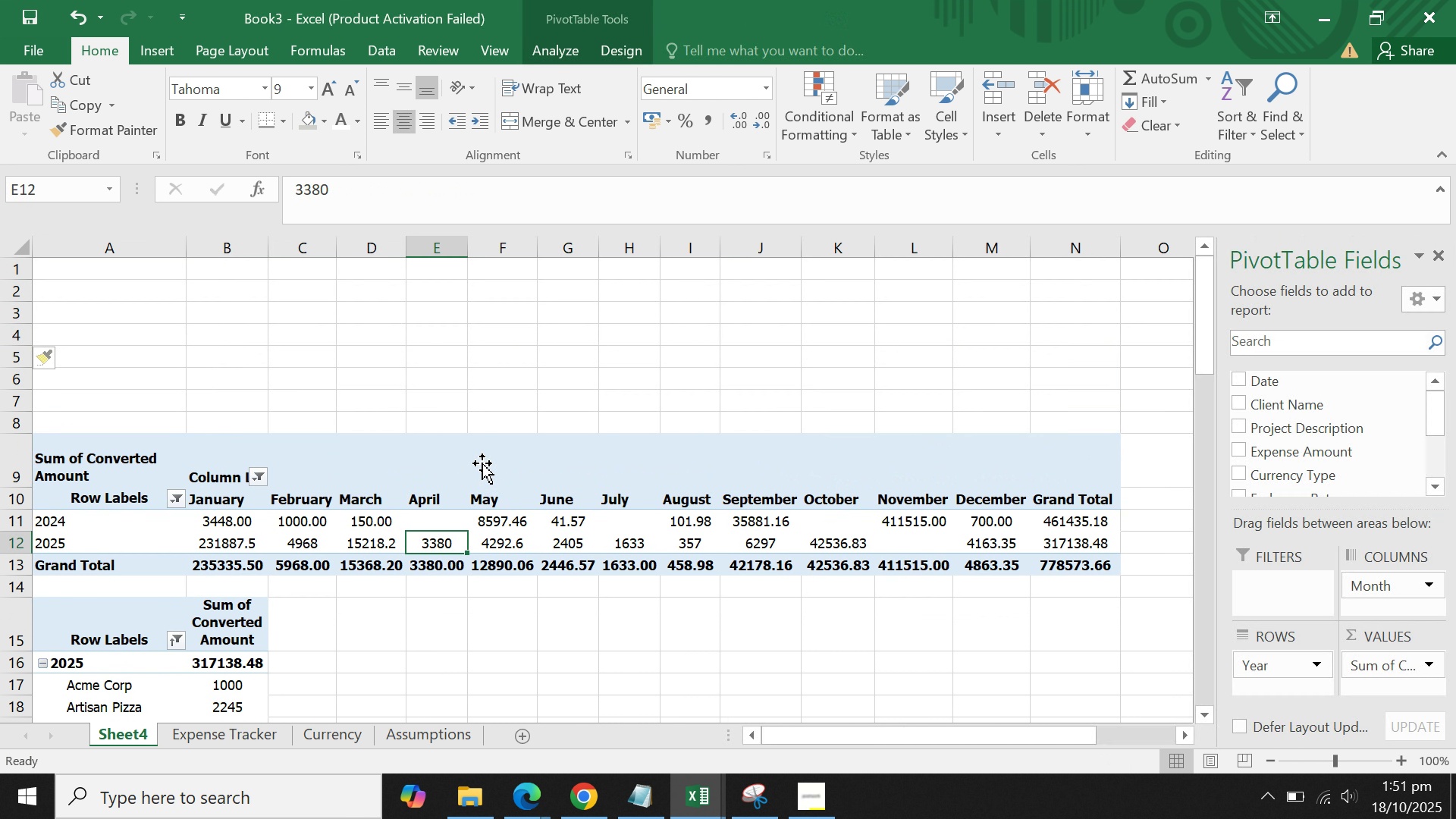 
scroll: coordinate [482, 463], scroll_direction: down, amount: 3.0
 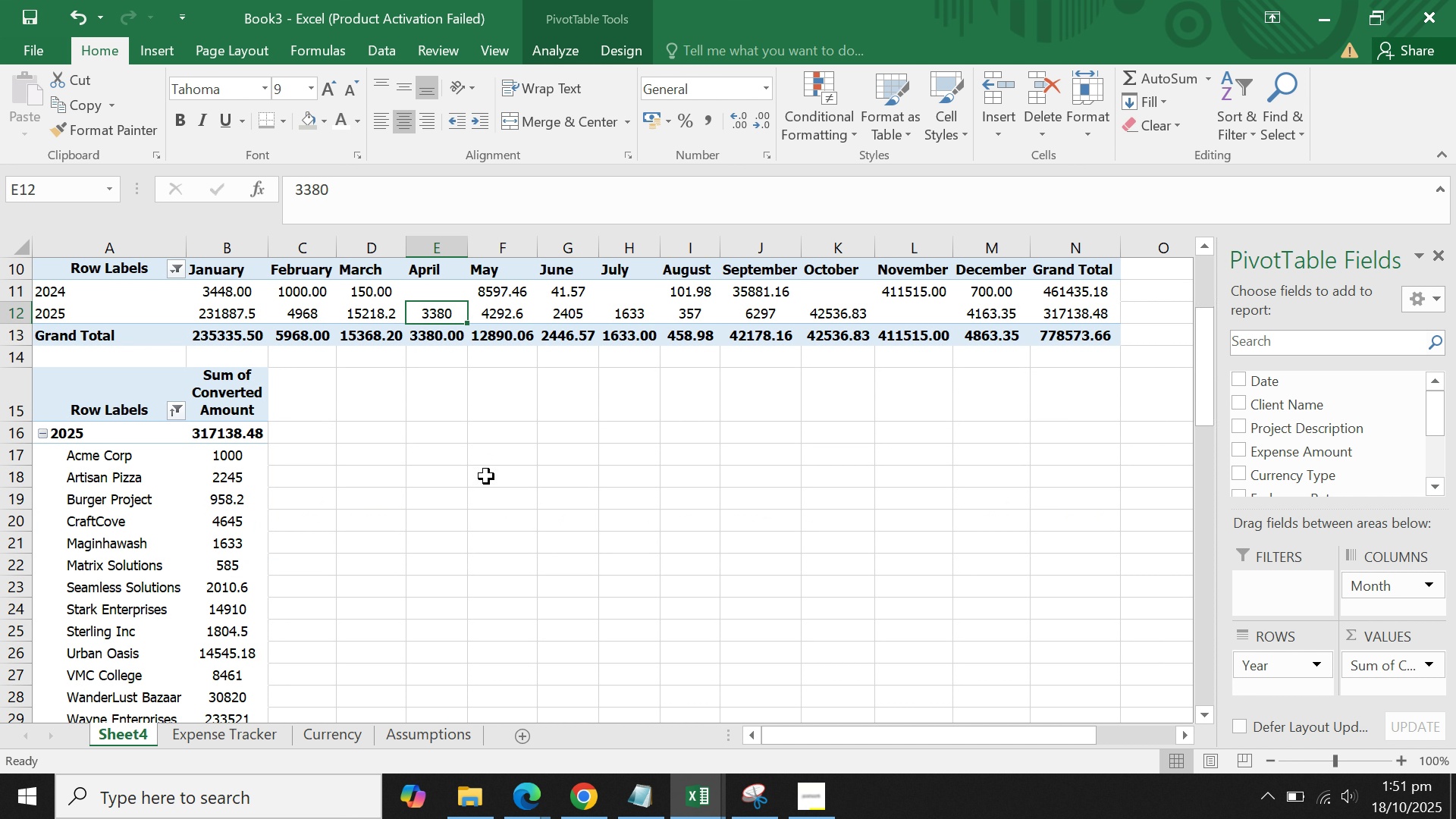 
scroll: coordinate [486, 476], scroll_direction: up, amount: 3.0
 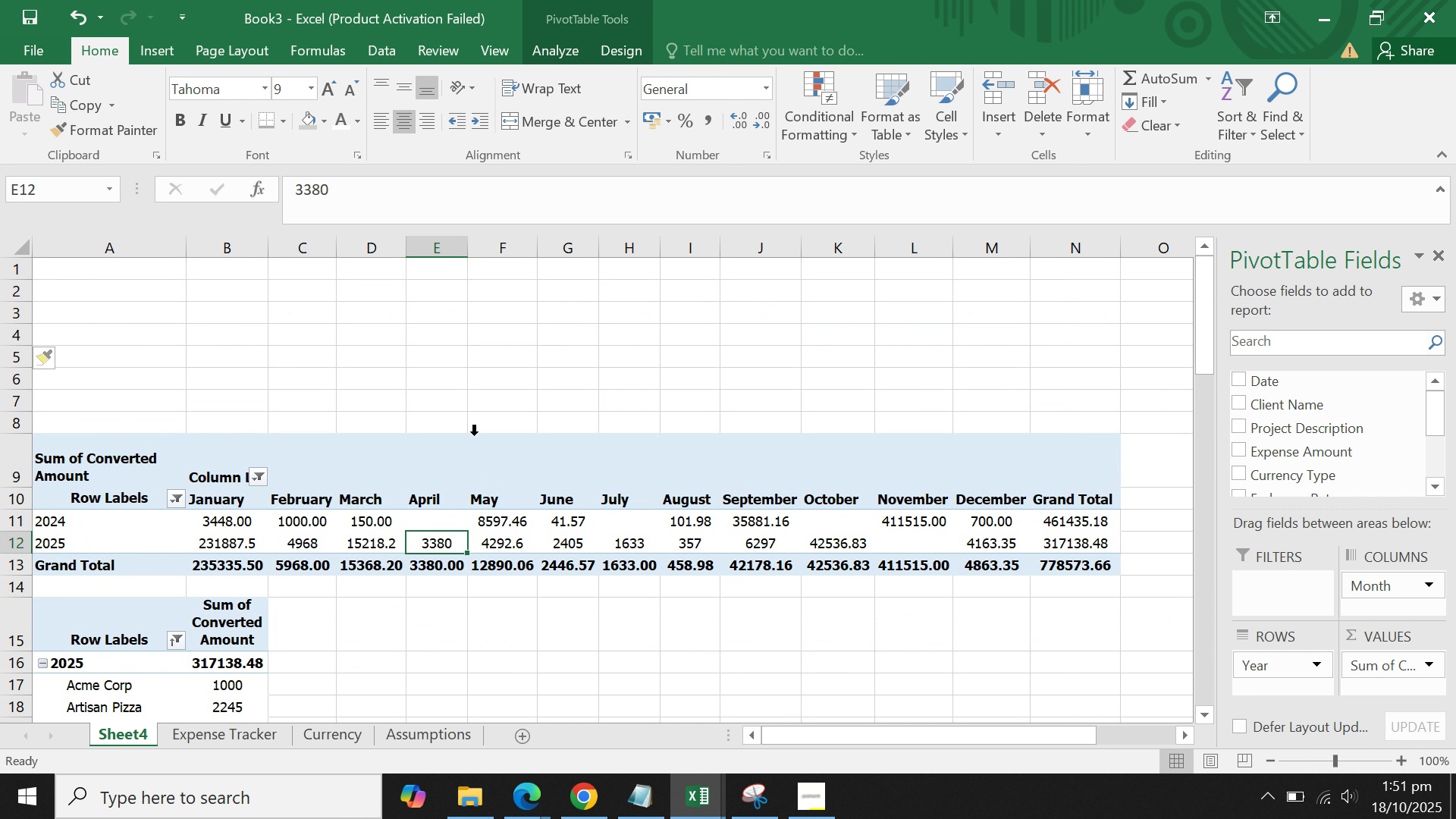 
scroll: coordinate [479, 432], scroll_direction: down, amount: 3.0
 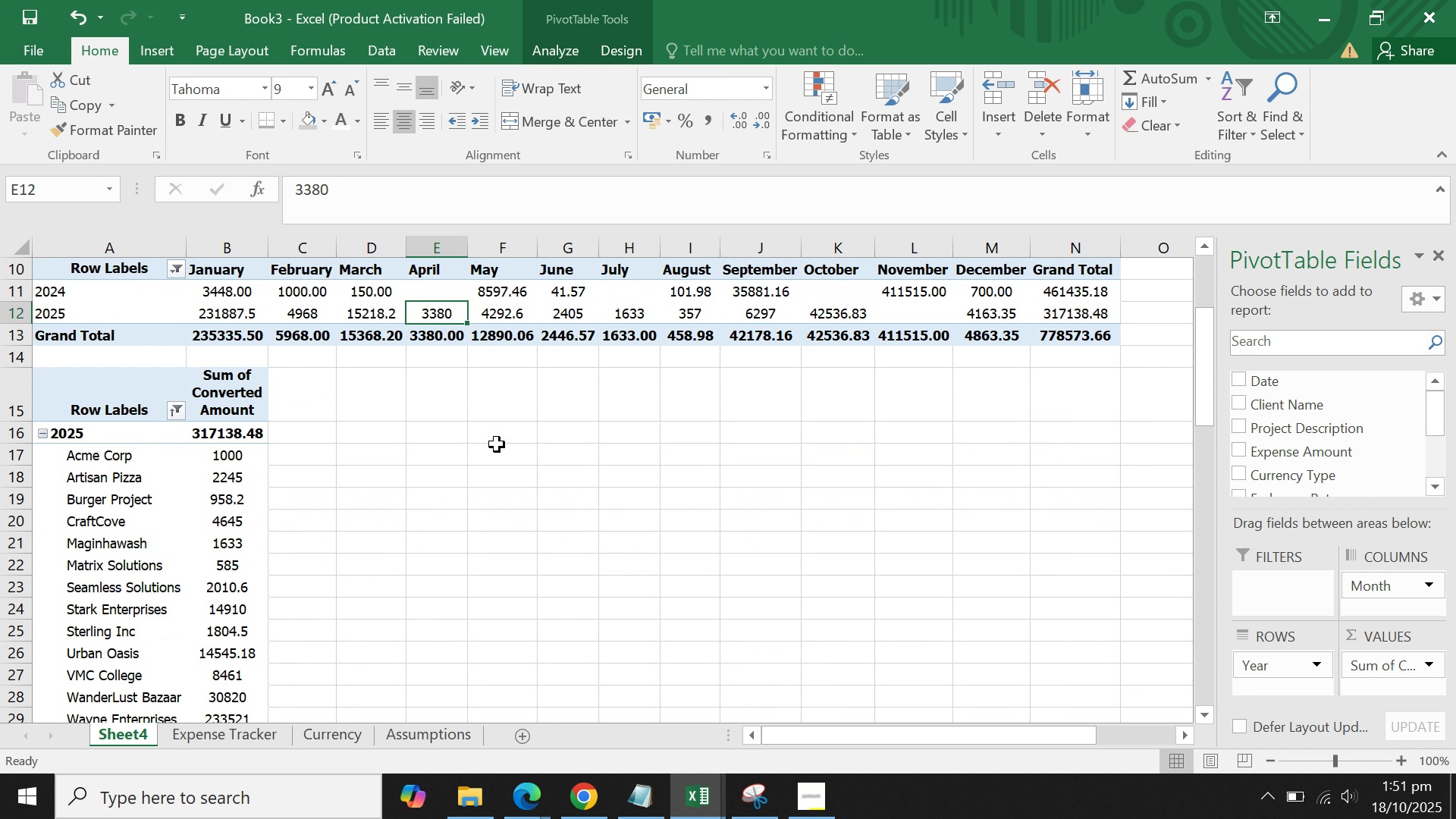 
left_click([497, 444])
 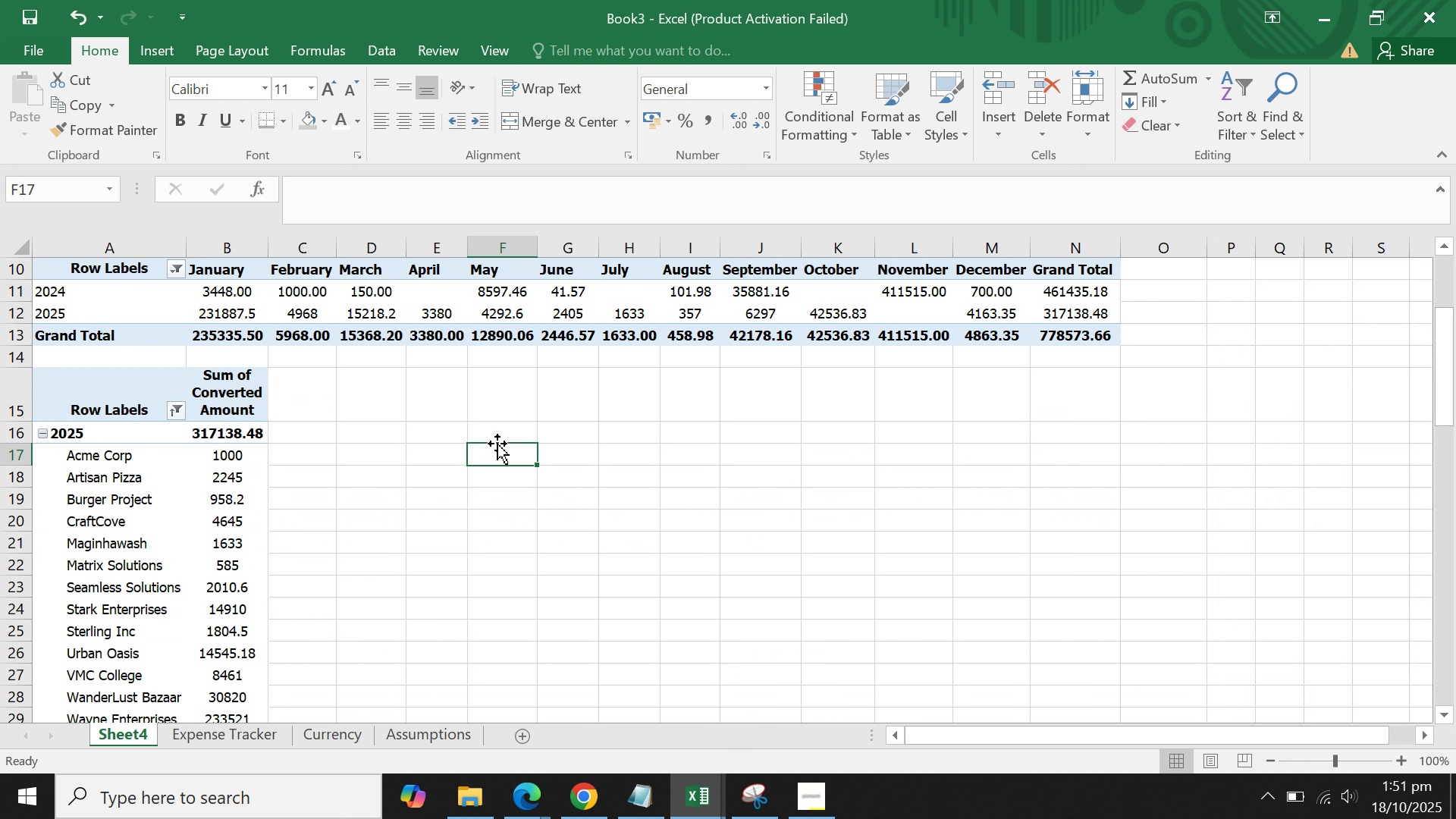 
scroll: coordinate [497, 444], scroll_direction: down, amount: 3.0
 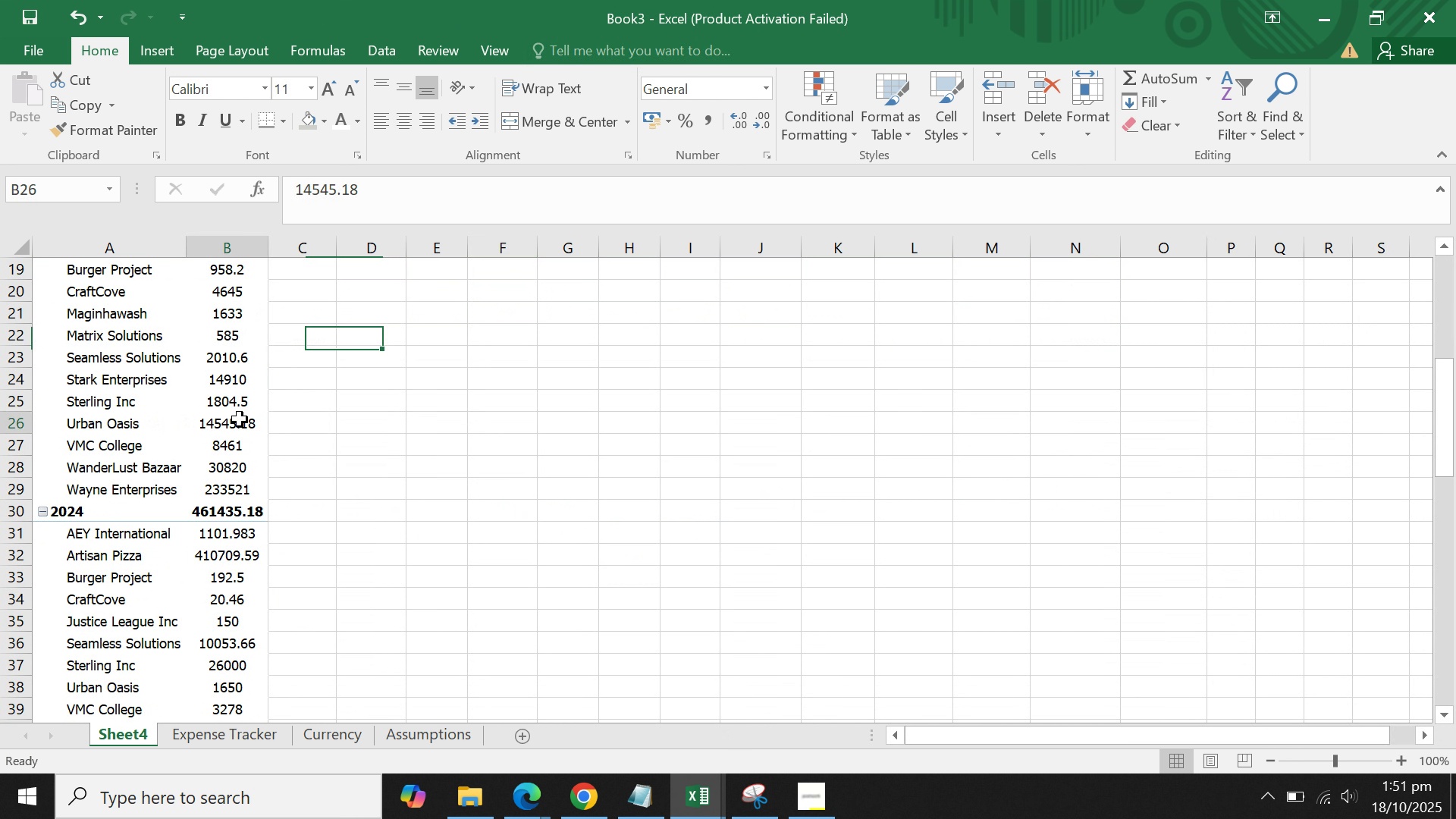 
left_click([240, 419])
 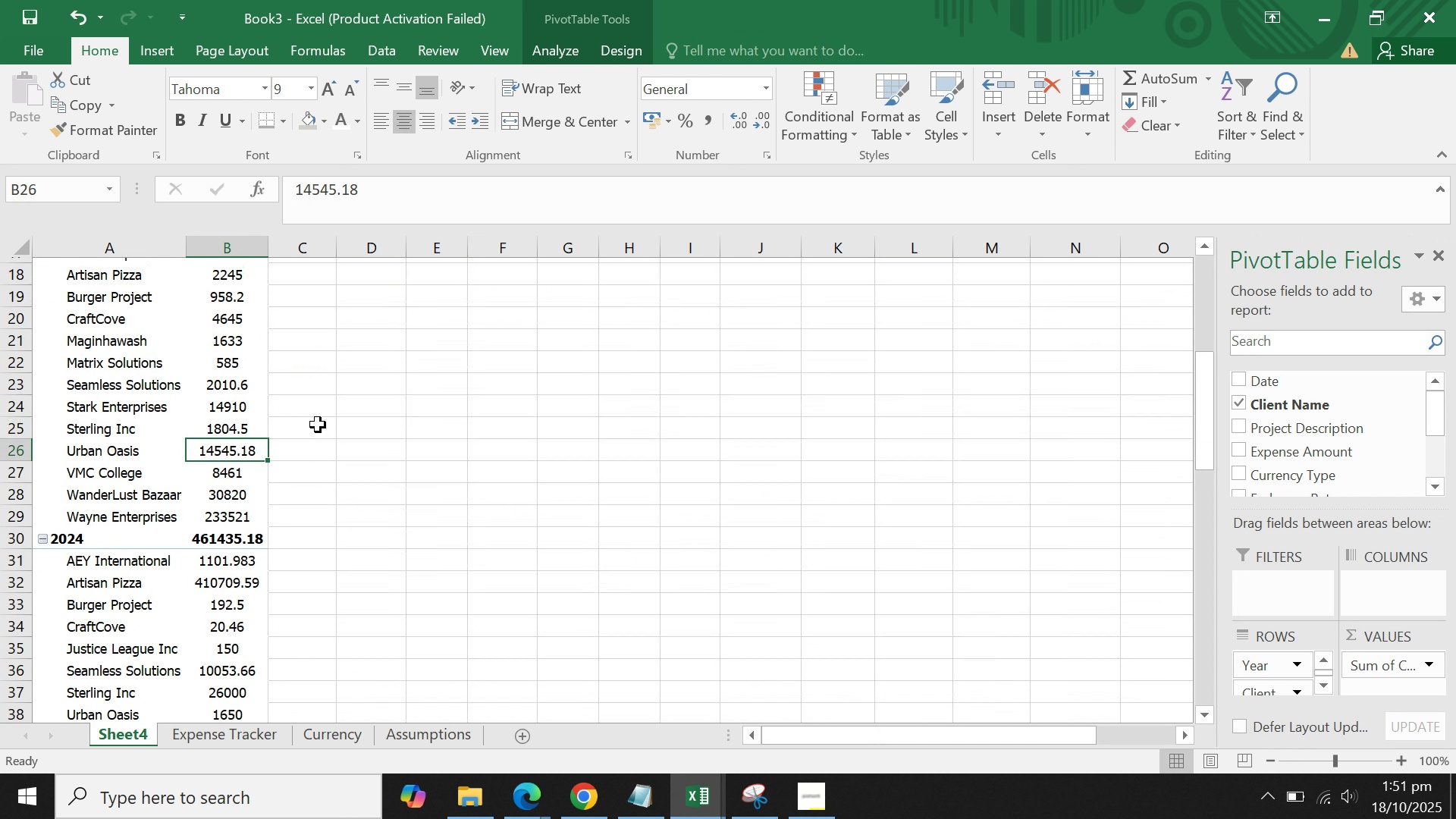 
scroll: coordinate [318, 425], scroll_direction: up, amount: 1.0
 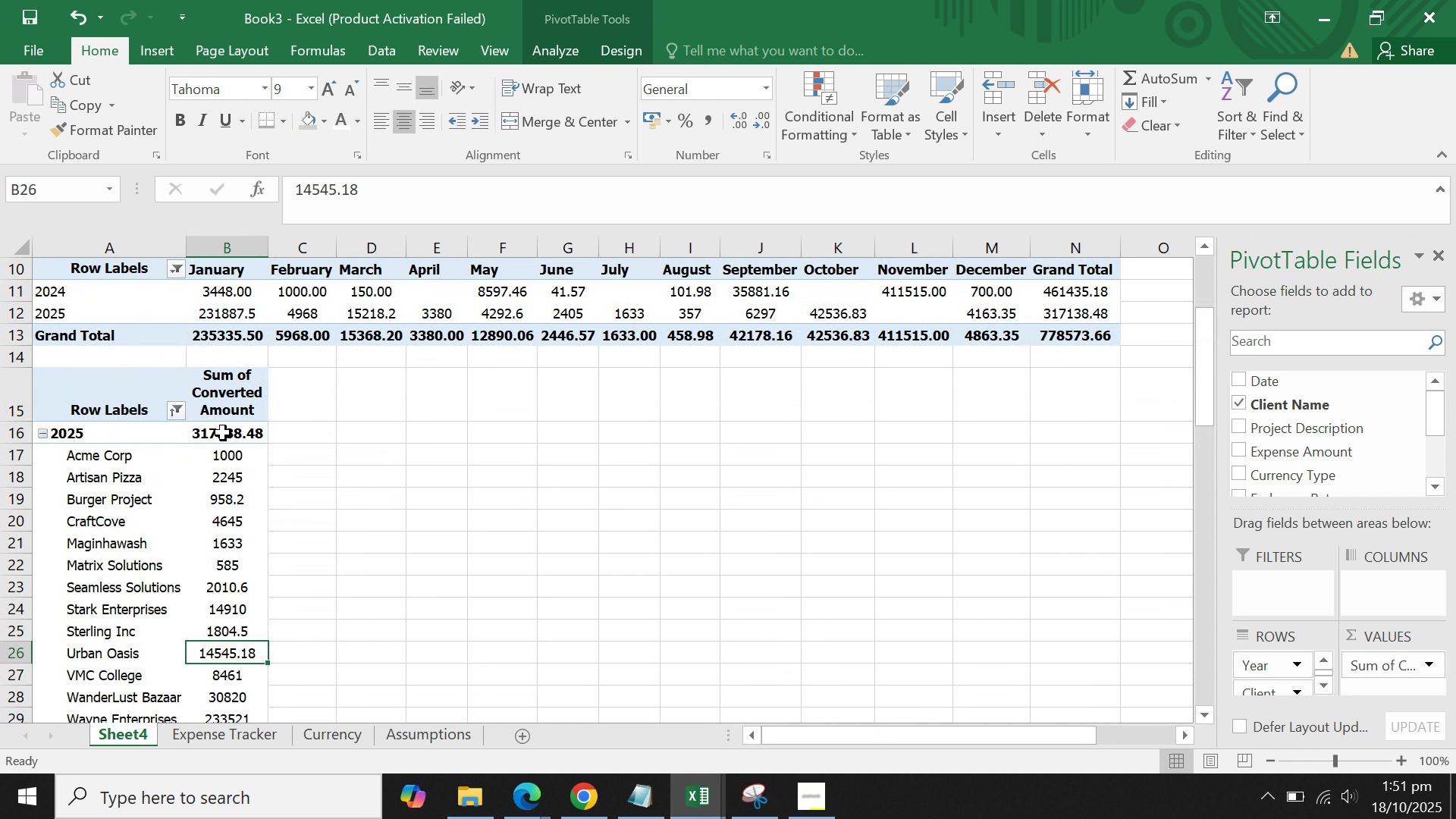 
left_click([218, 466])
 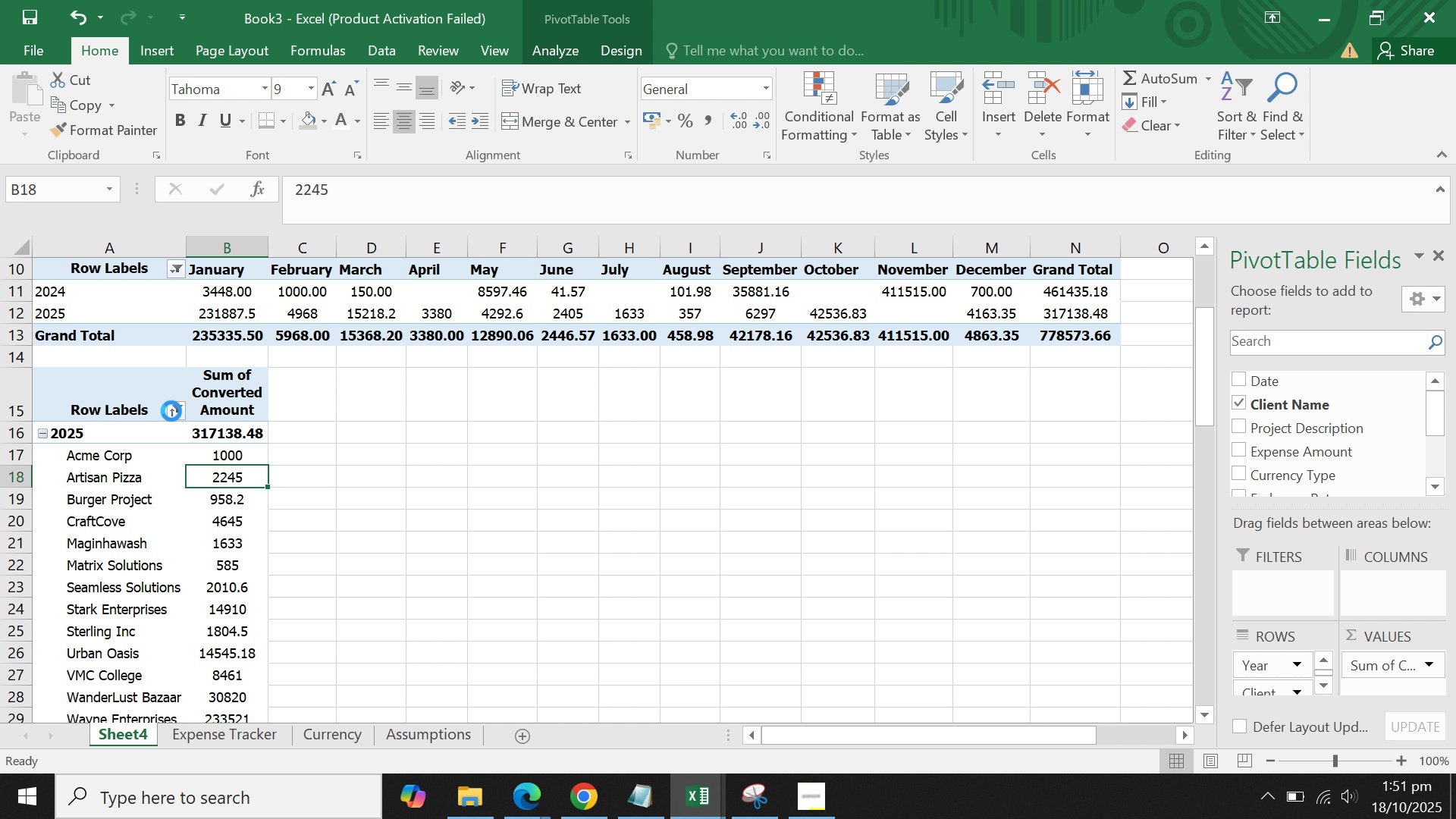 
left_click([171, 411])
 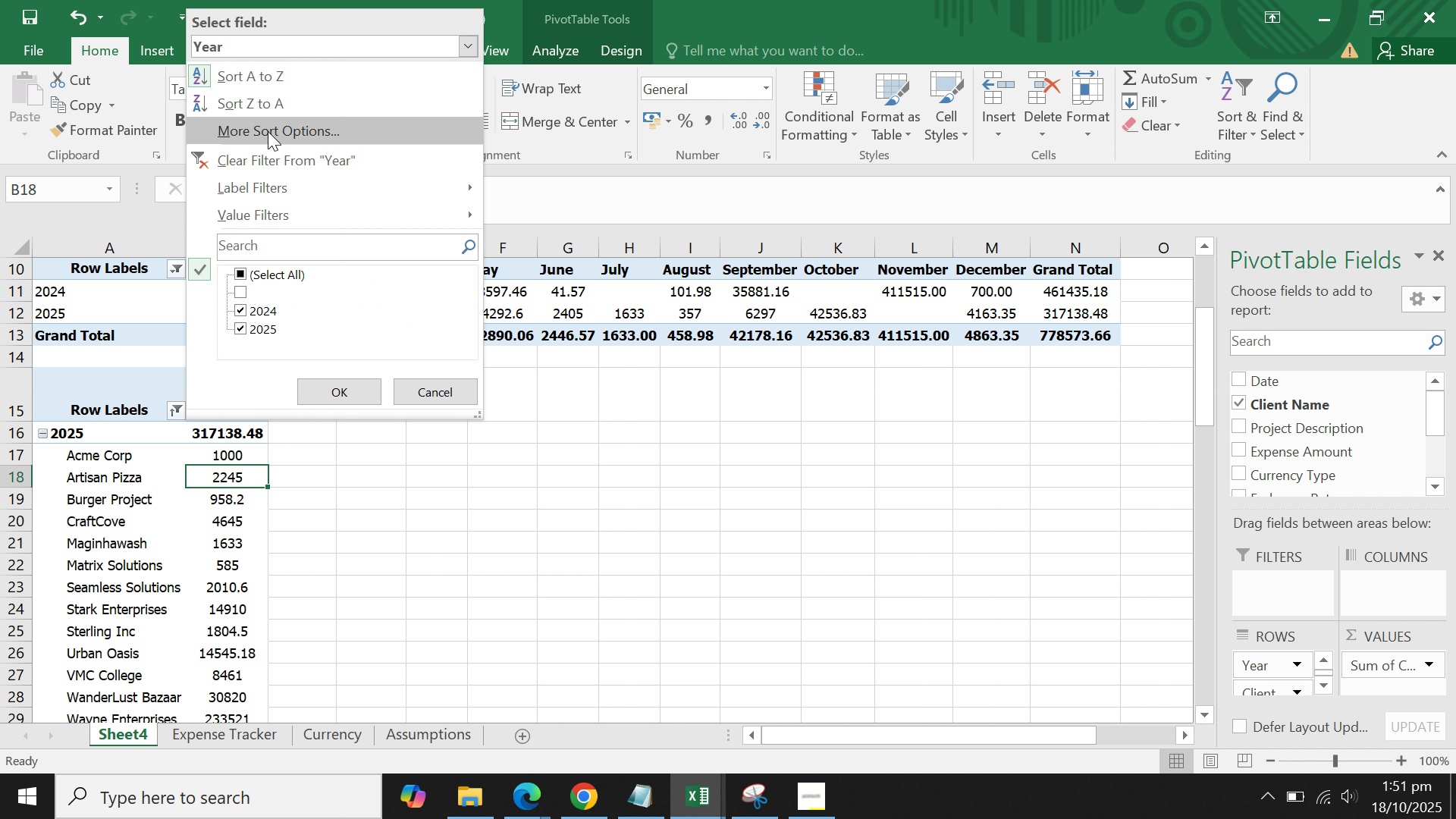 
left_click([268, 131])
 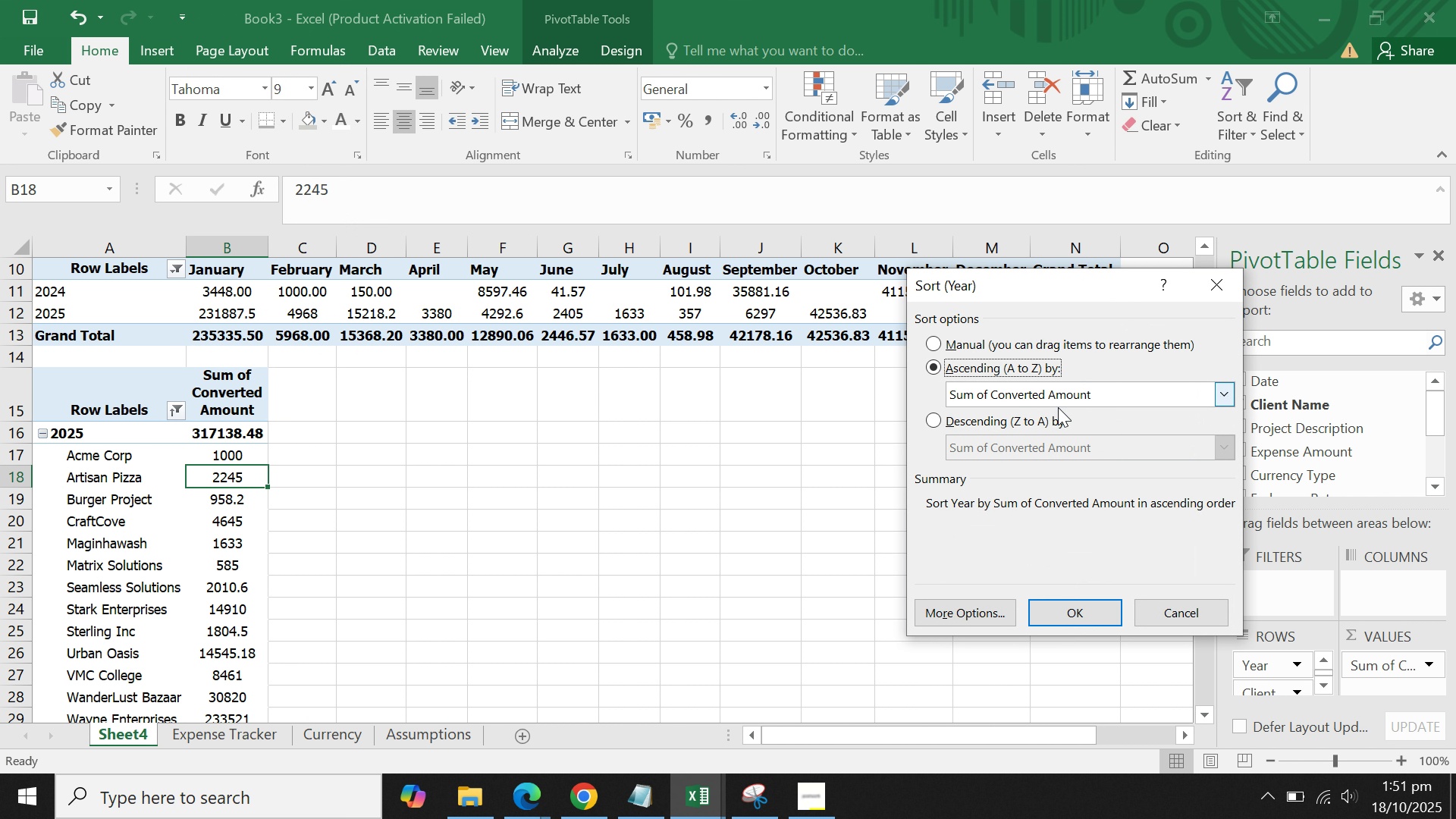 
left_click([987, 413])
 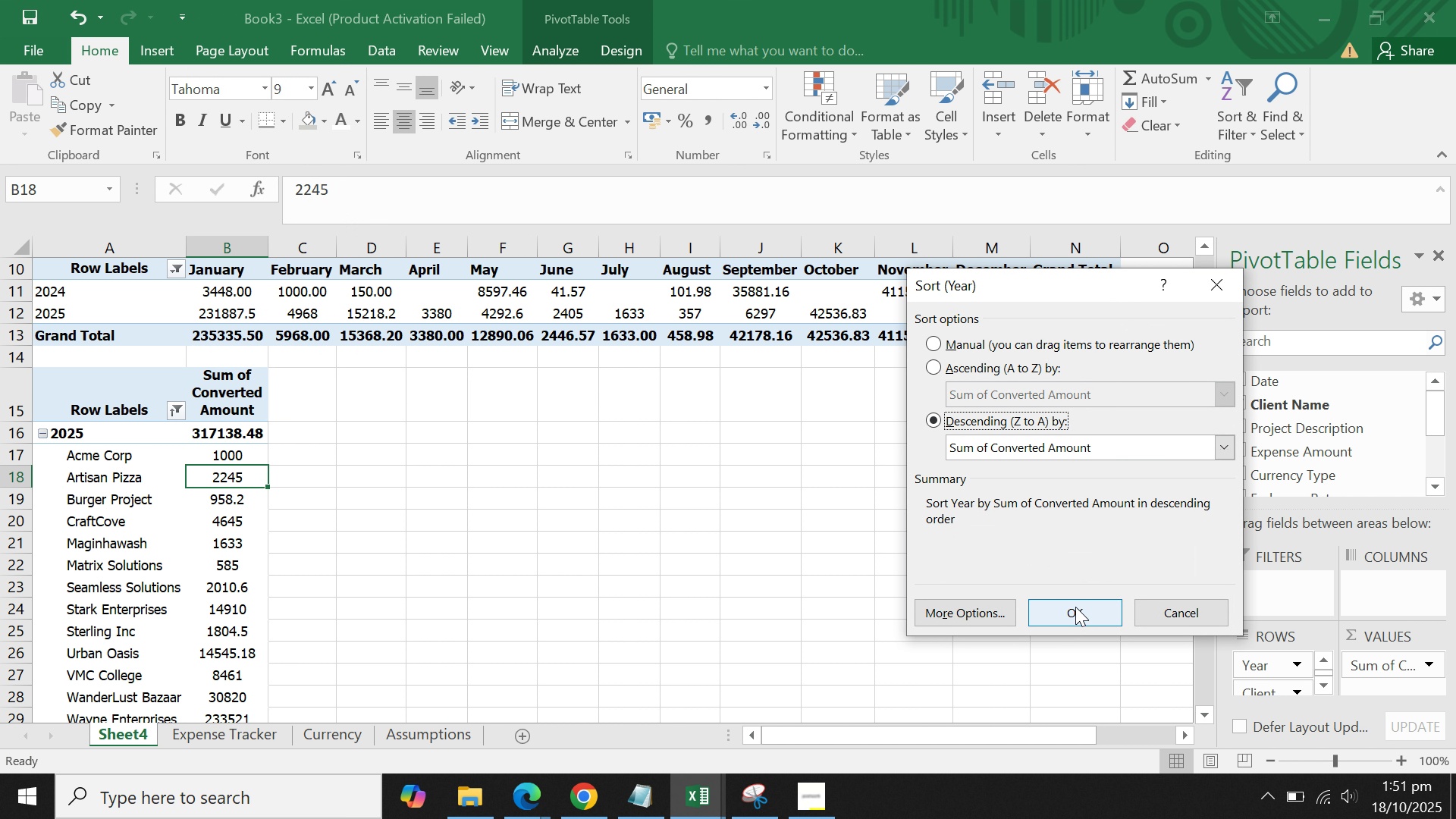 
left_click([1075, 607])
 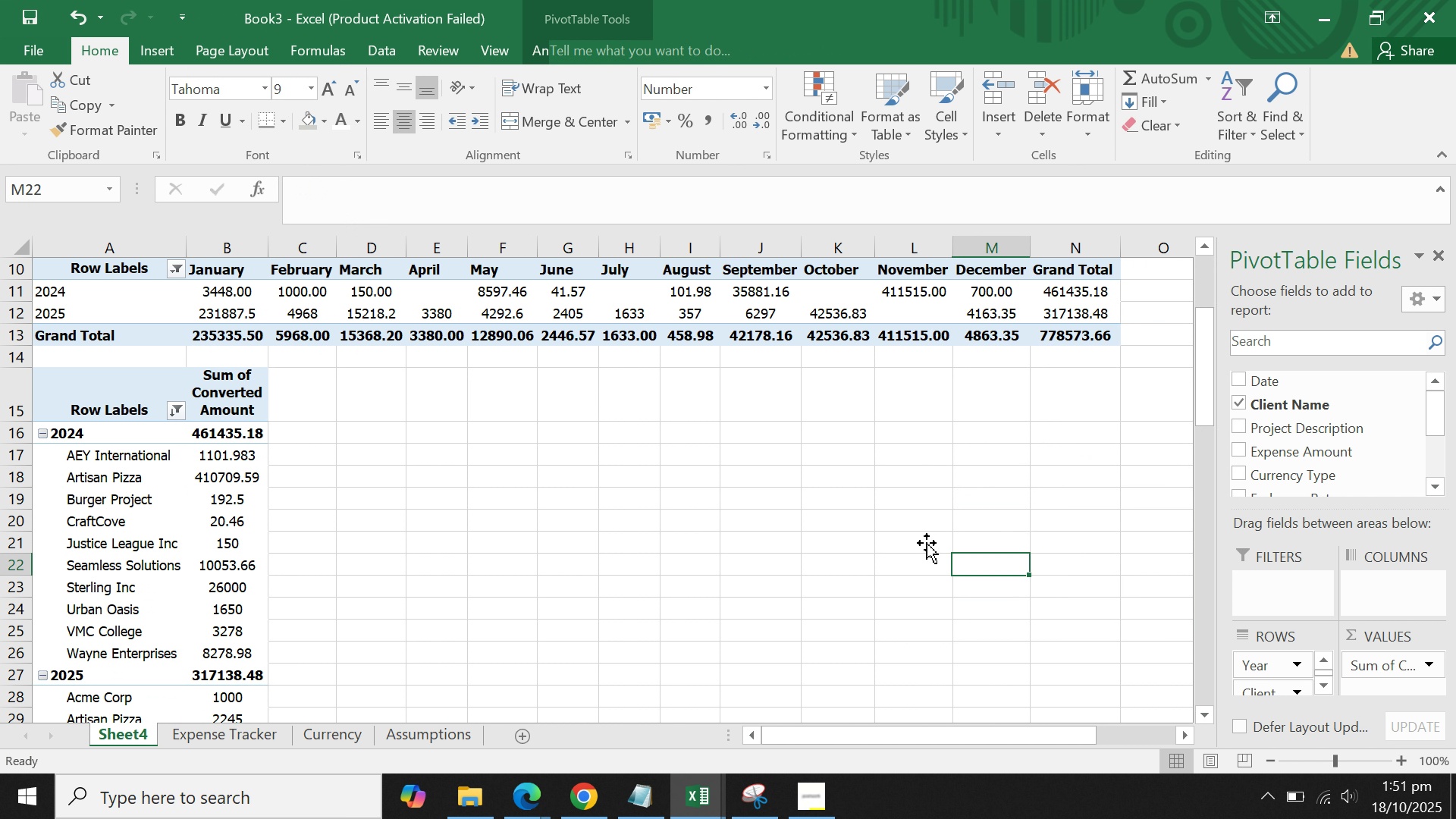 
double_click([693, 514])
 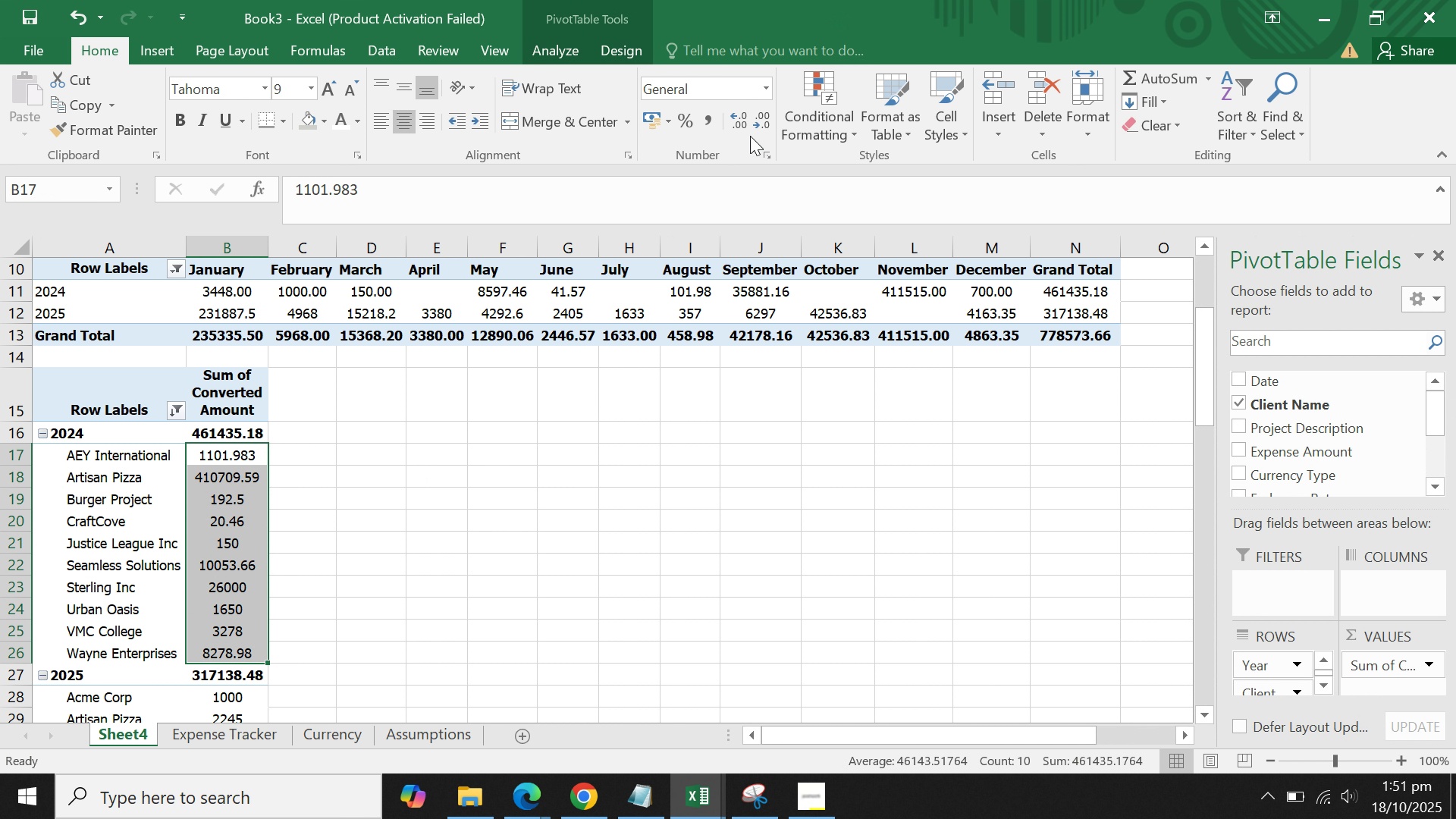 
left_click([731, 126])
 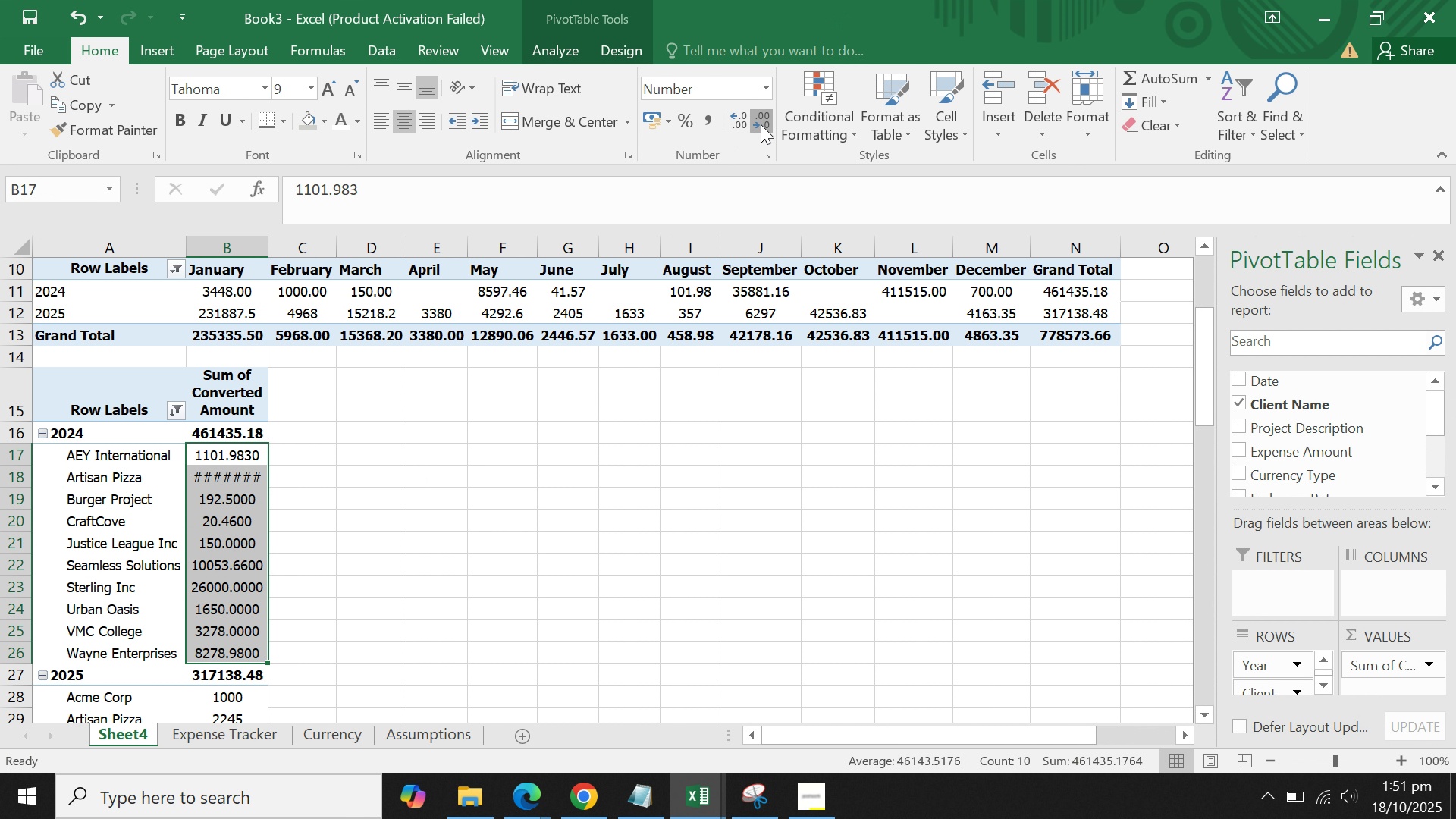 
double_click([761, 124])
 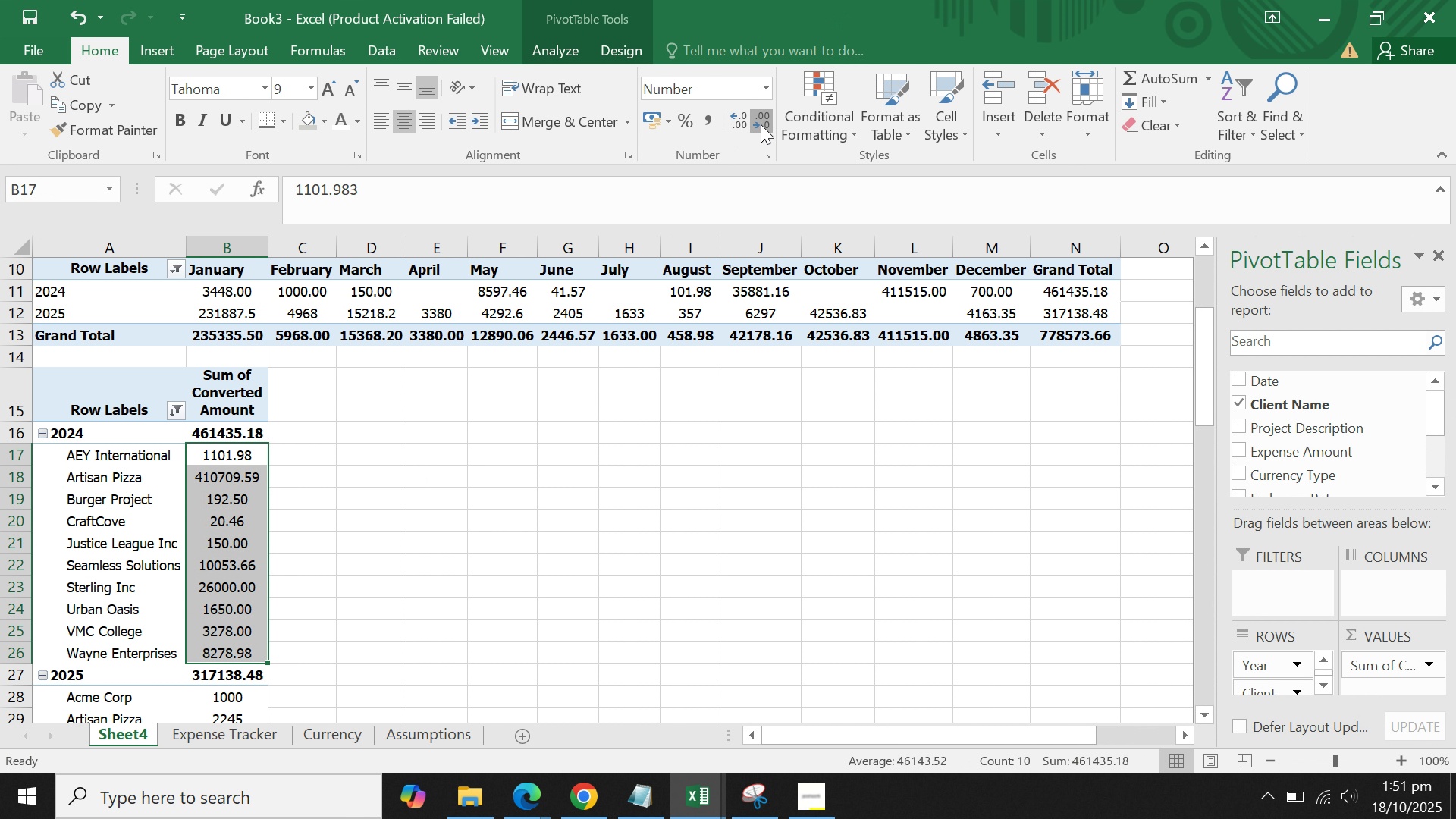 
left_click([761, 124])
 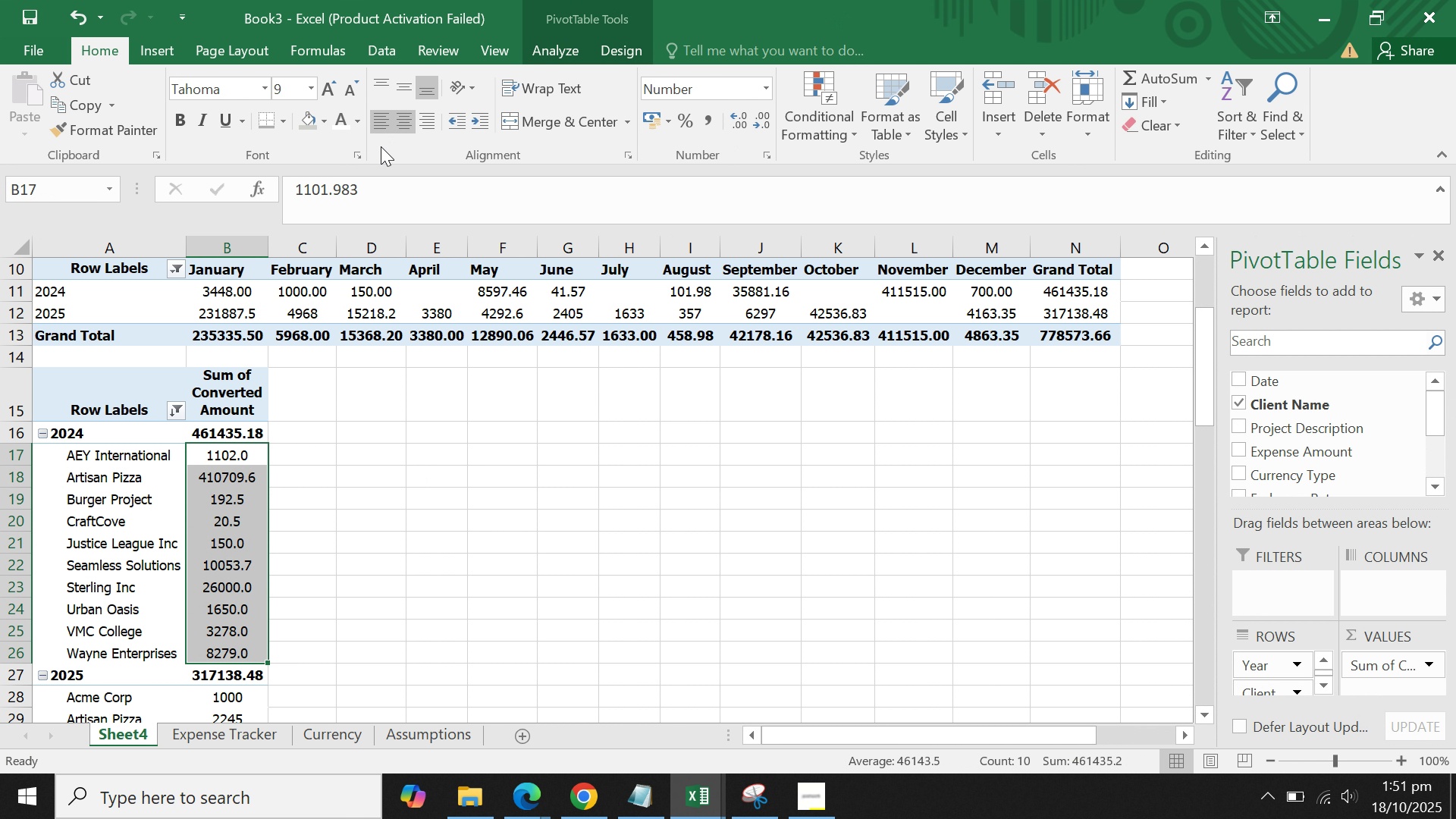 
left_click([407, 494])
 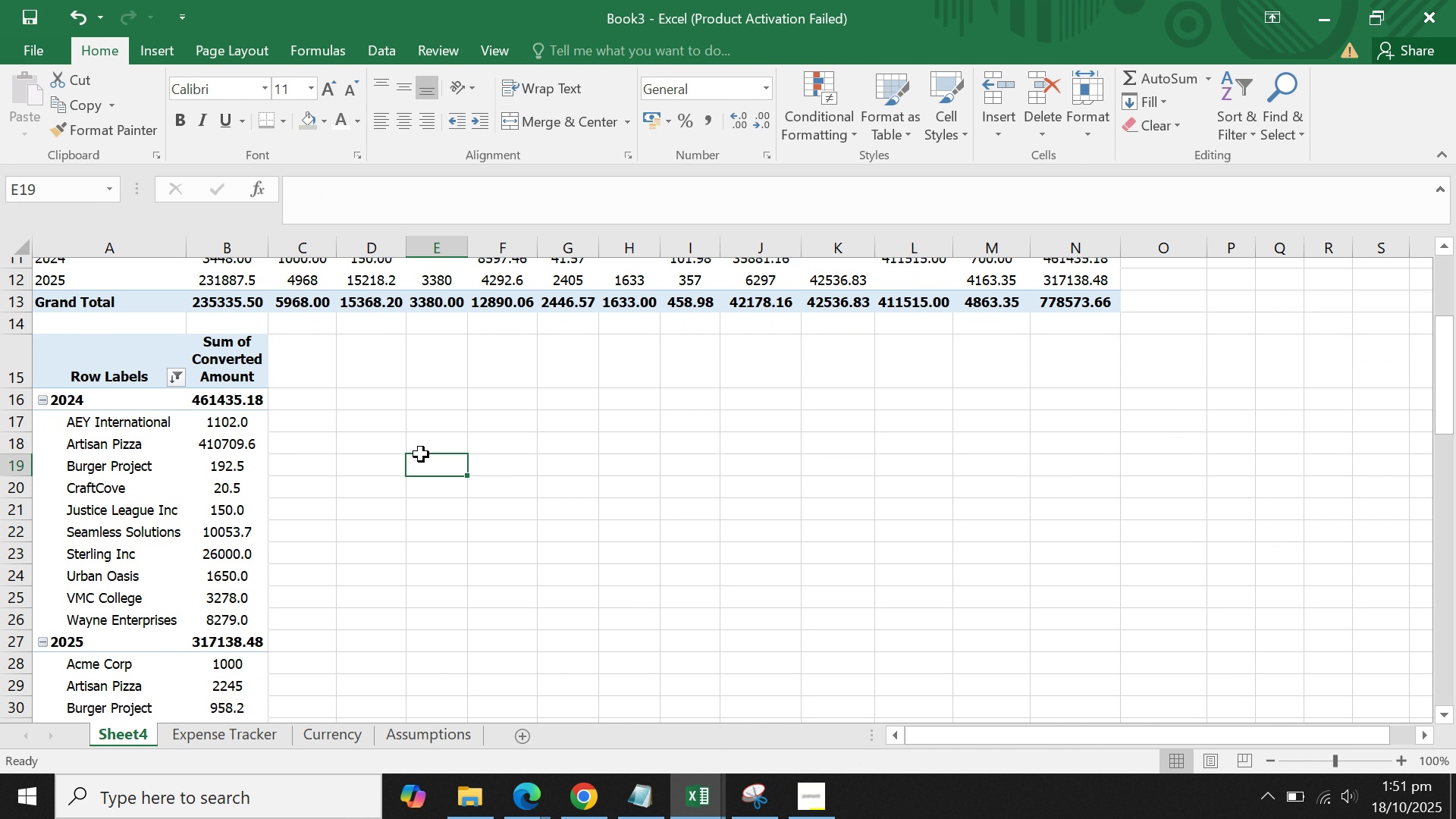 
scroll: coordinate [421, 454], scroll_direction: down, amount: 2.0
 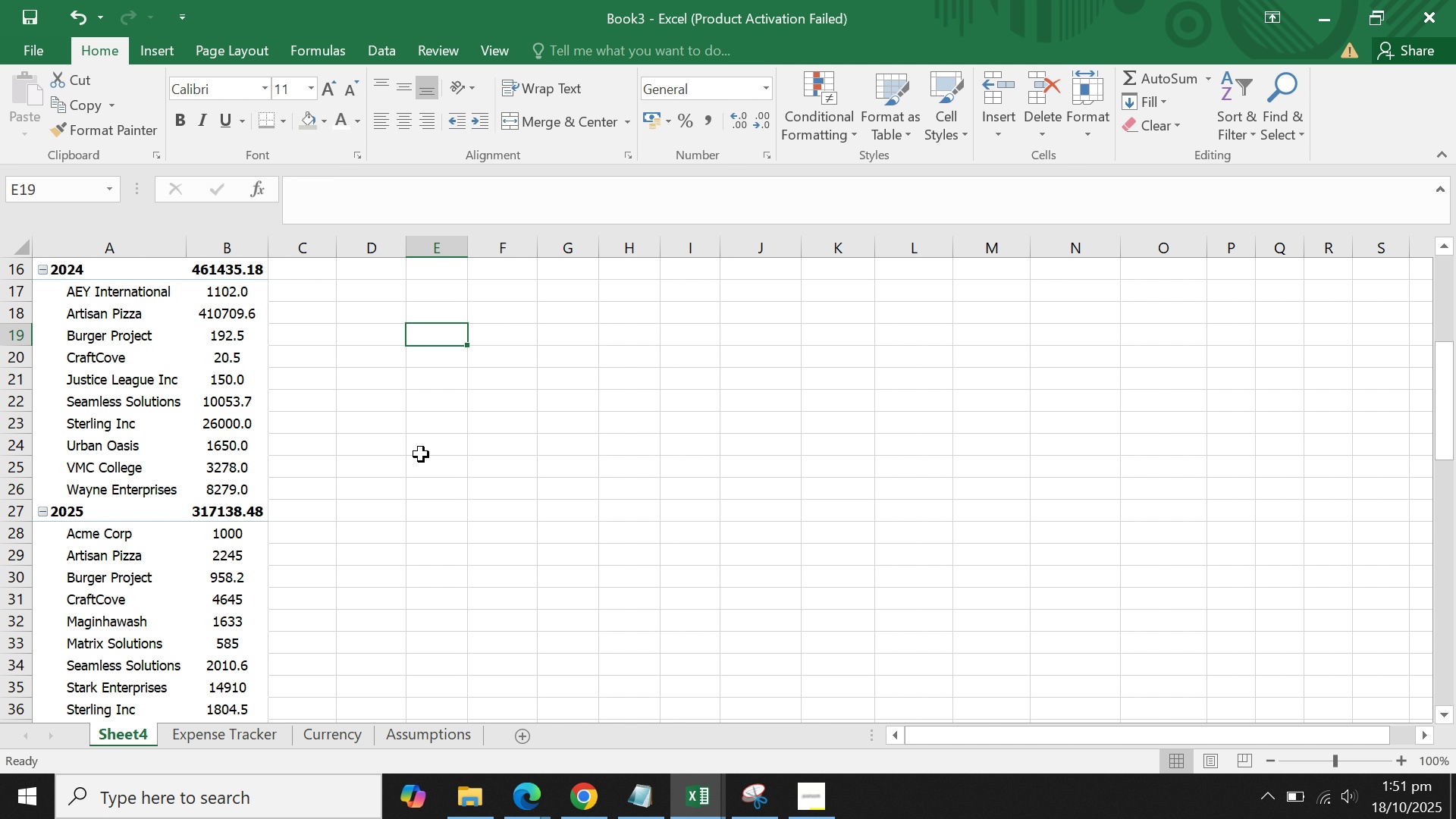 
scroll: coordinate [421, 454], scroll_direction: up, amount: 1.0
 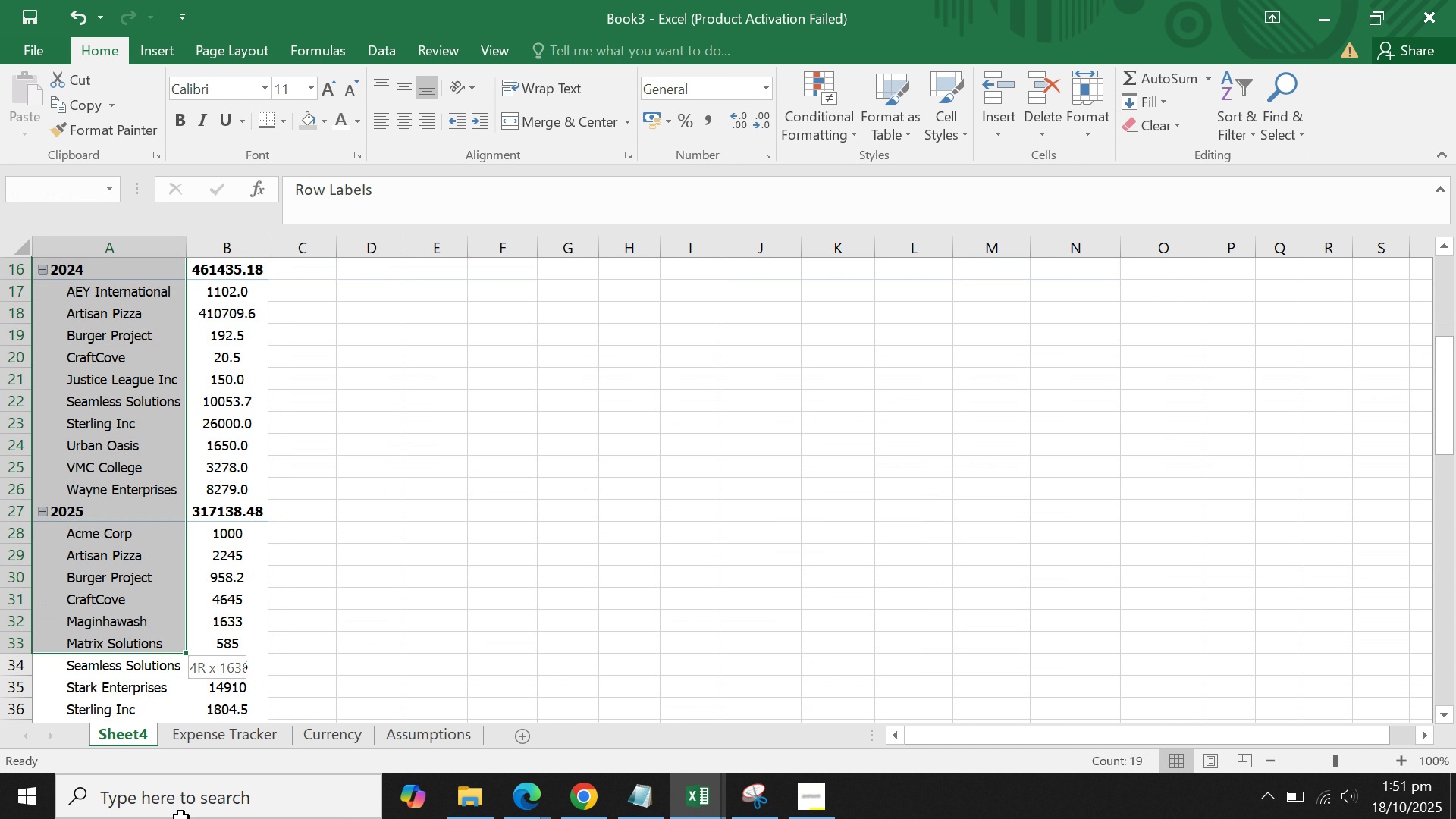 
wait(8.95)
 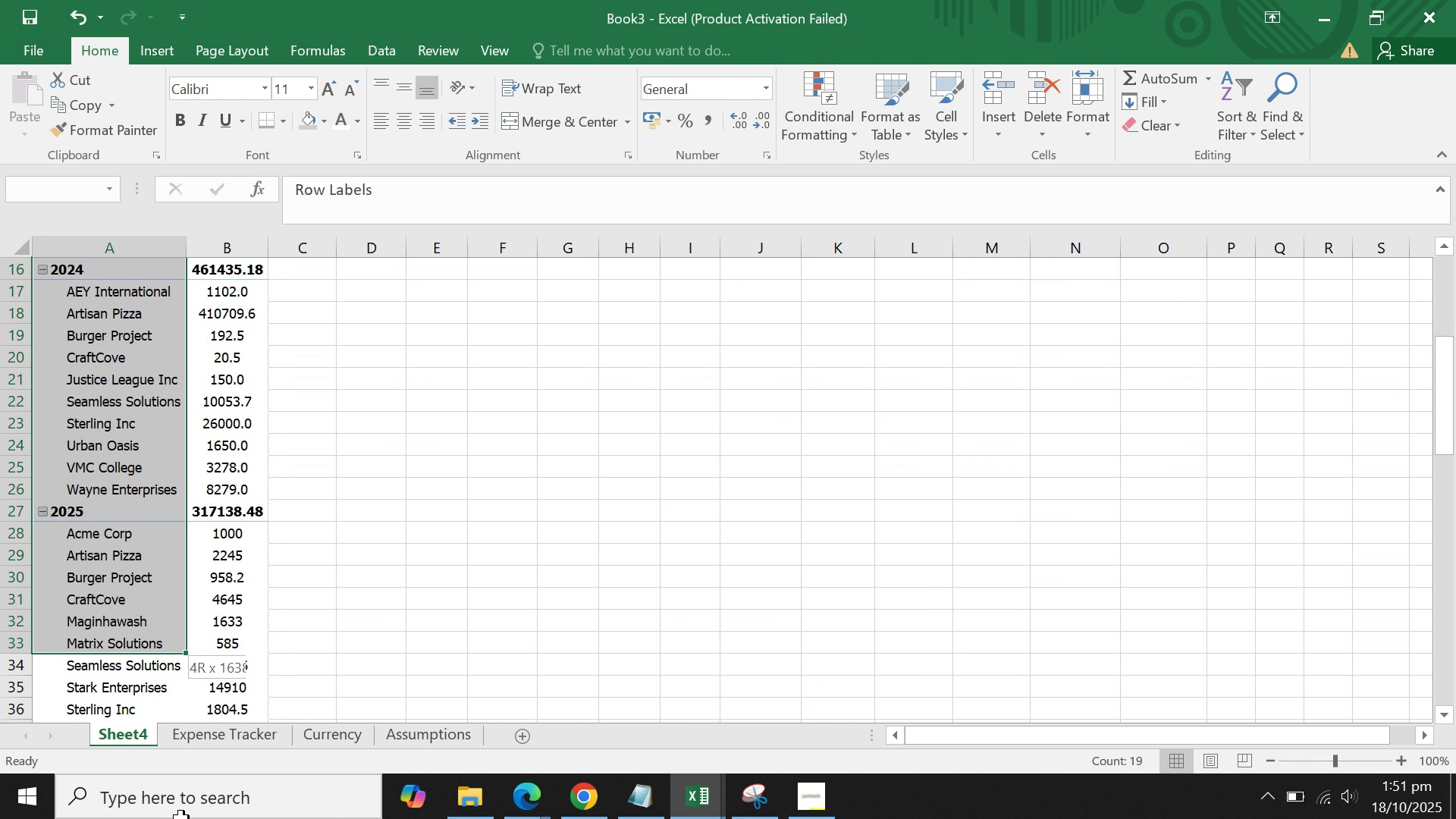 
scroll: coordinate [340, 379], scroll_direction: up, amount: 4.0
 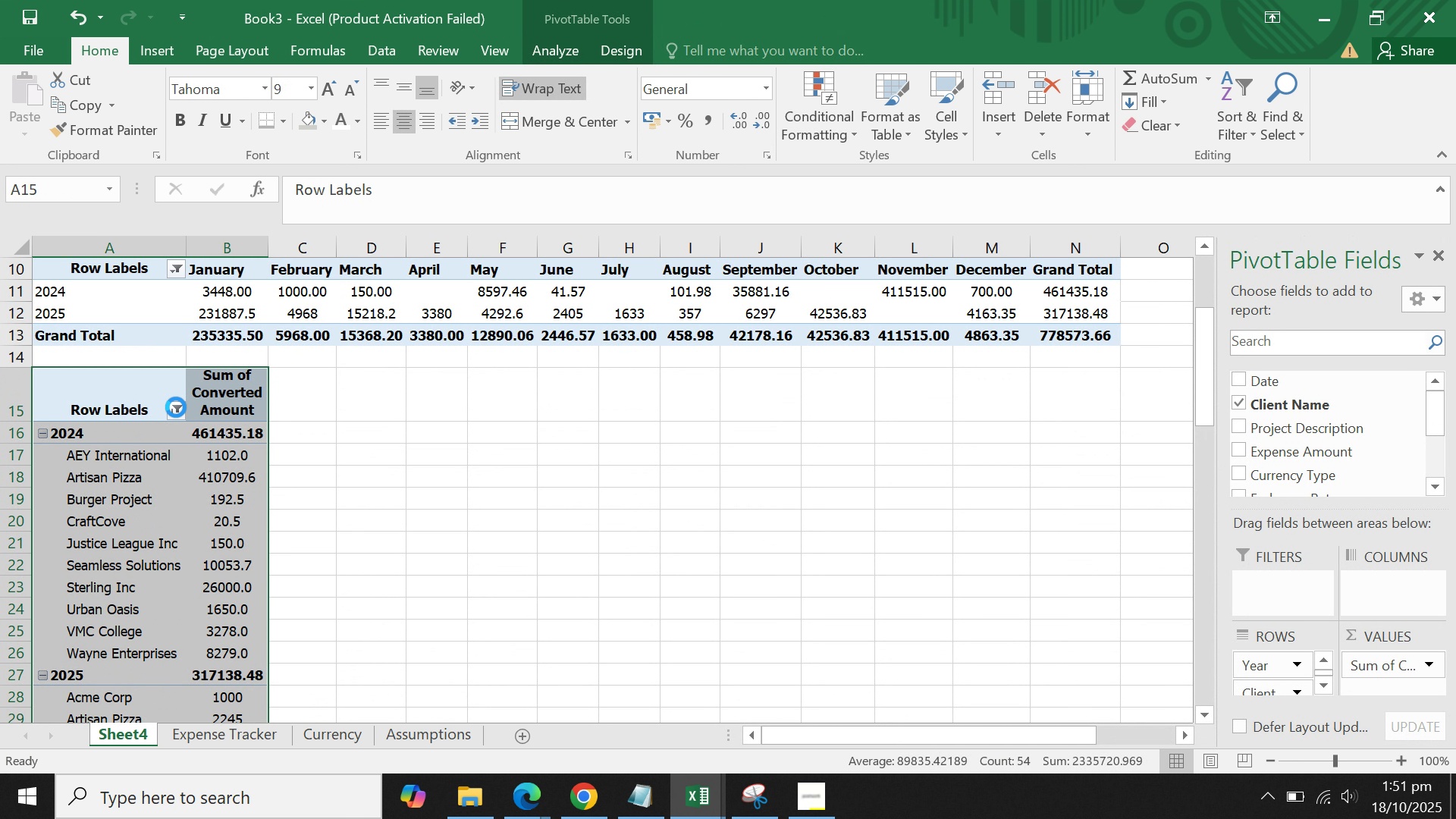 
left_click([176, 407])
 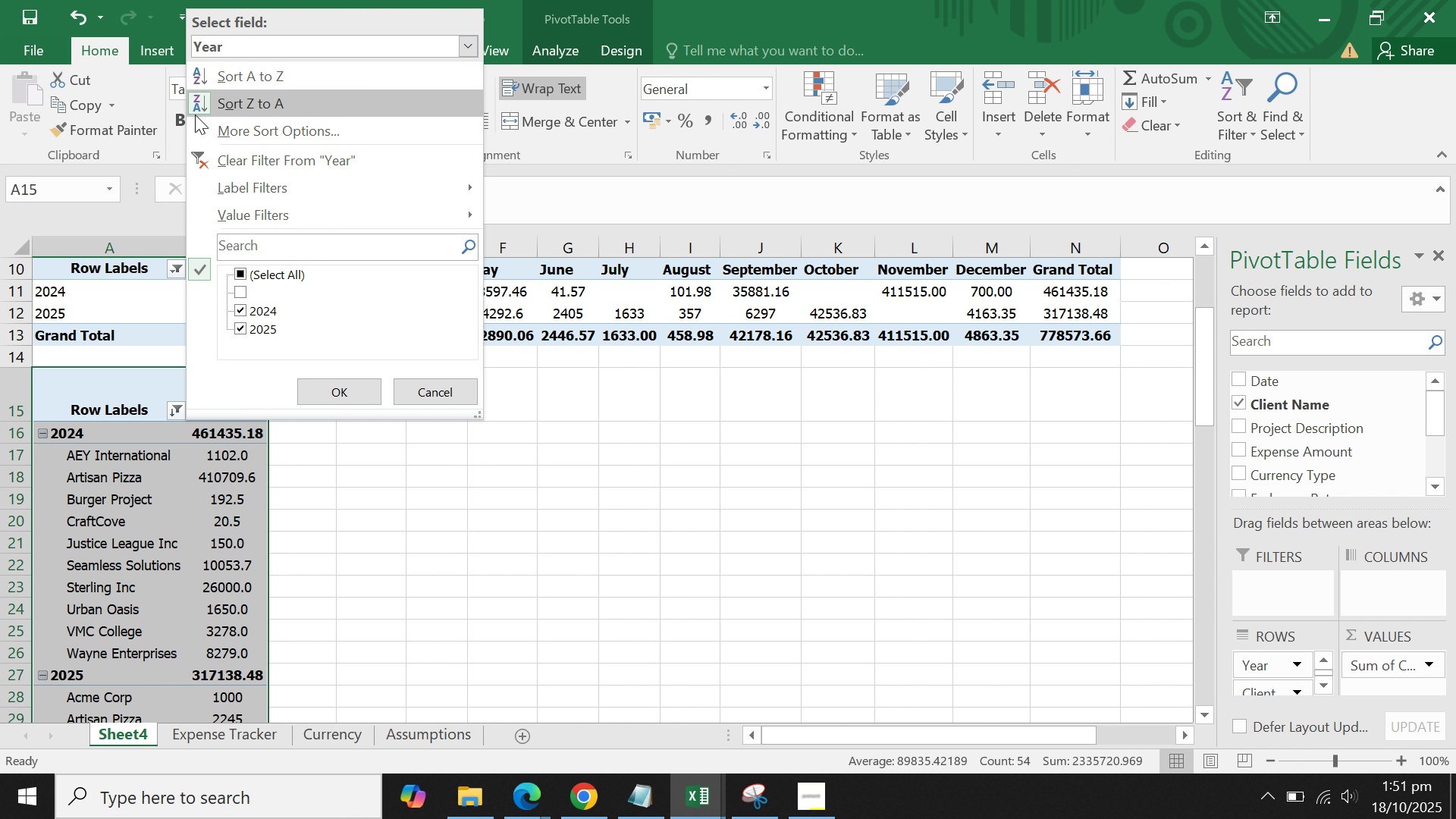 
left_click([195, 111])
 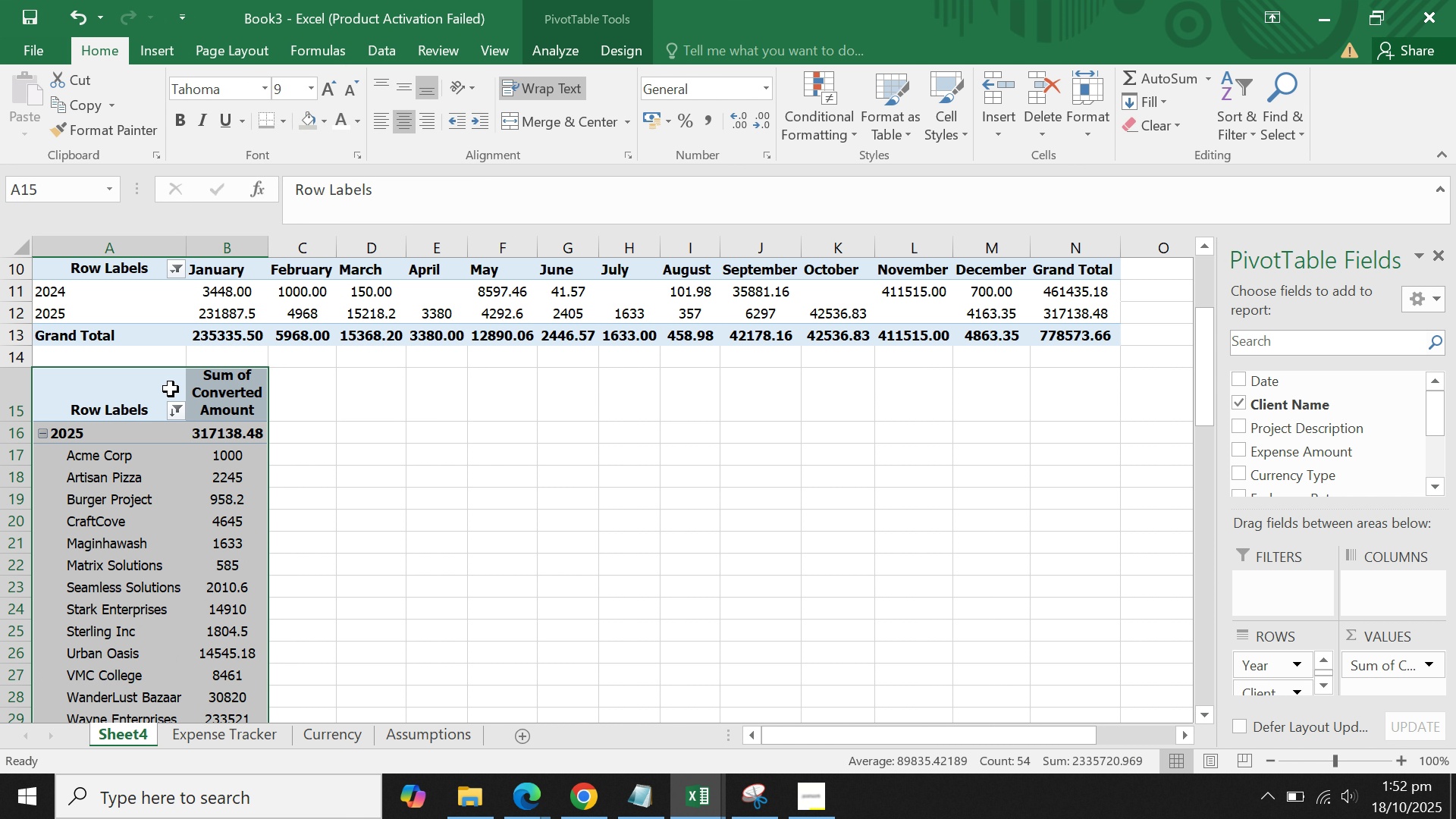 
right_click([170, 394])
 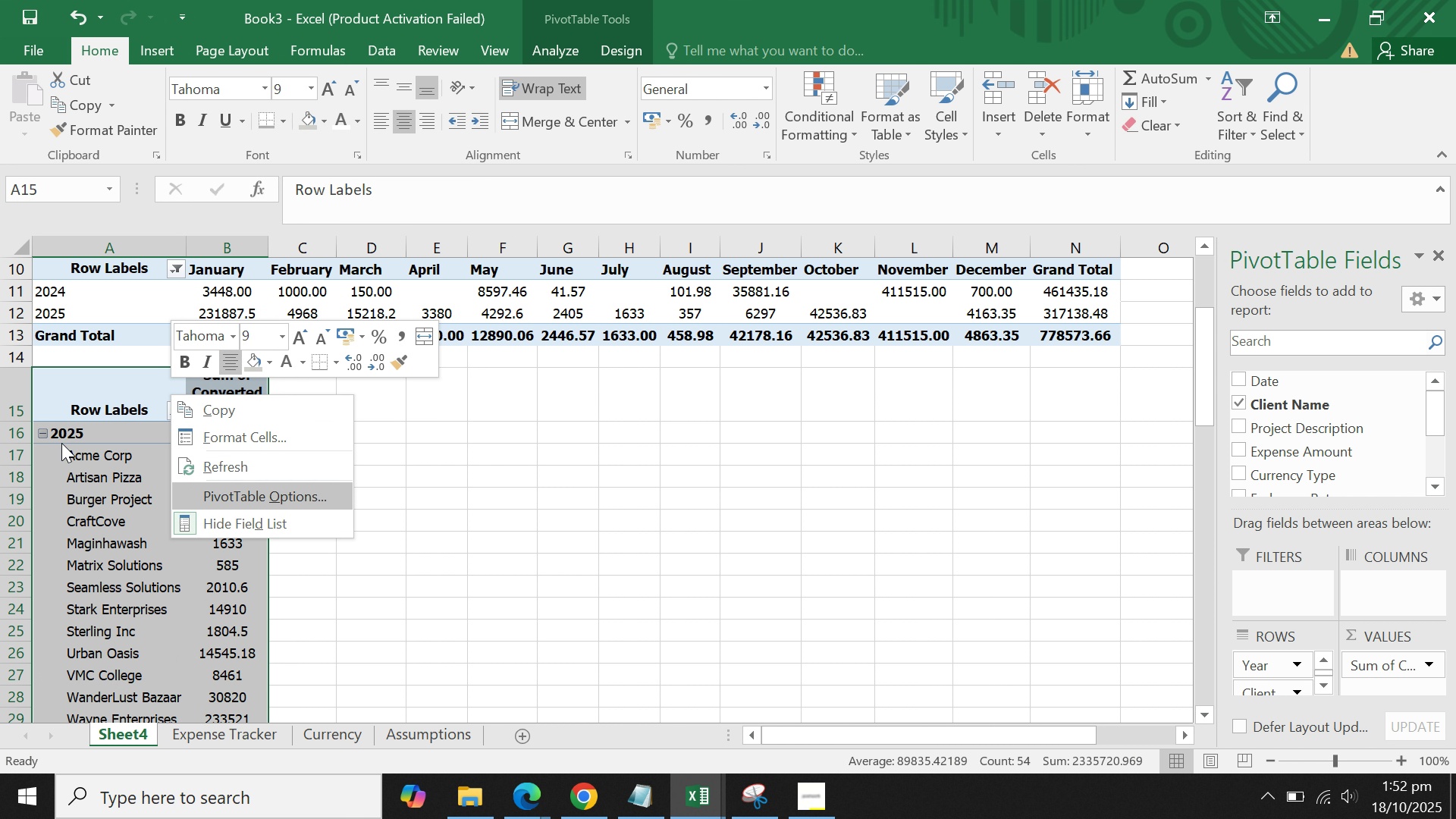 
left_click([107, 400])
 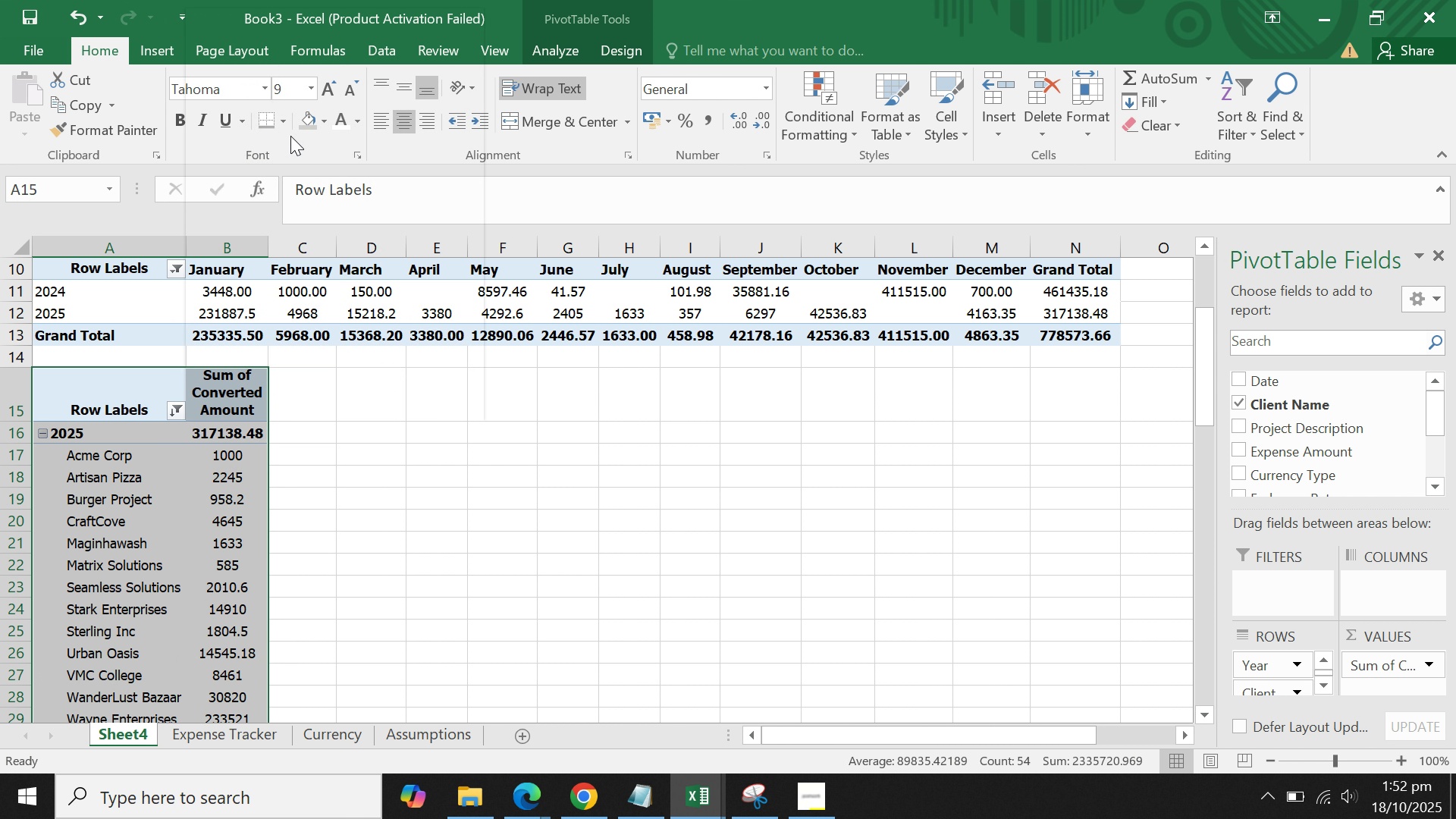 
left_click([290, 136])
 